 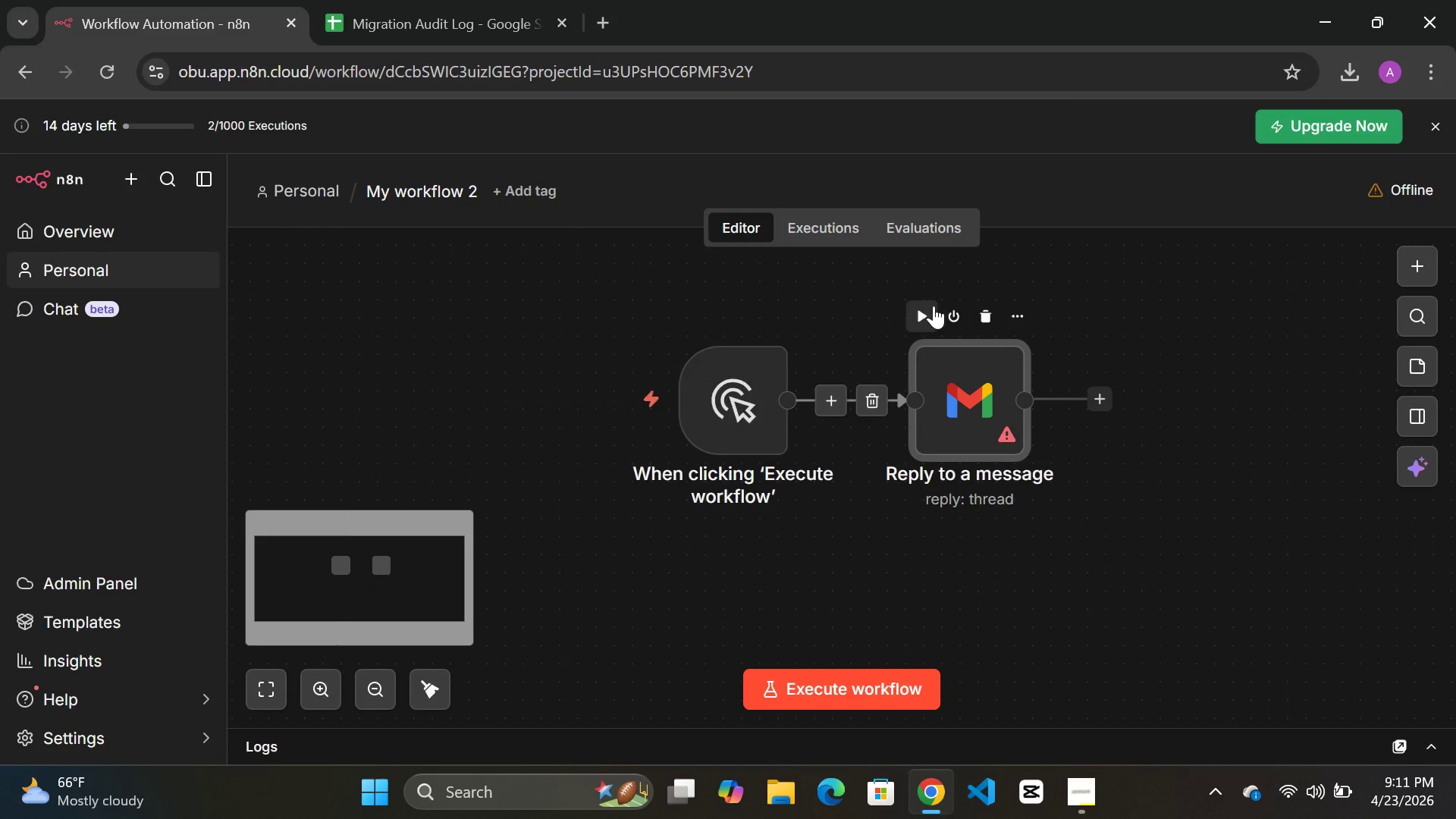 
left_click([750, 317])
 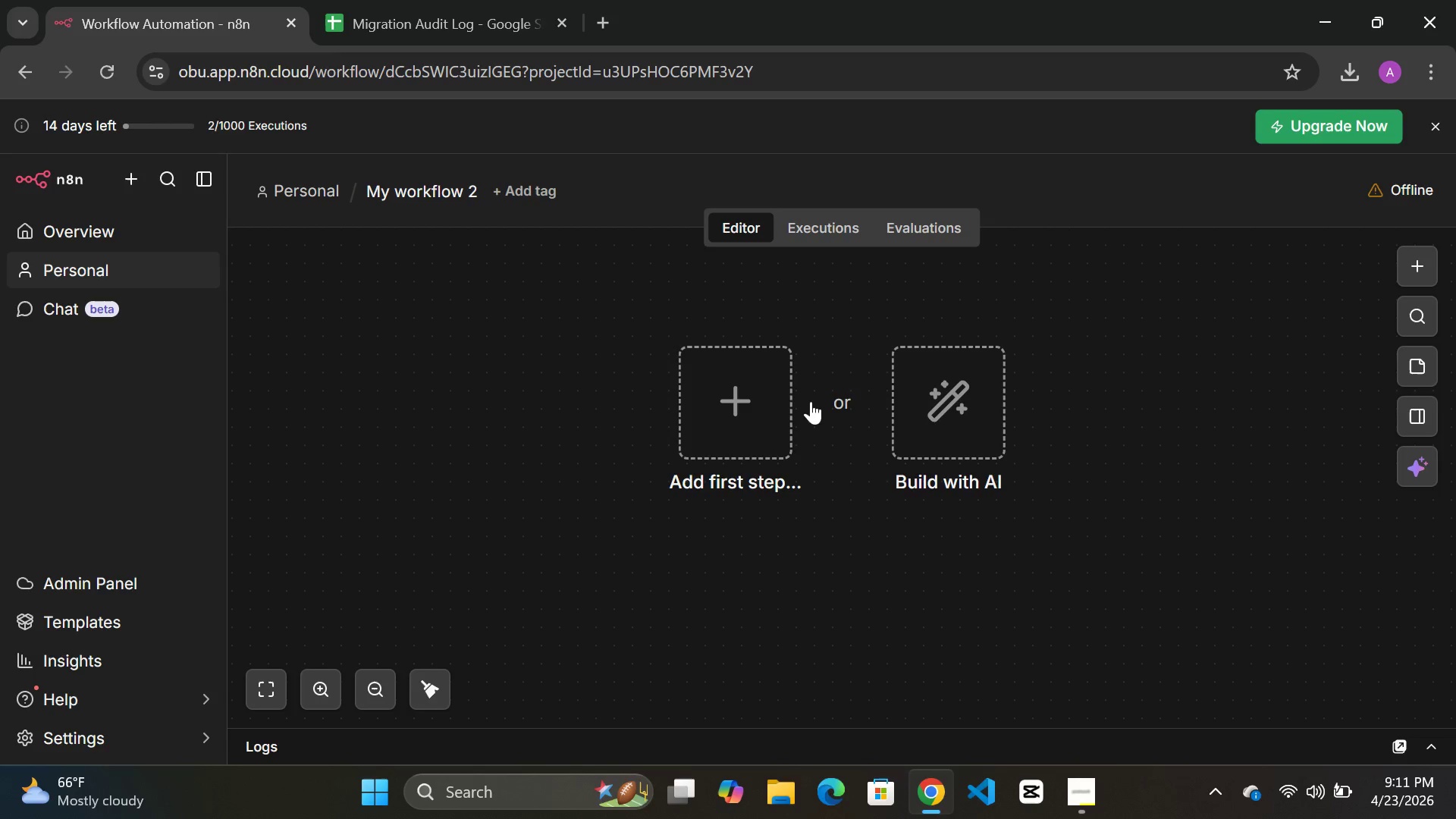 
left_click([740, 410])
 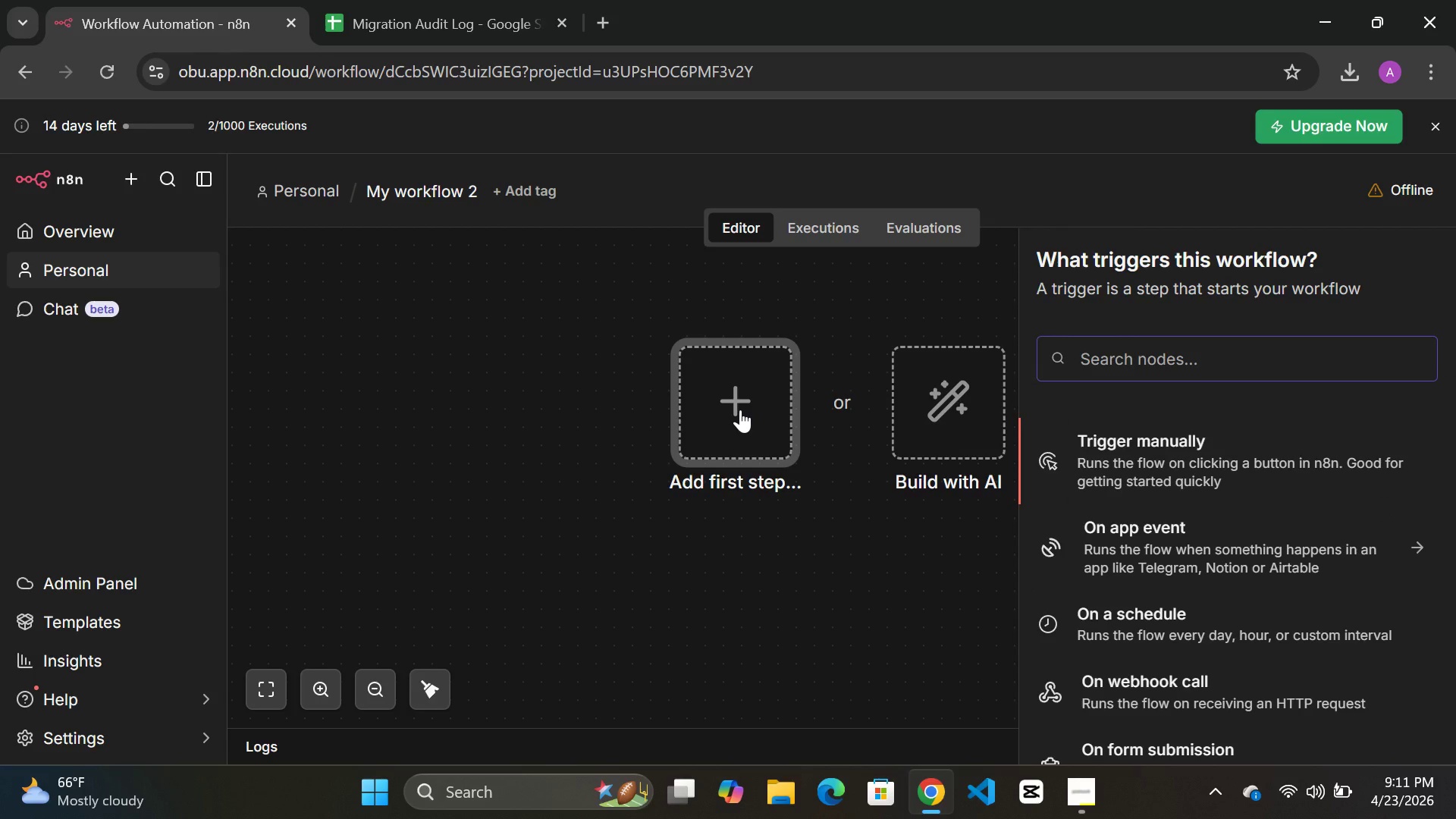 
type(gm)
 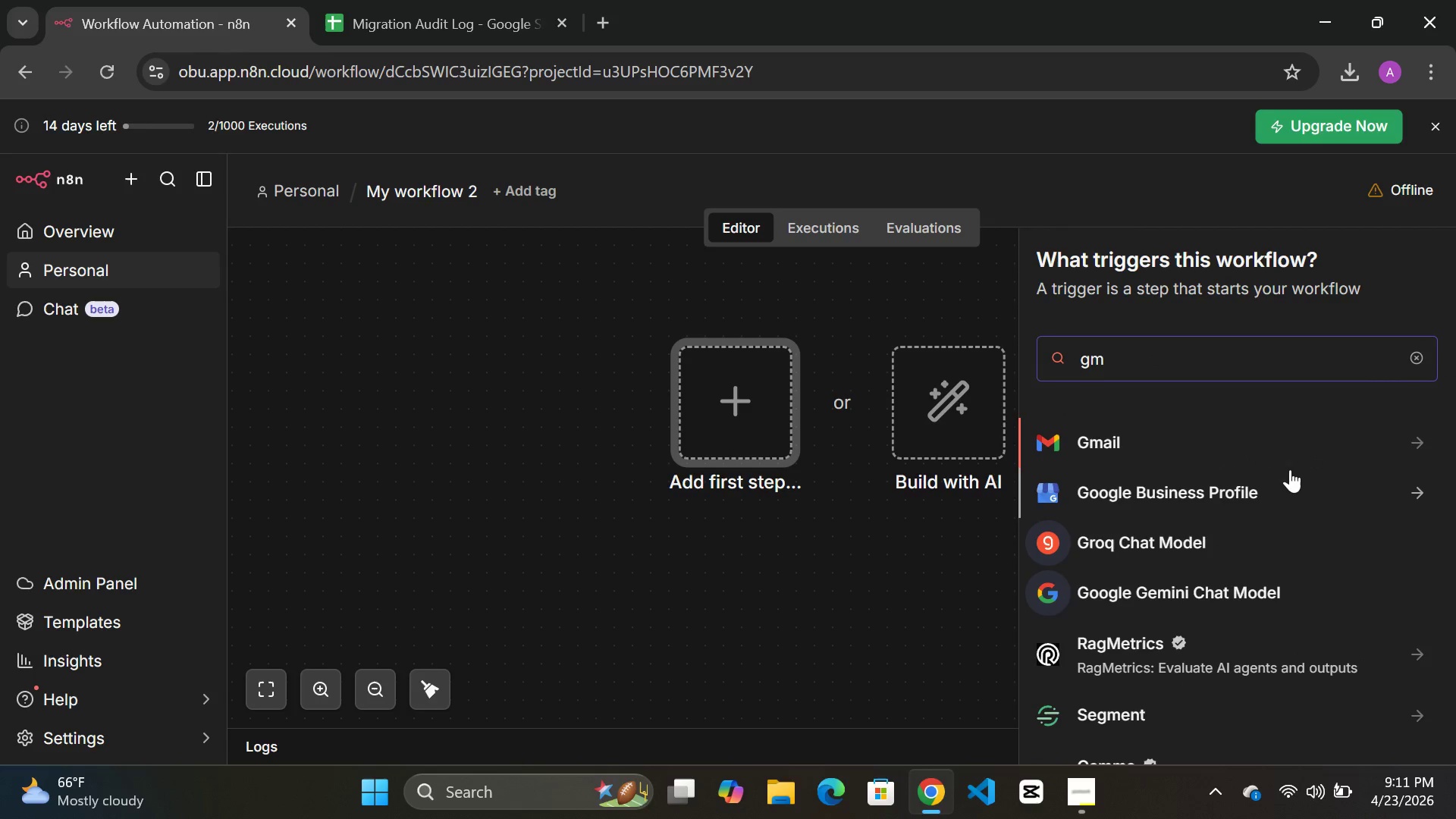 
left_click([1087, 438])
 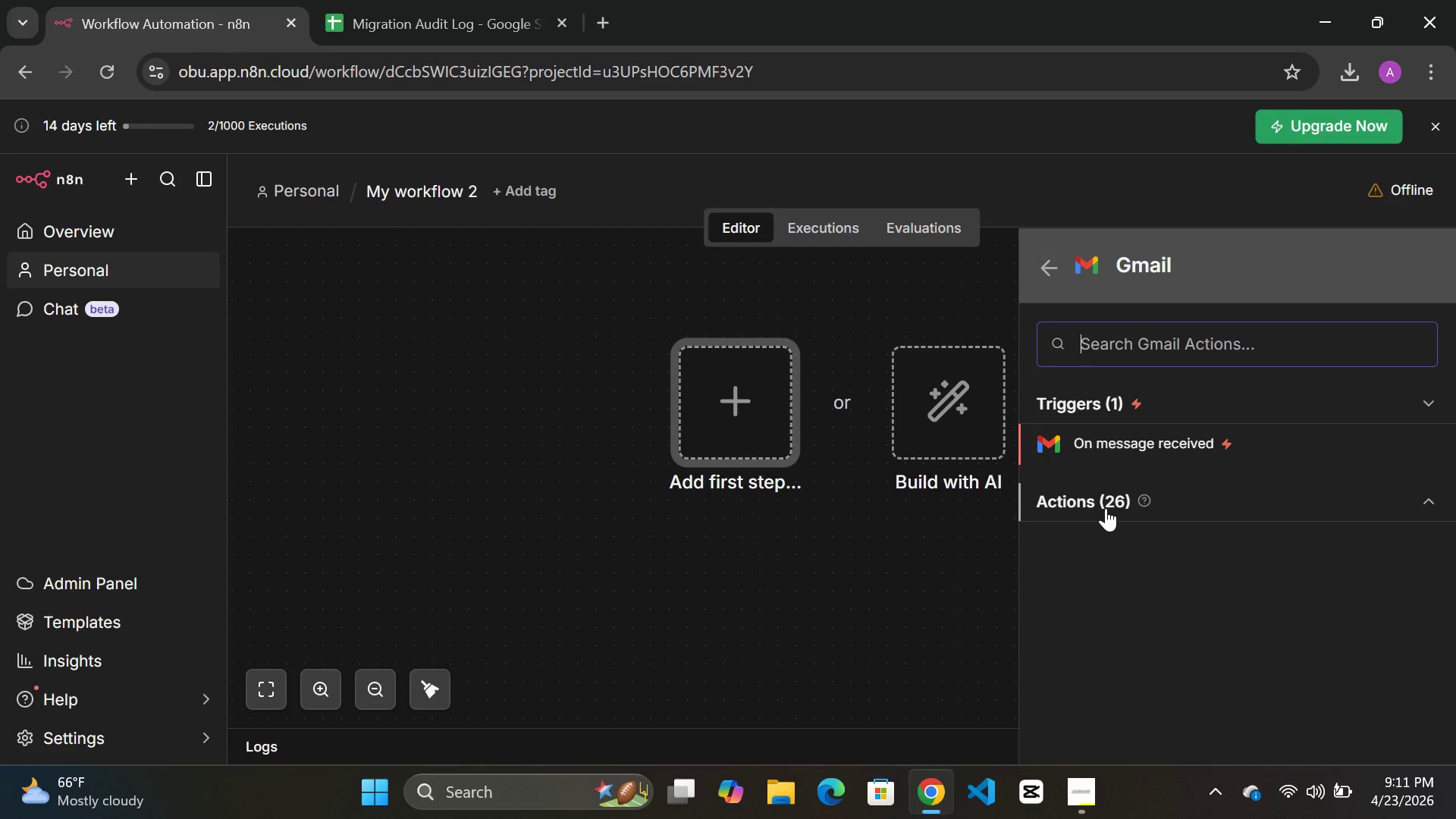 
left_click([1106, 506])
 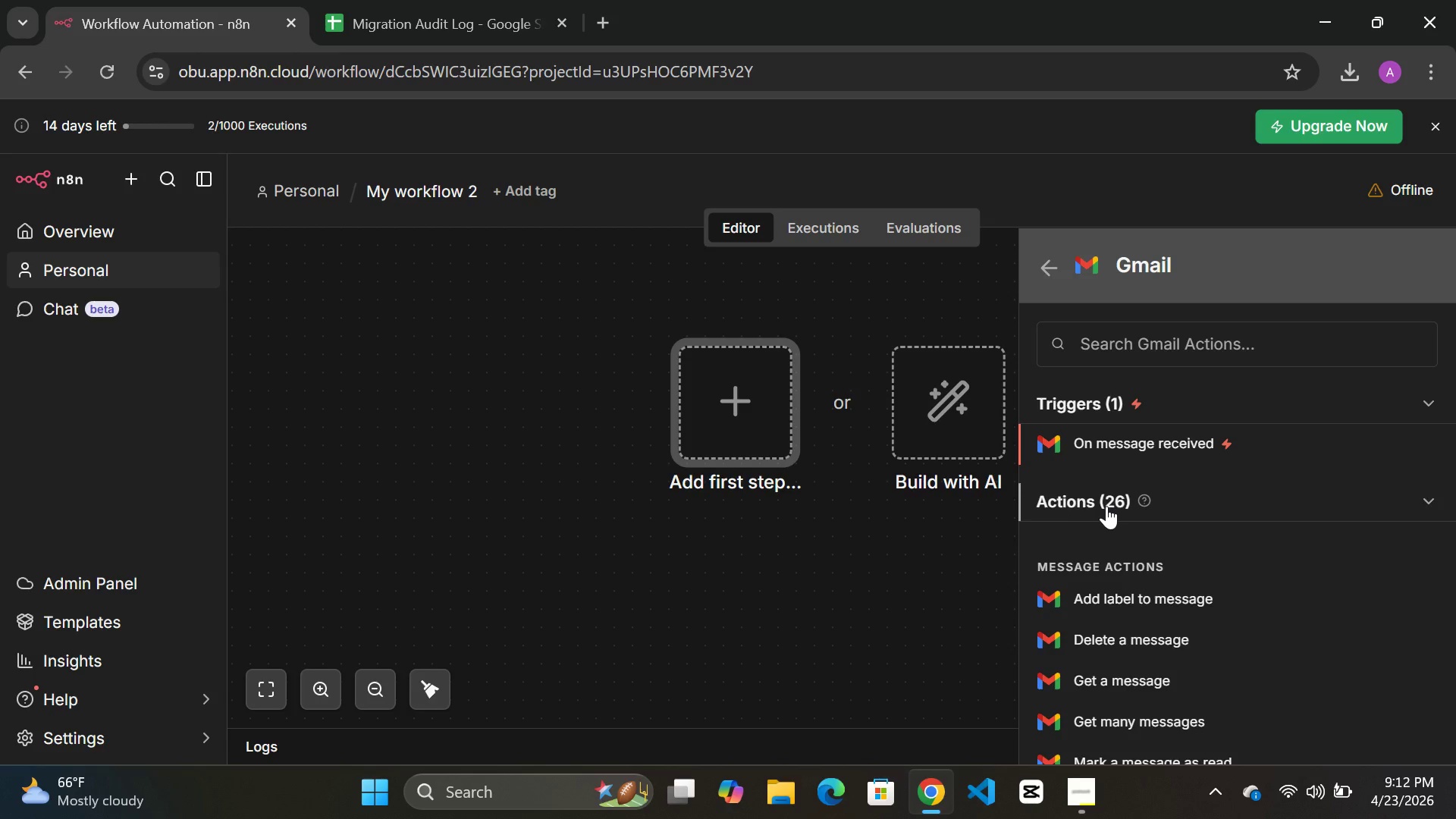 
wait(35.42)
 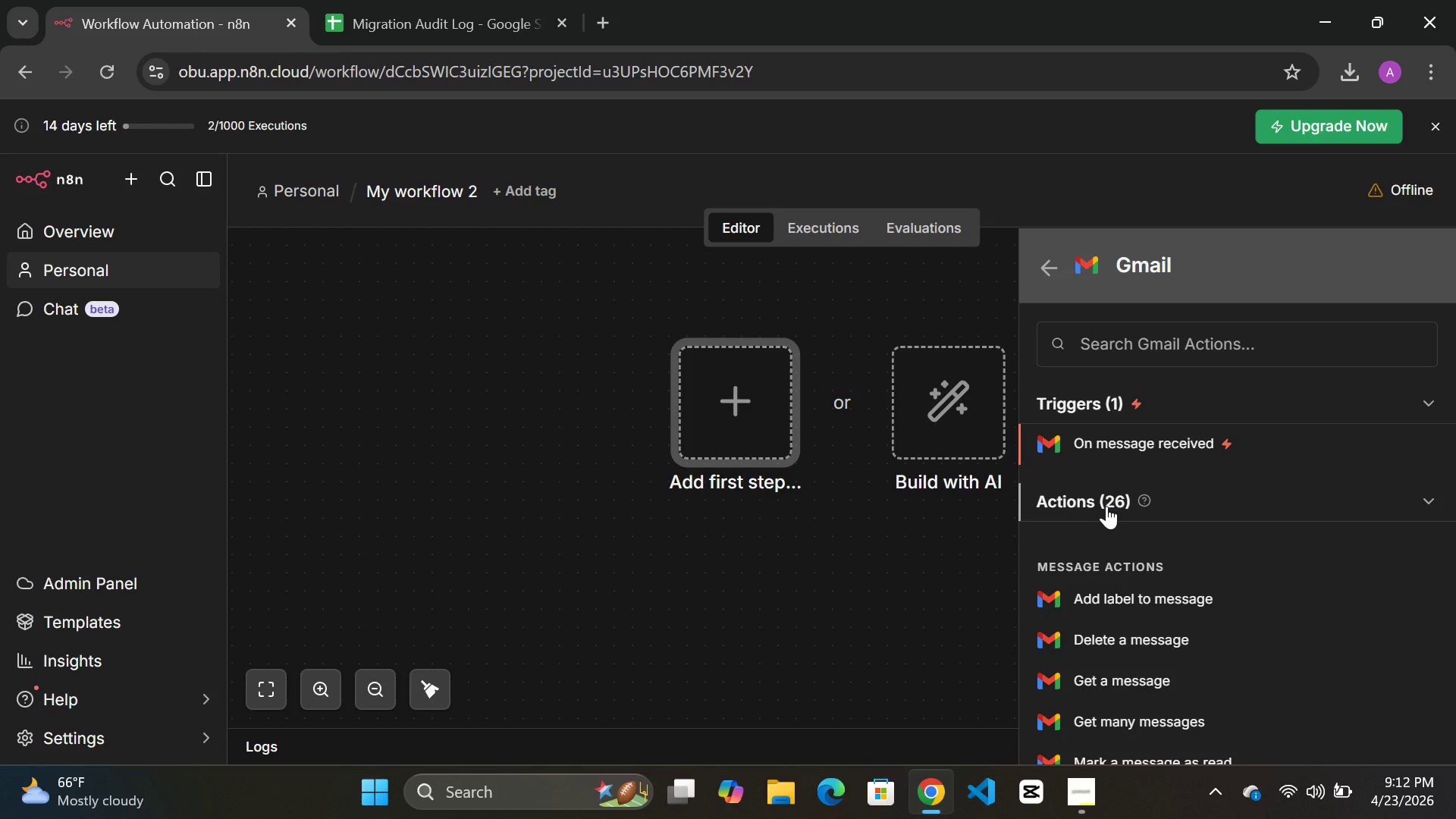 
left_click([1058, 269])
 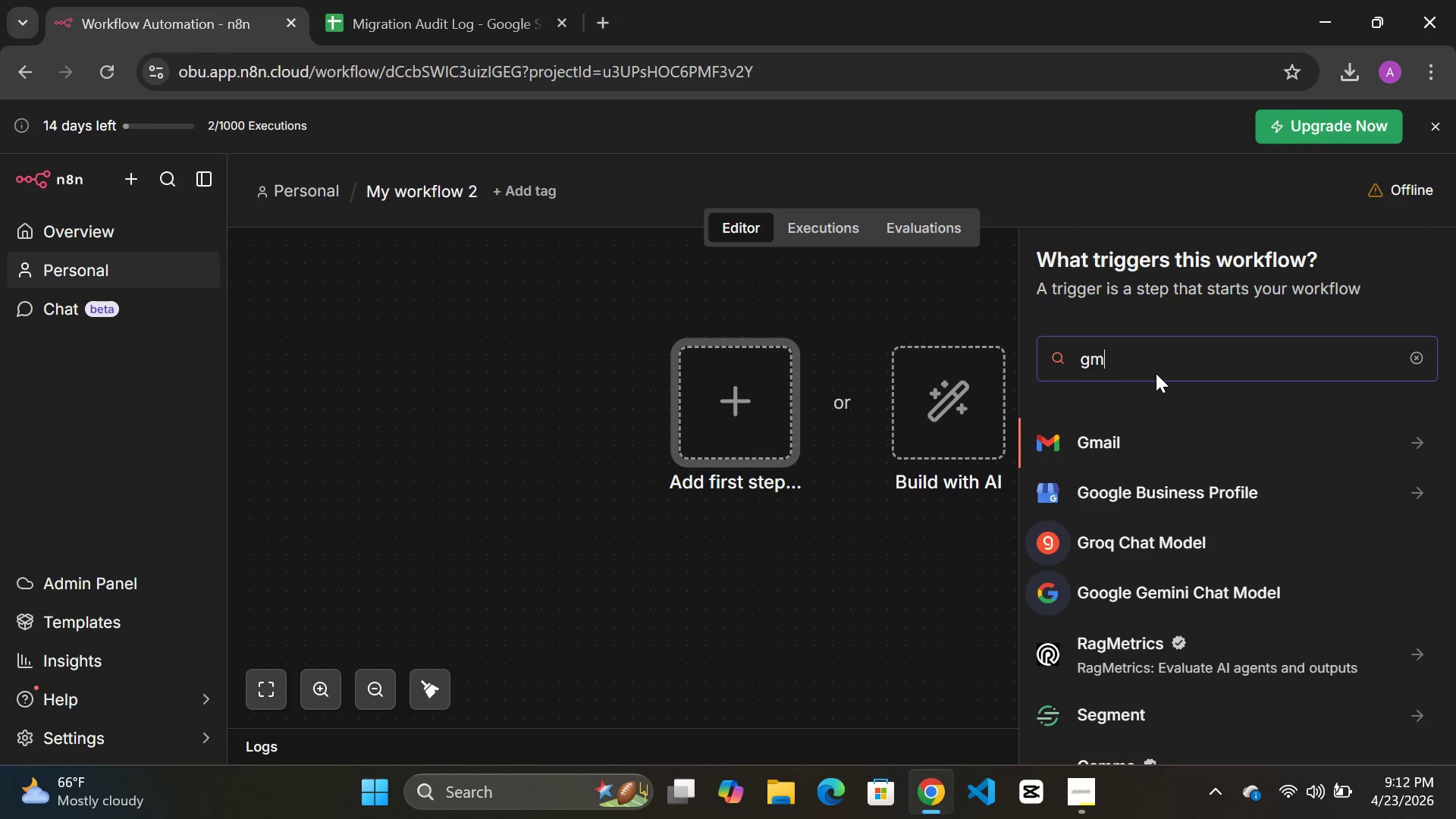 
type(ail trigger)
 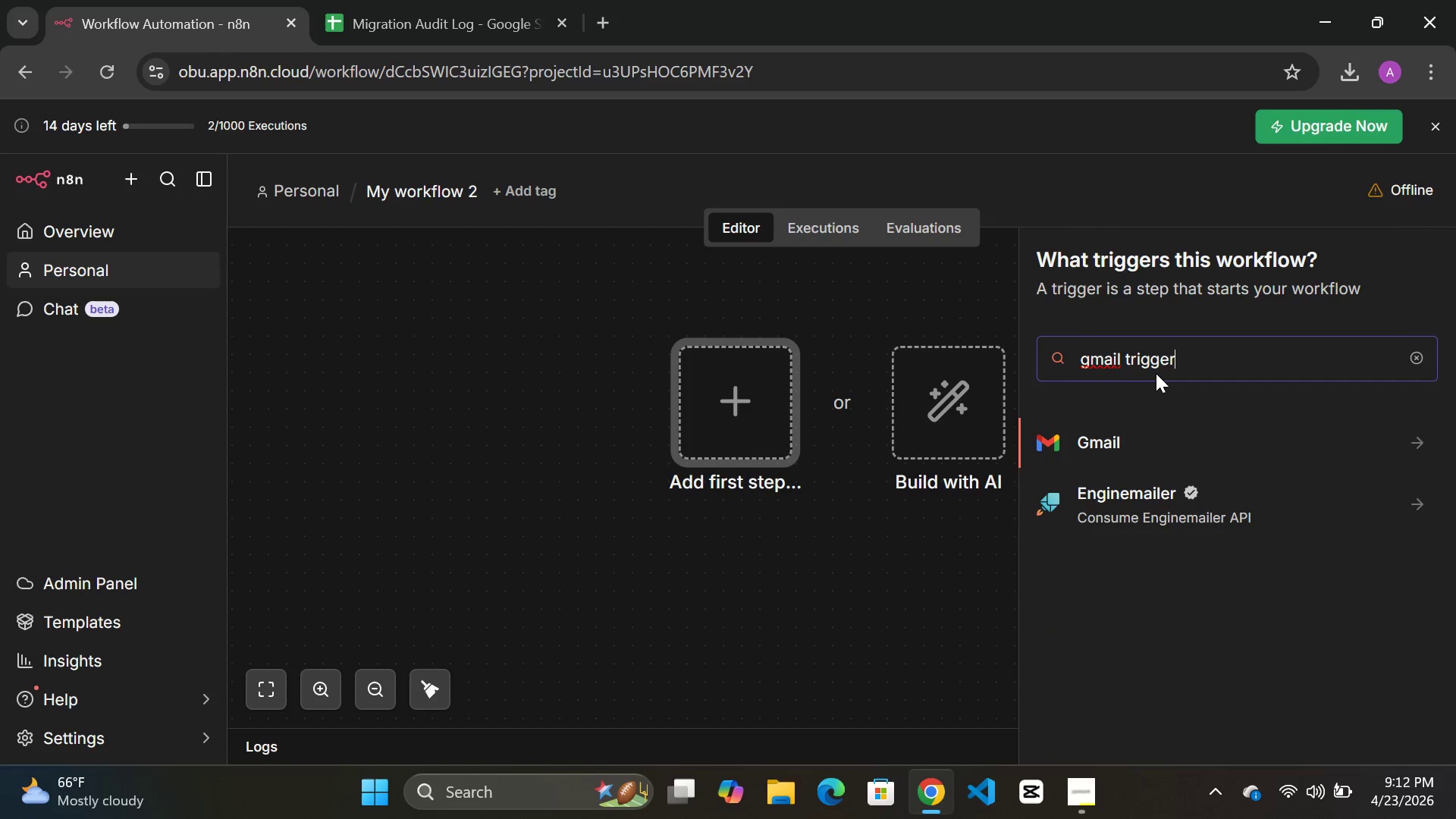 
key(Enter)
 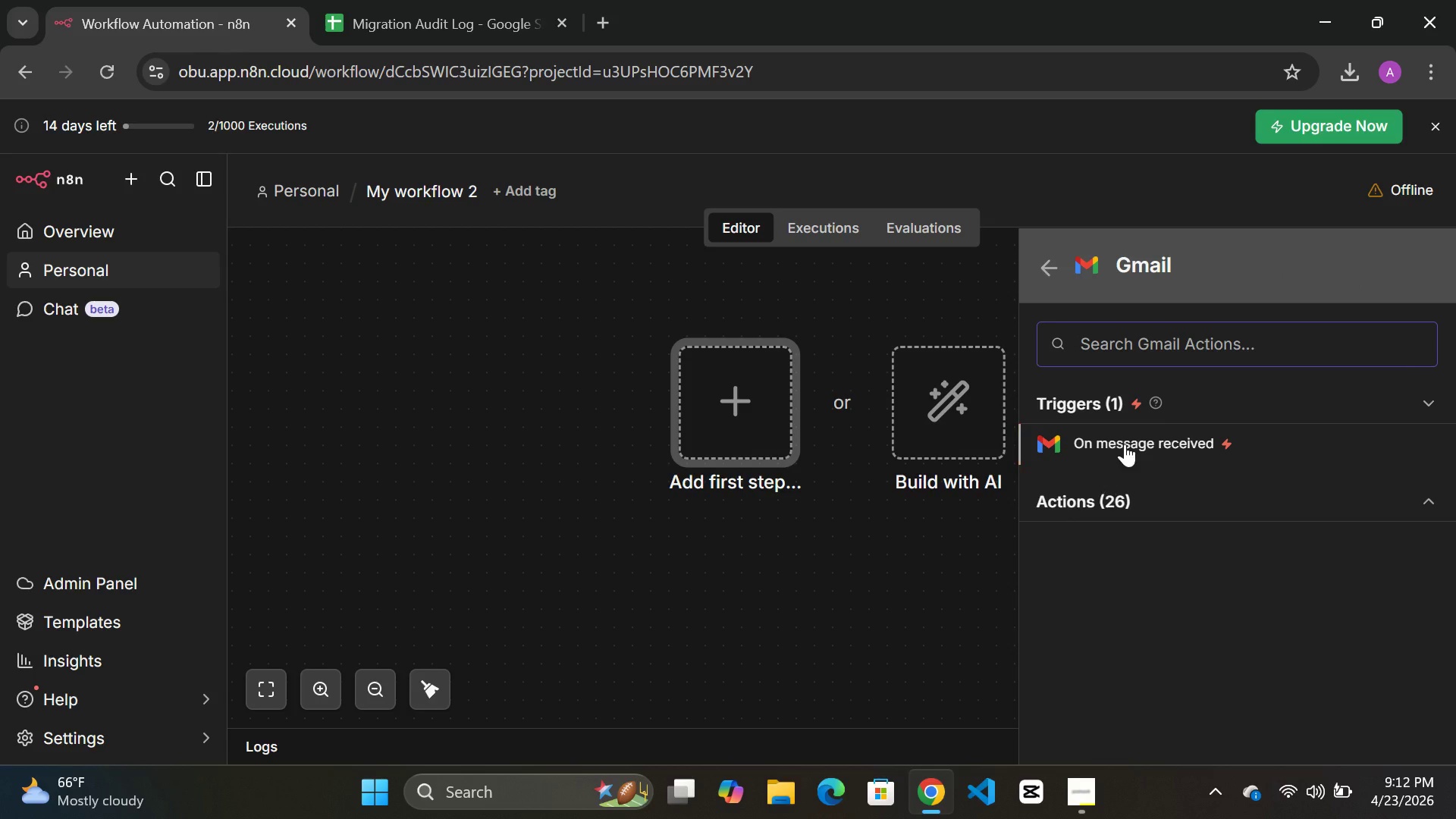 
wait(5.34)
 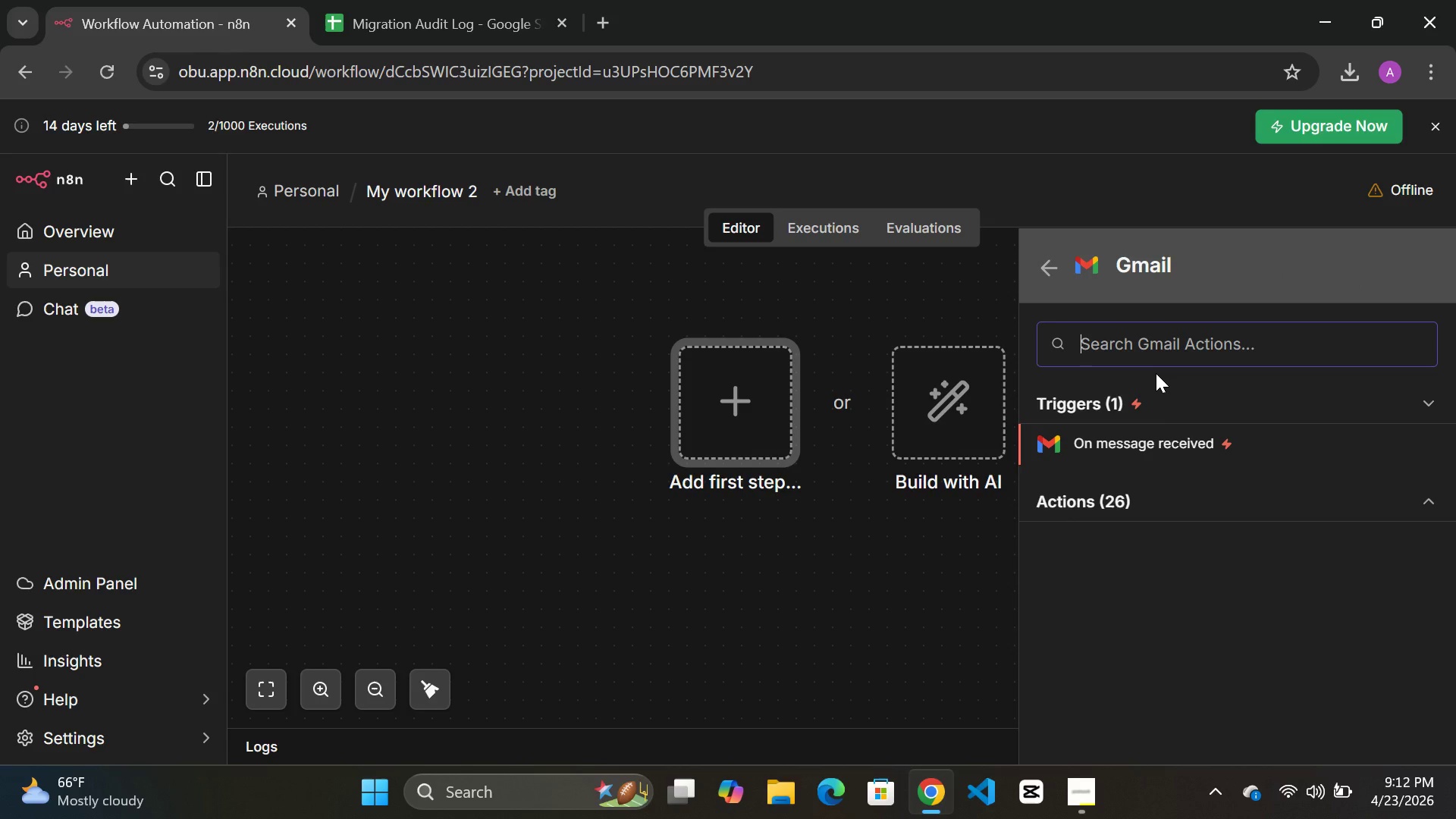 
left_click([1116, 400])
 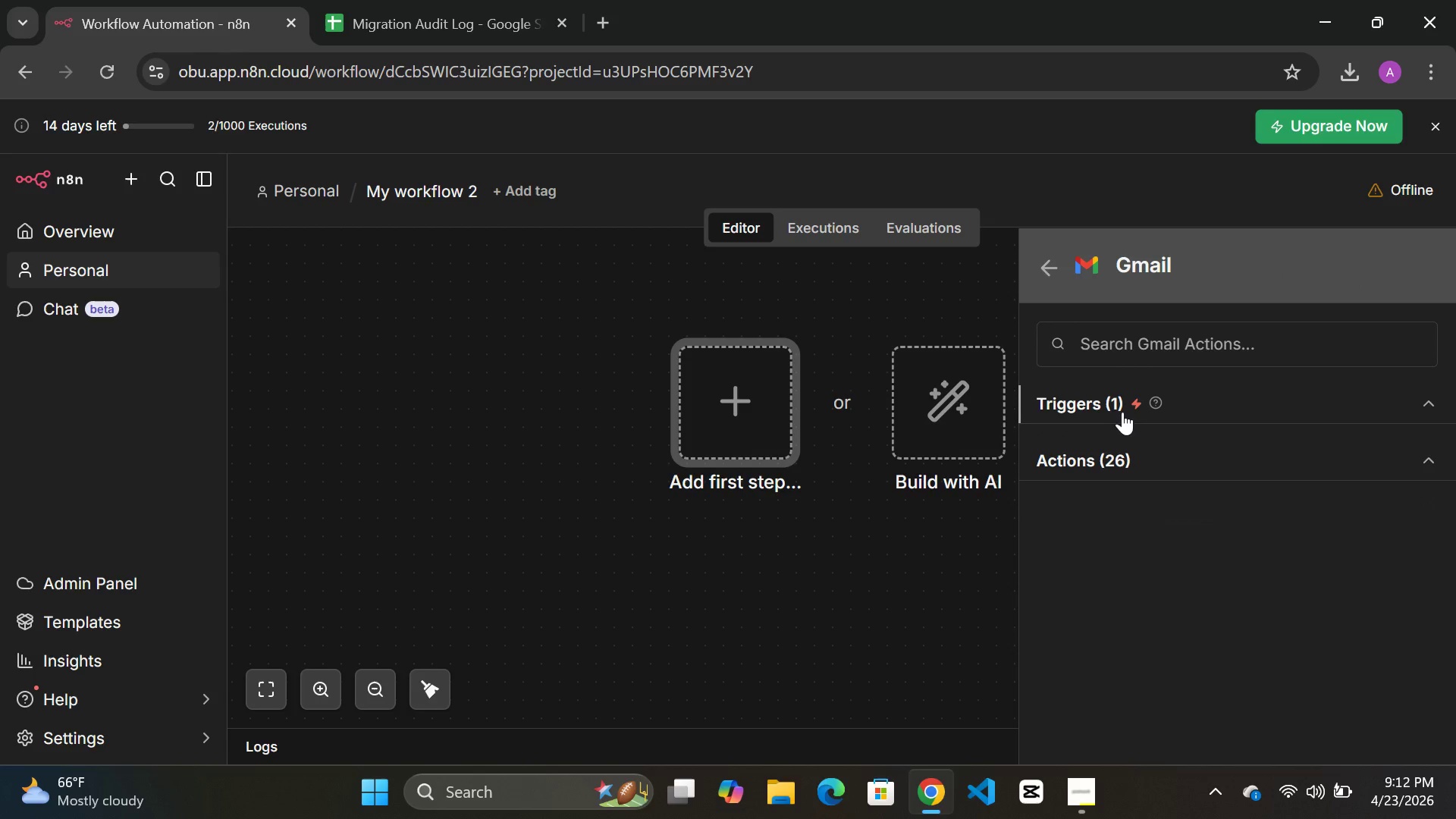 
left_click([1130, 391])
 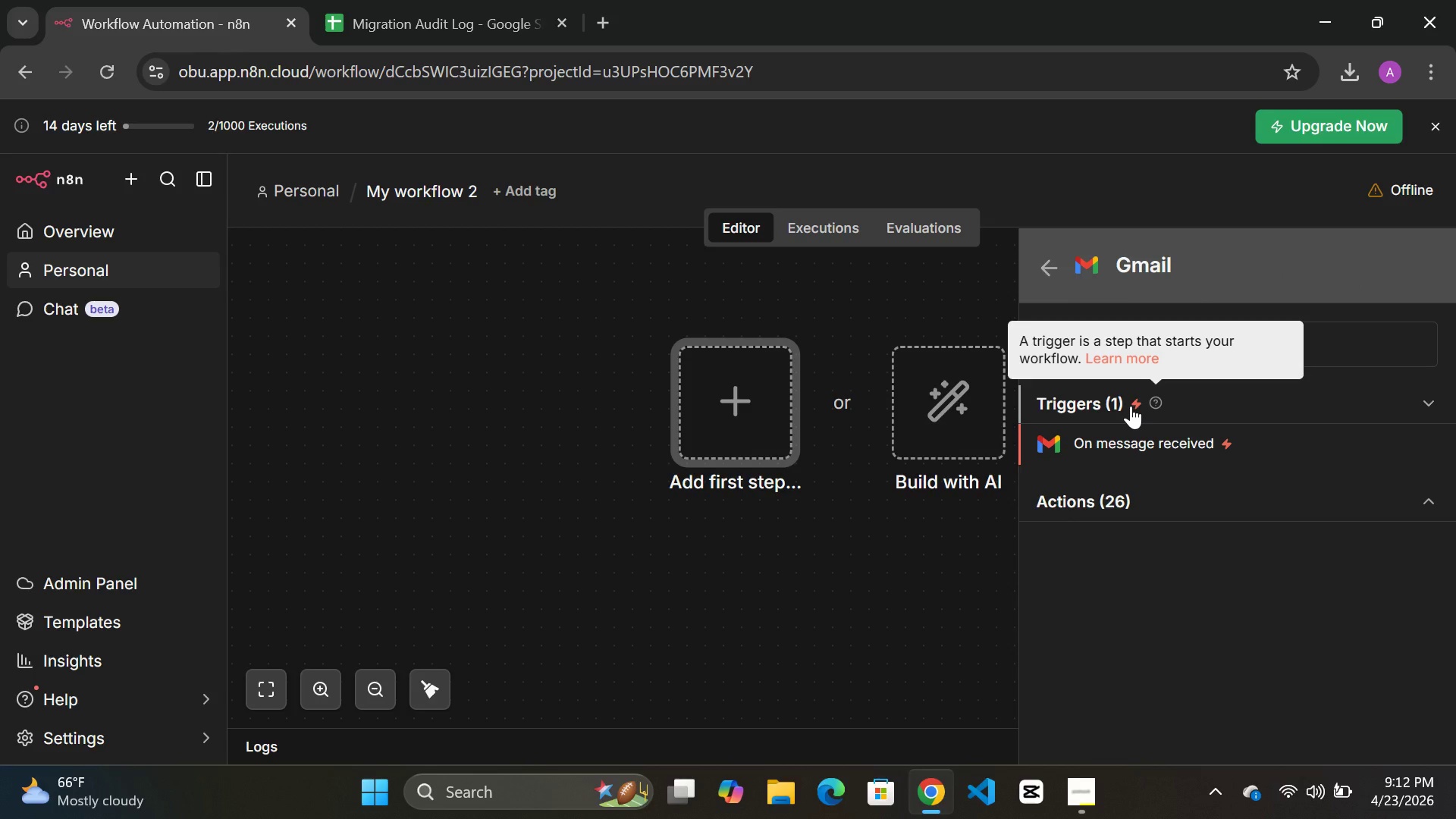 
double_click([1131, 406])
 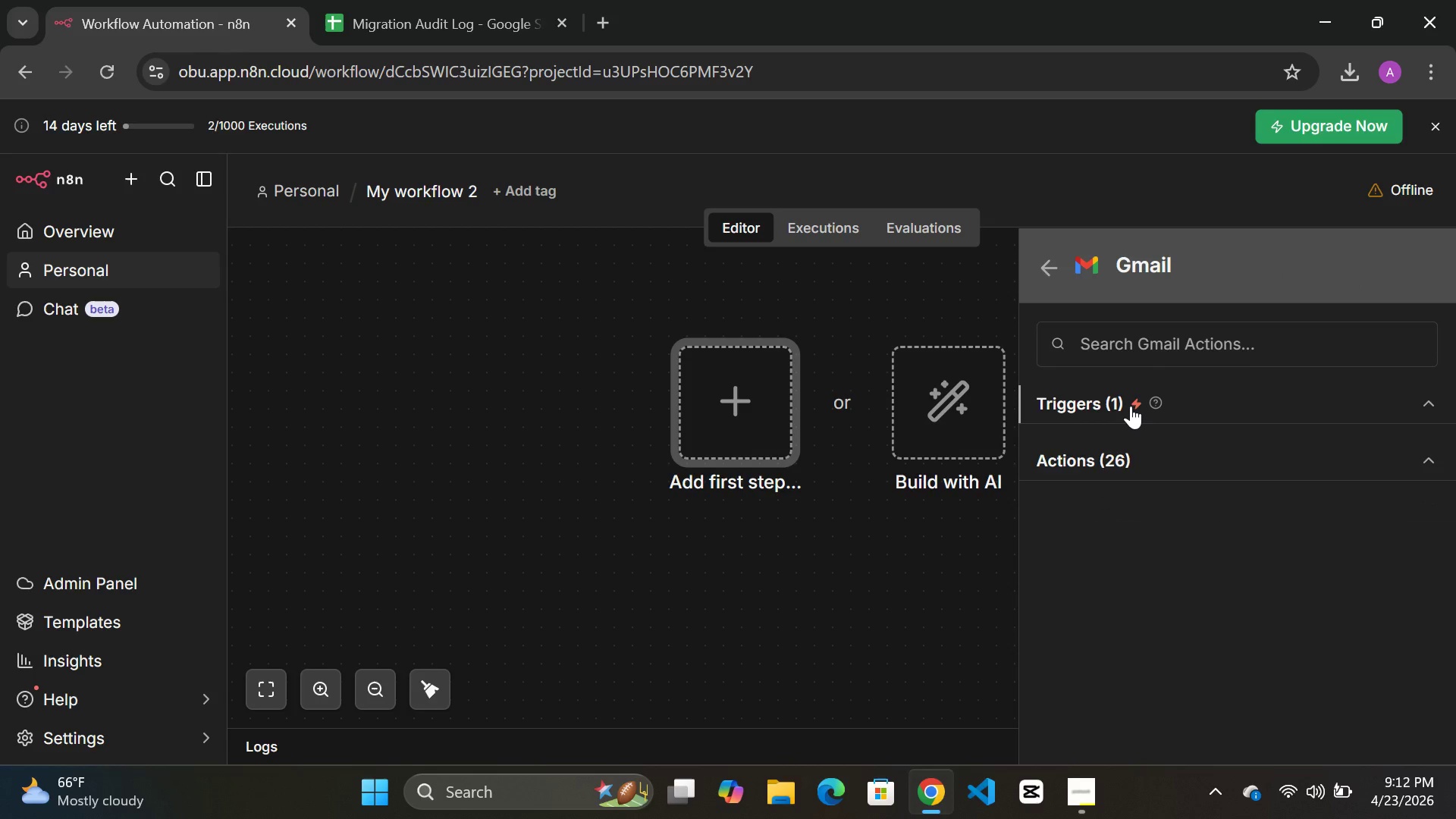 
double_click([1131, 406])
 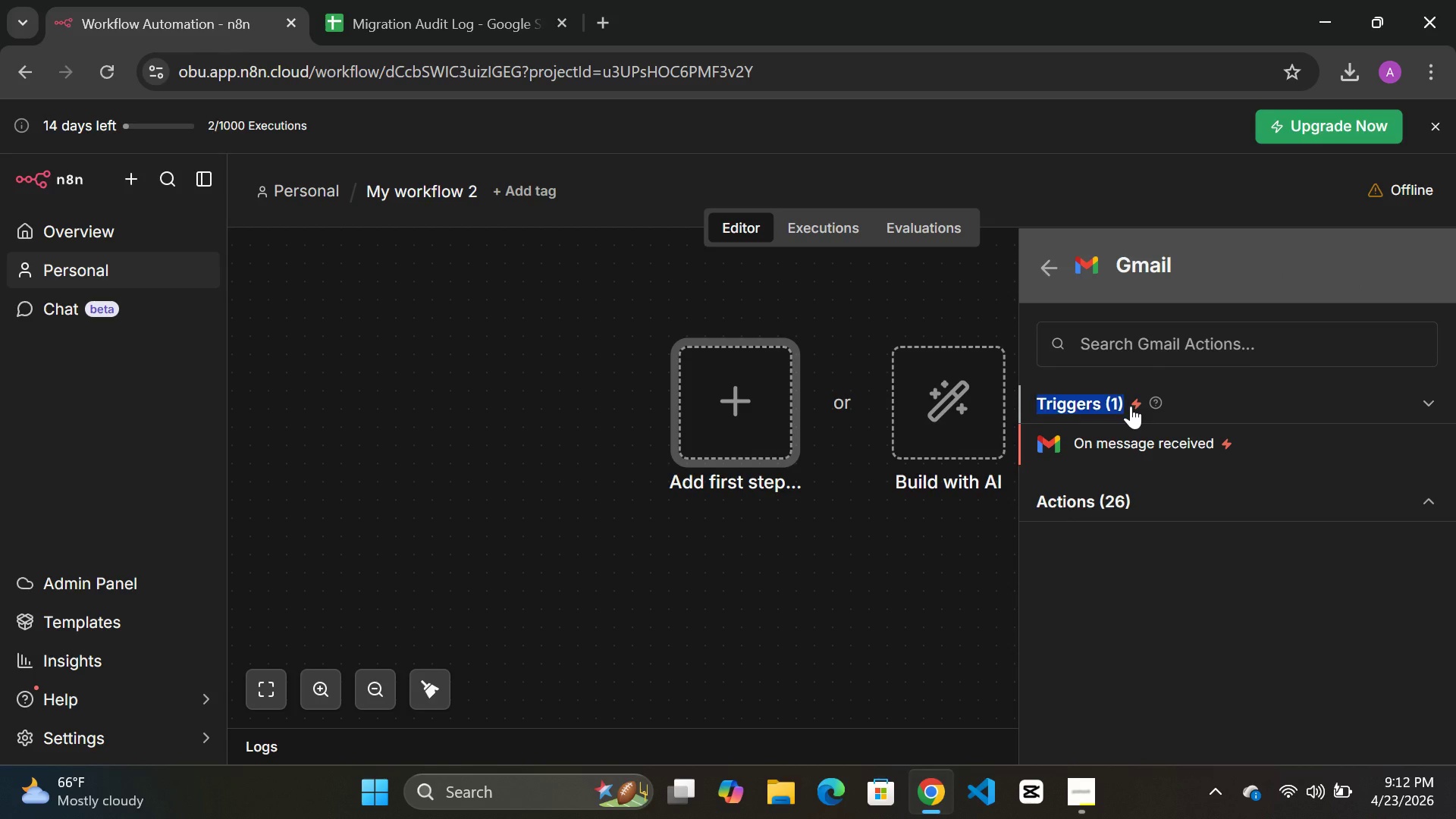 
triple_click([1131, 406])
 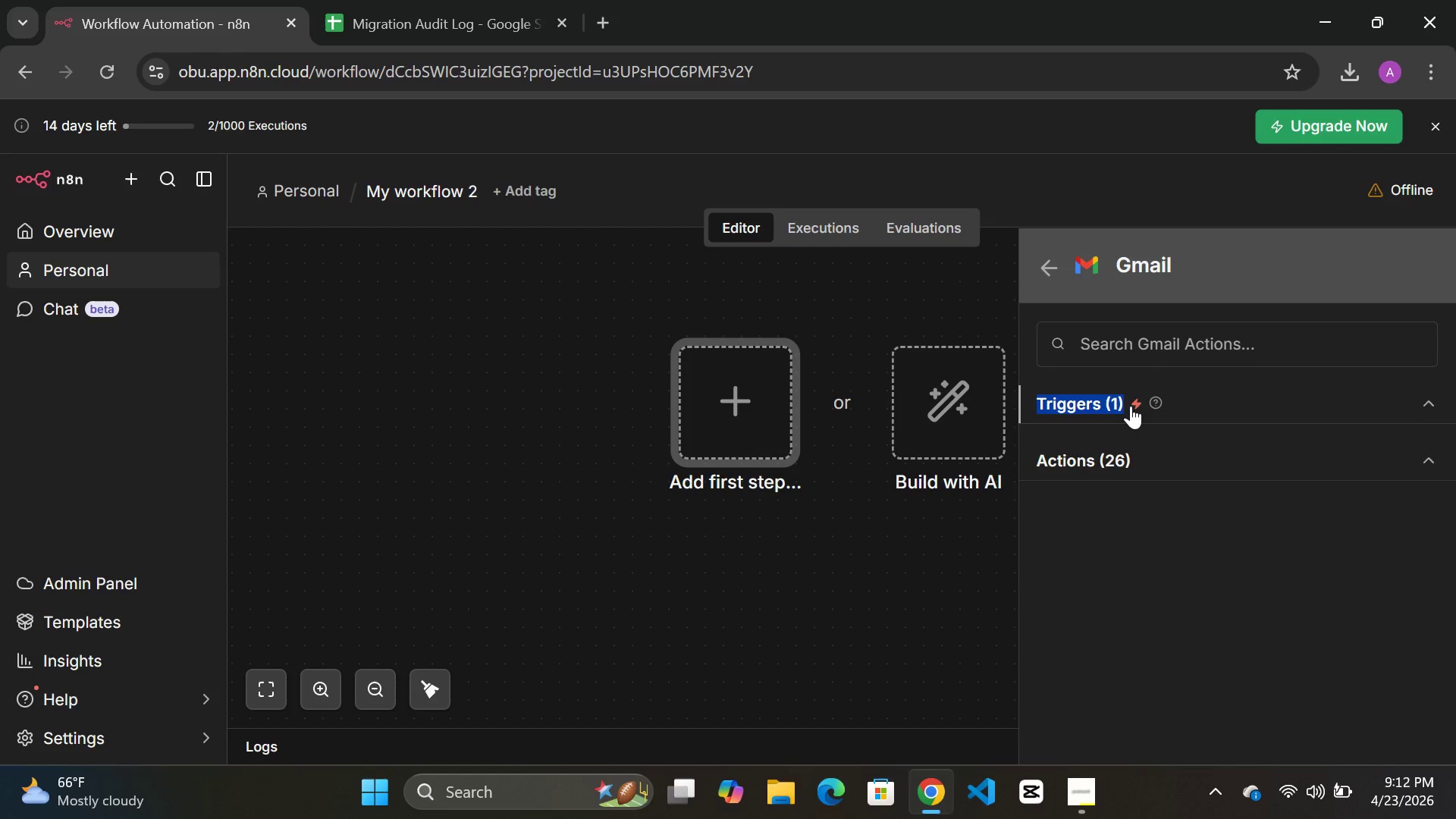 
left_click([1131, 406])
 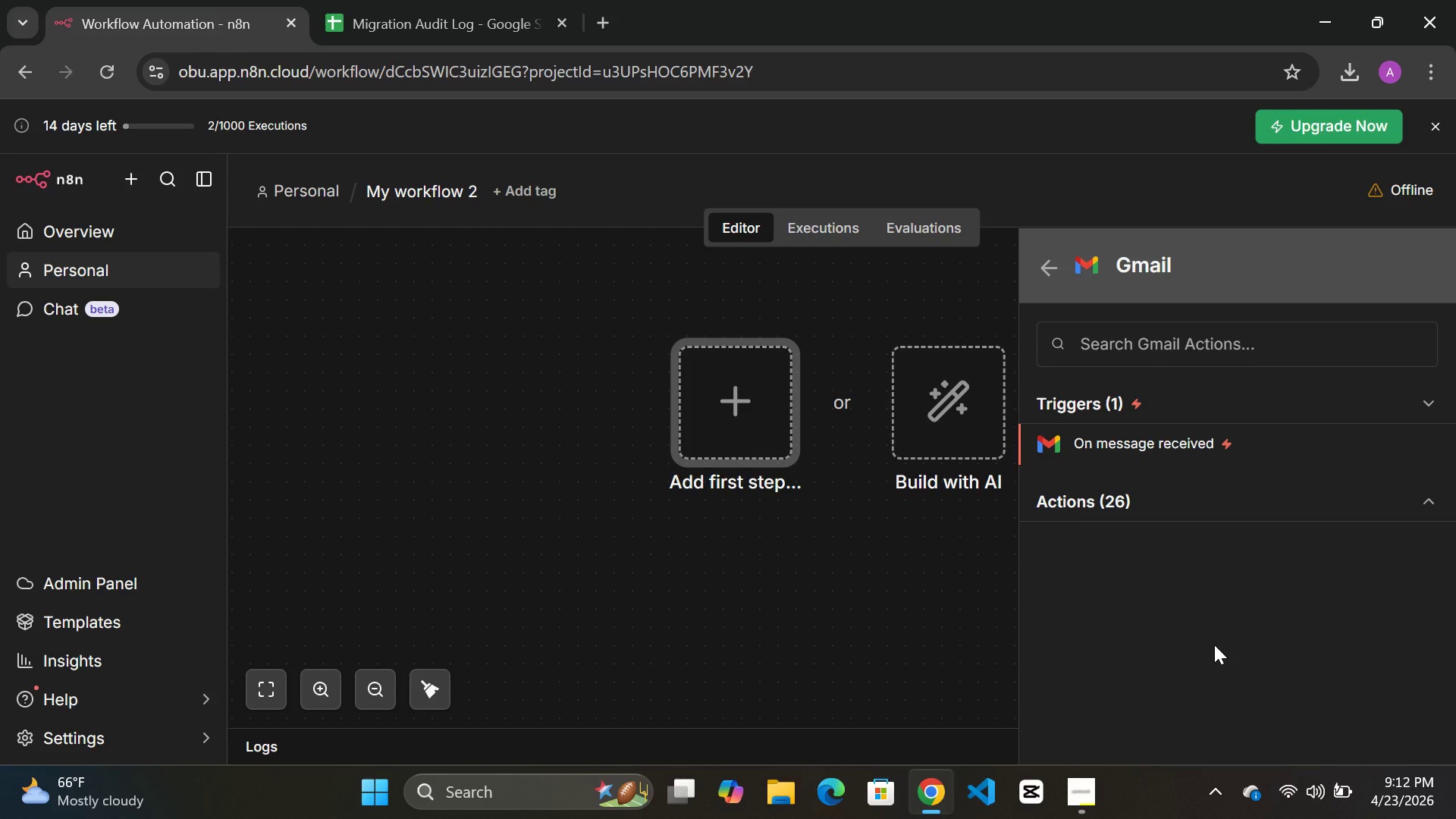 
wait(17.33)
 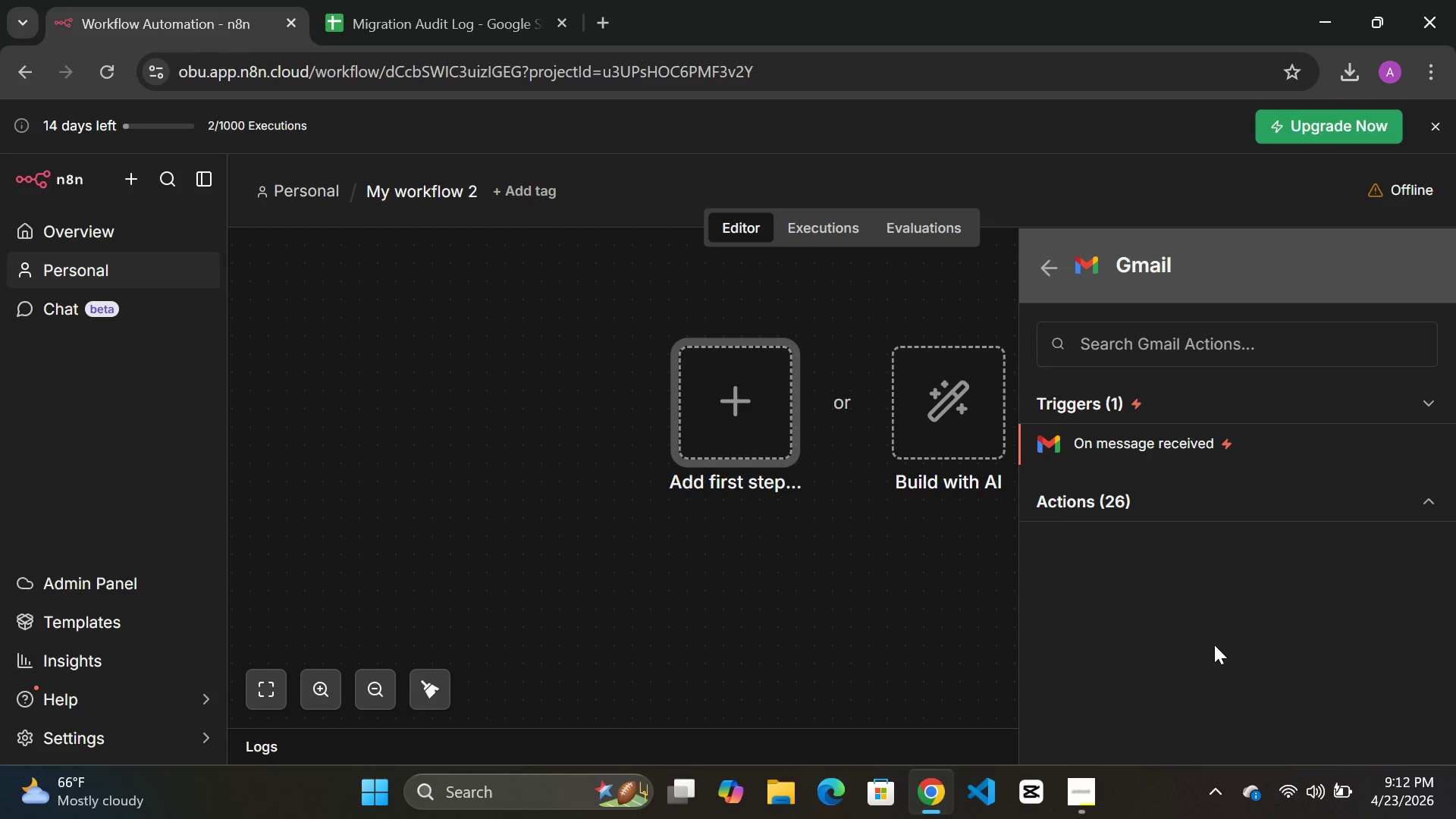 
left_click([1437, 400])
 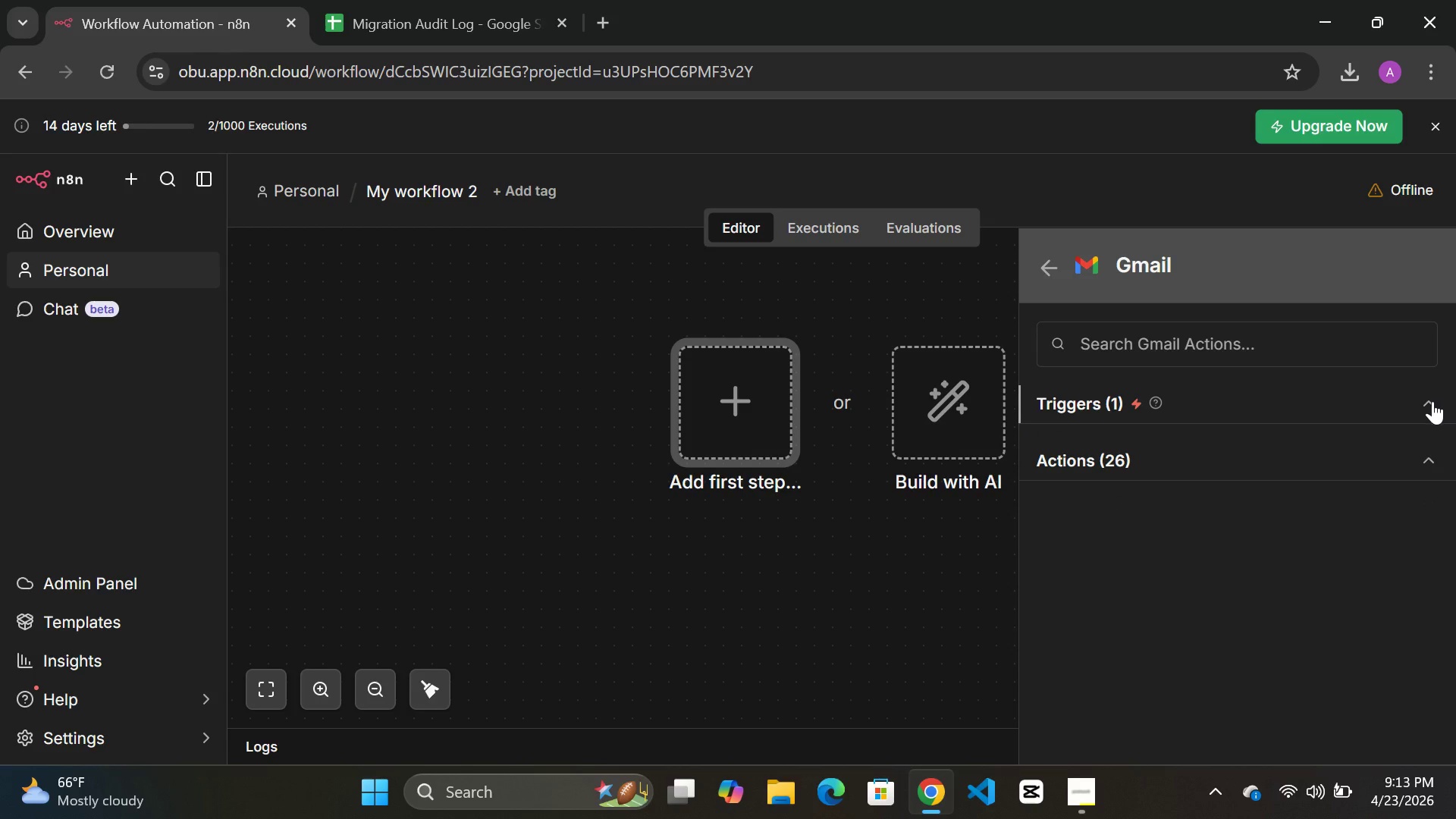 
left_click([1432, 401])
 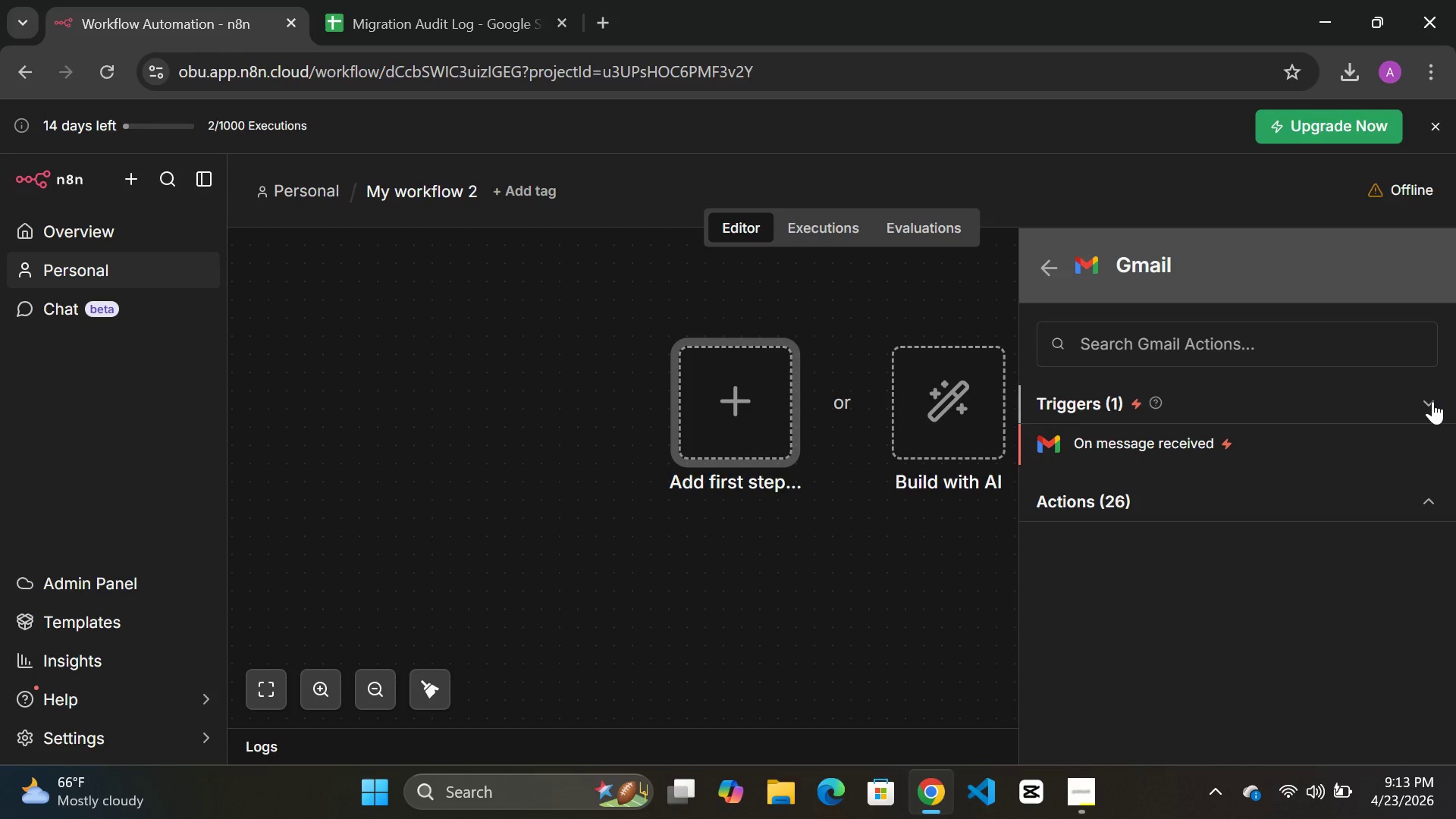 
left_click([451, 29])
 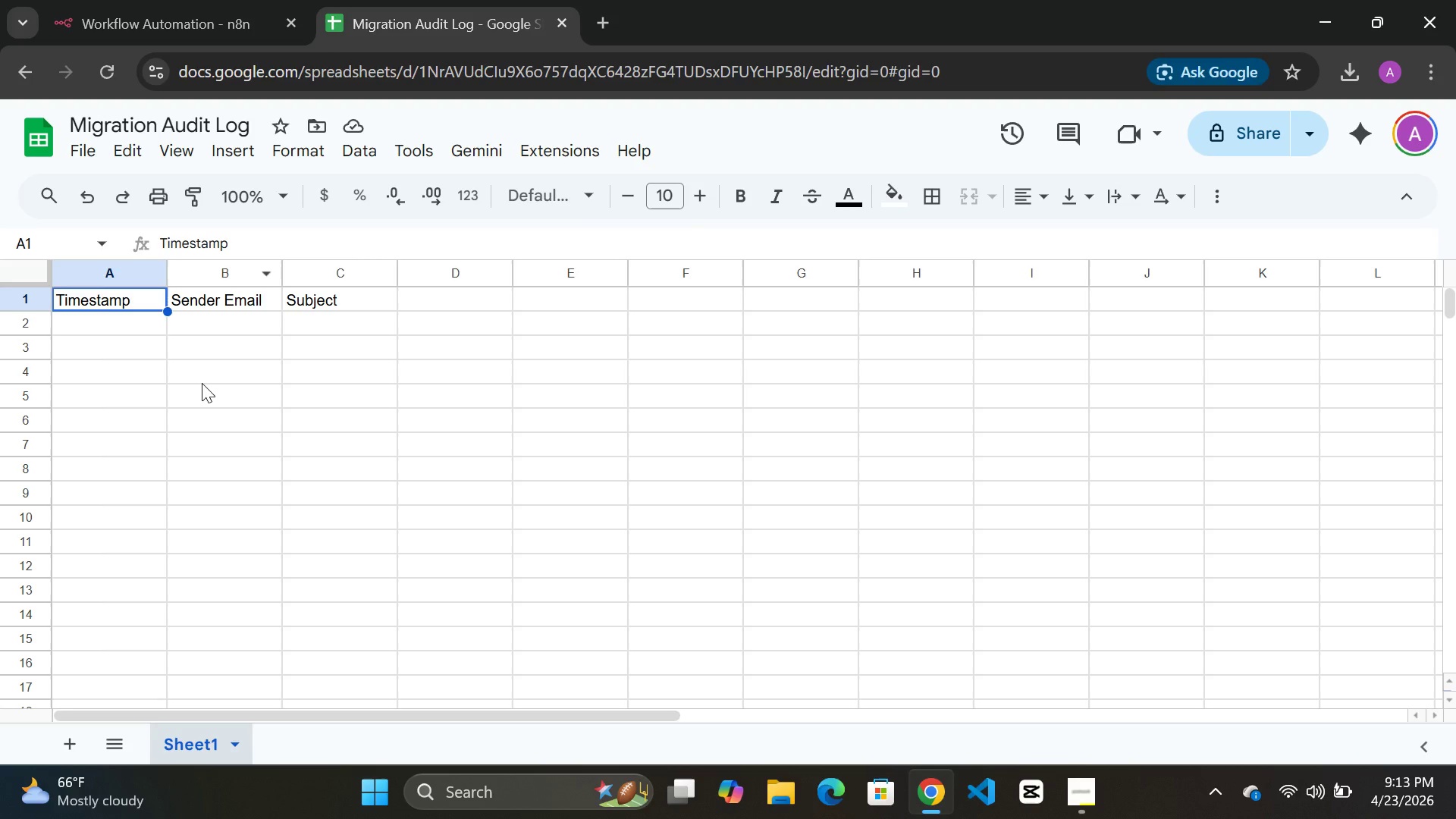 
wait(8.7)
 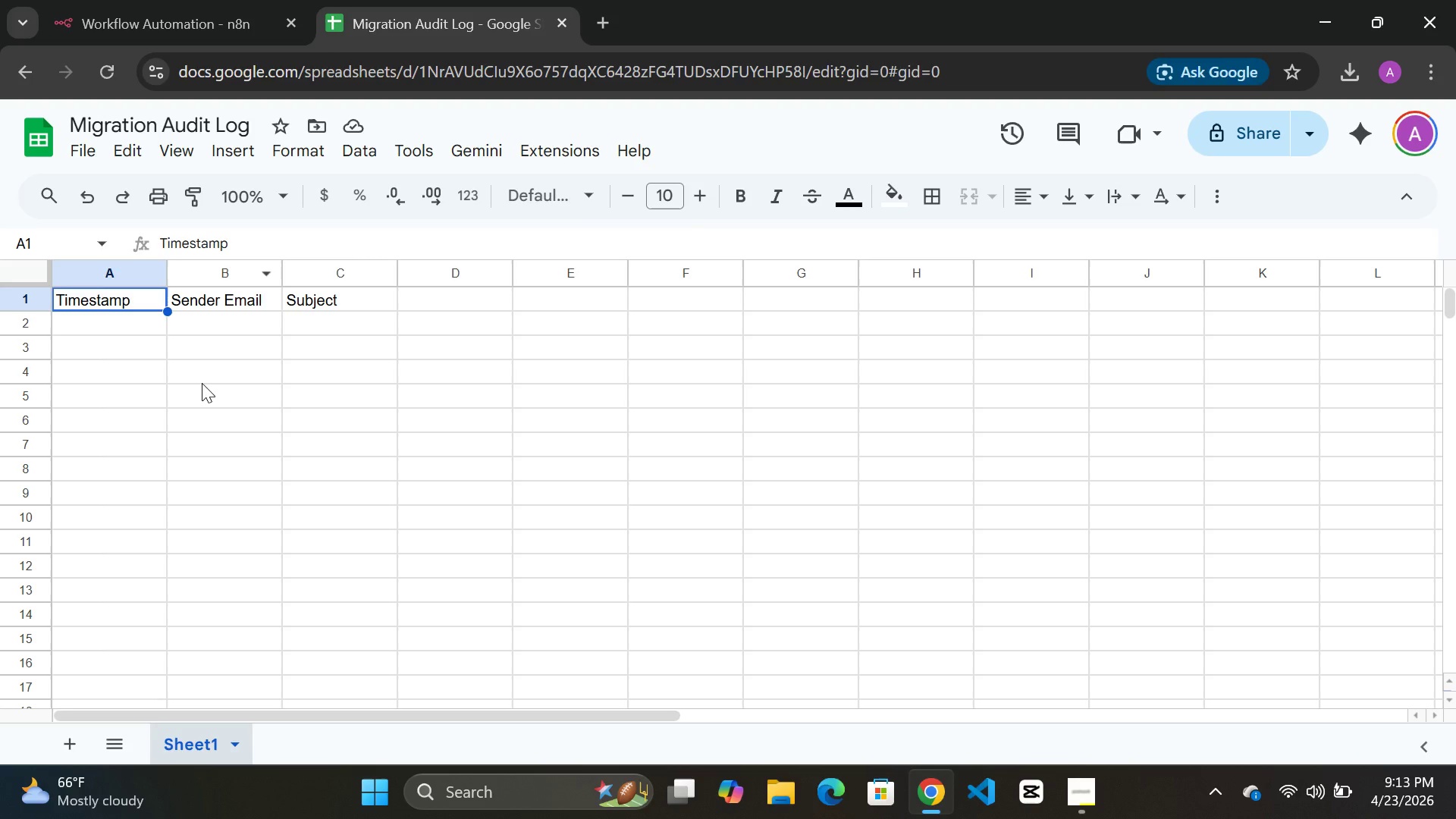 
left_click([144, 18])
 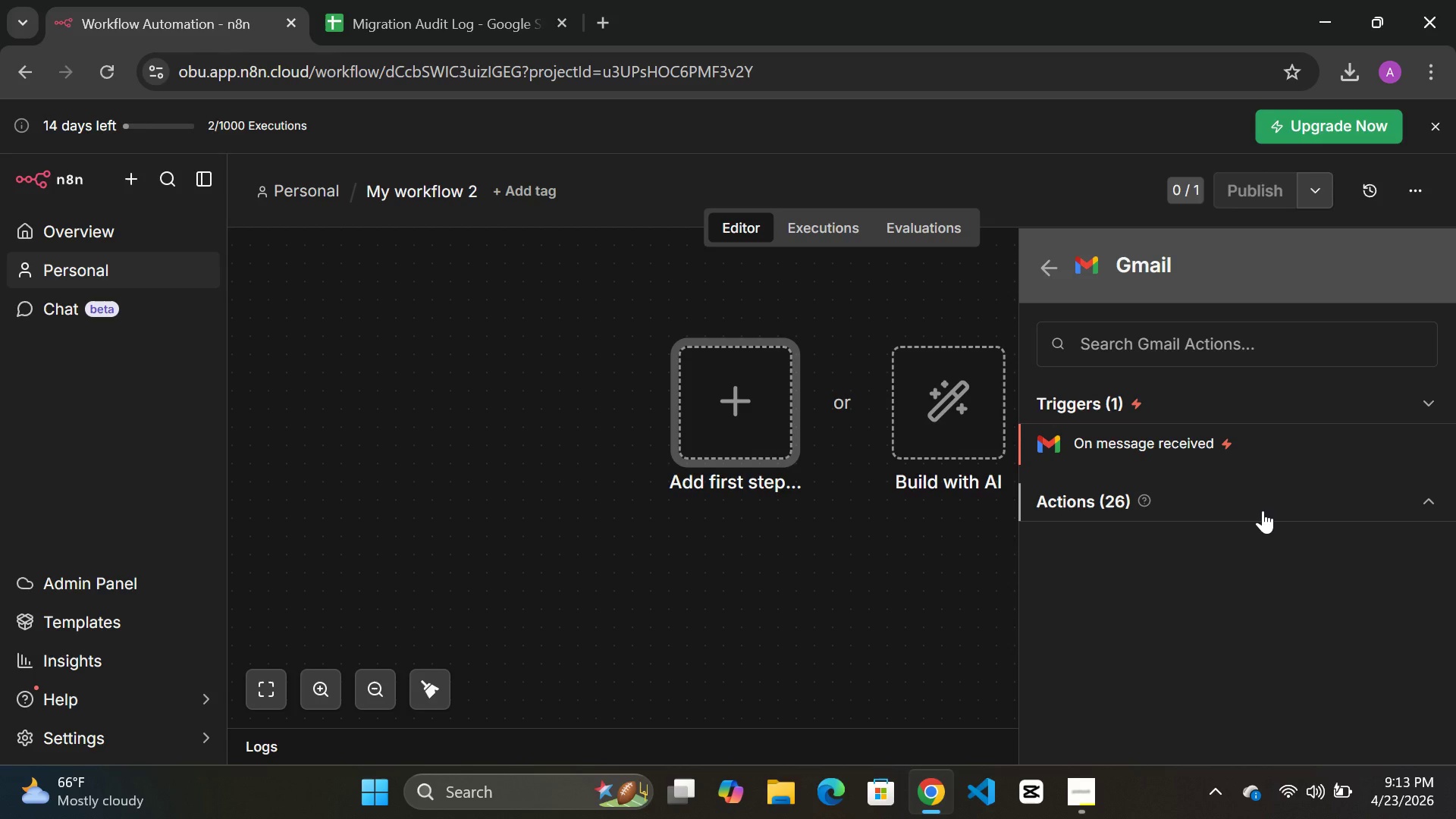 
wait(18.62)
 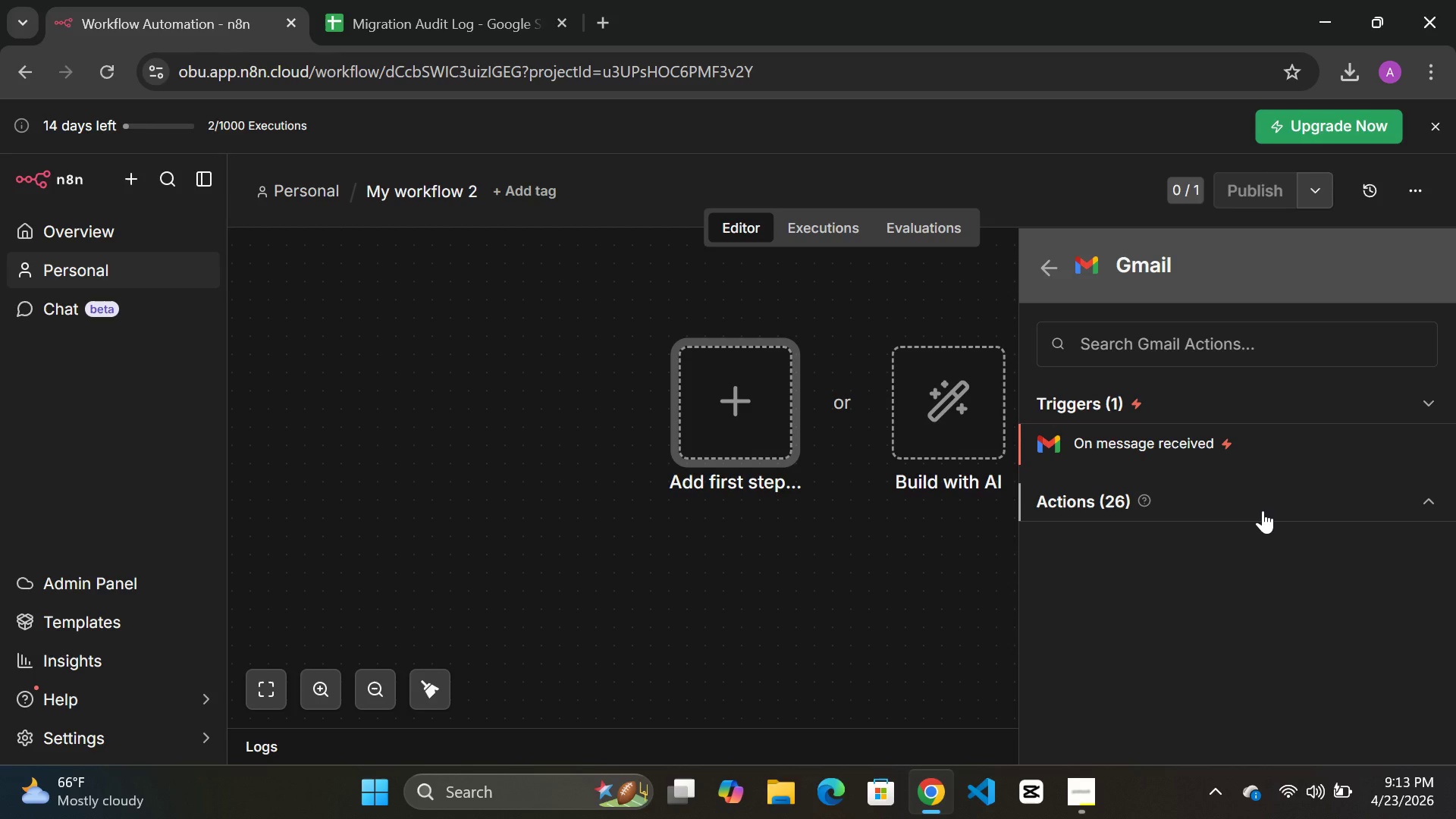 
left_click([1156, 444])
 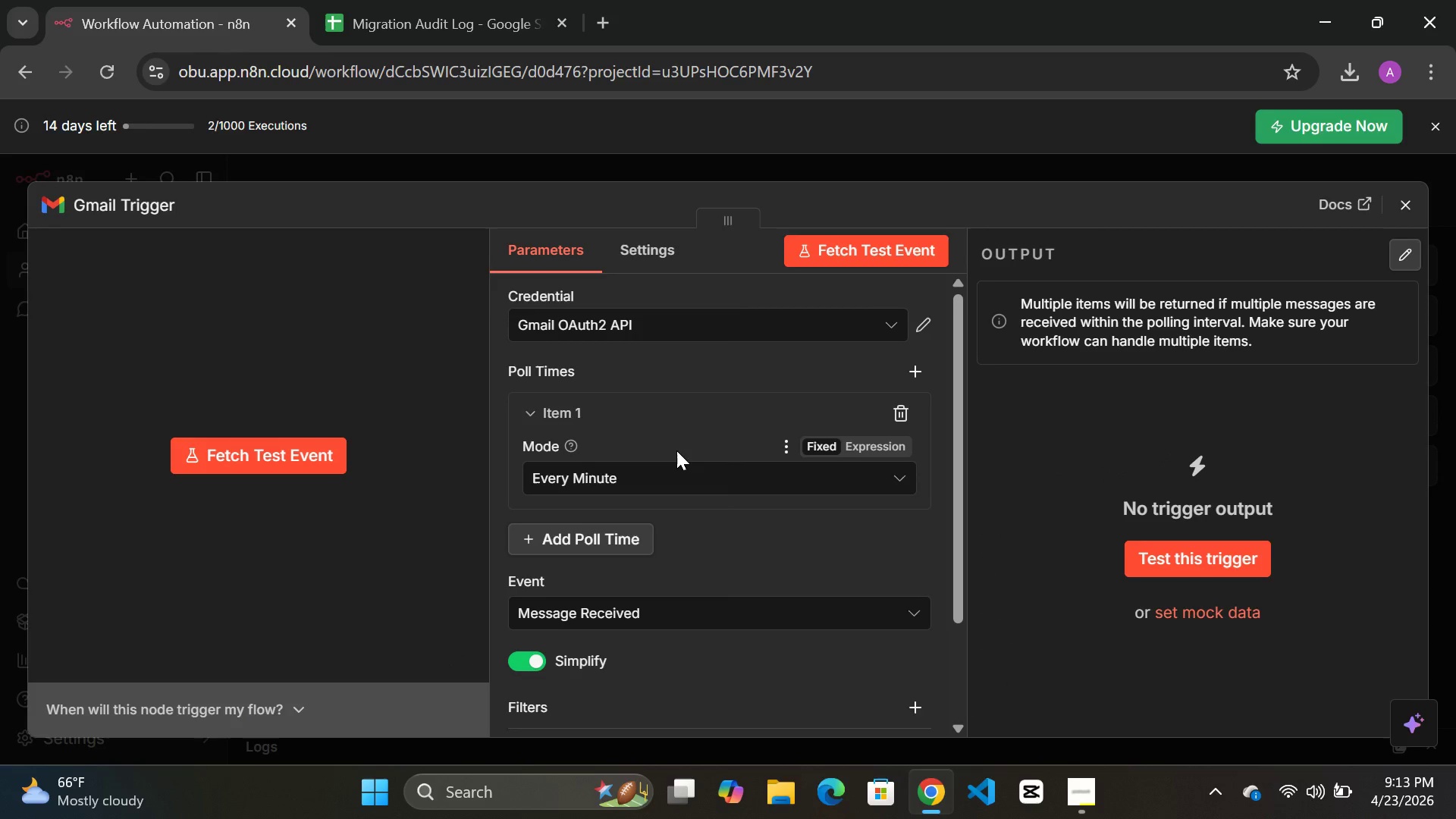 
scroll: coordinate [670, 452], scroll_direction: up, amount: 4.0
 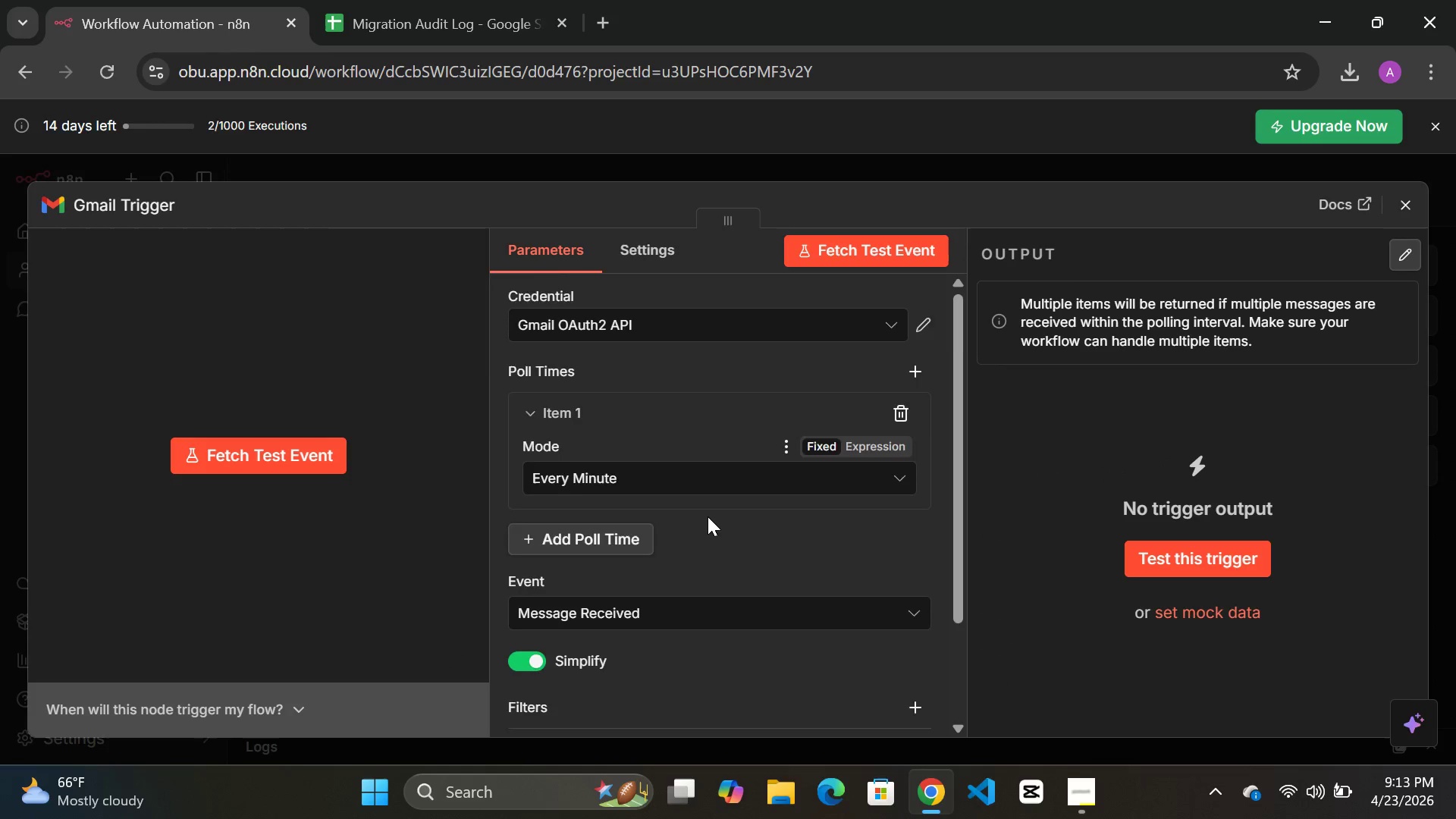 
scroll: coordinate [708, 526], scroll_direction: down, amount: 3.0
 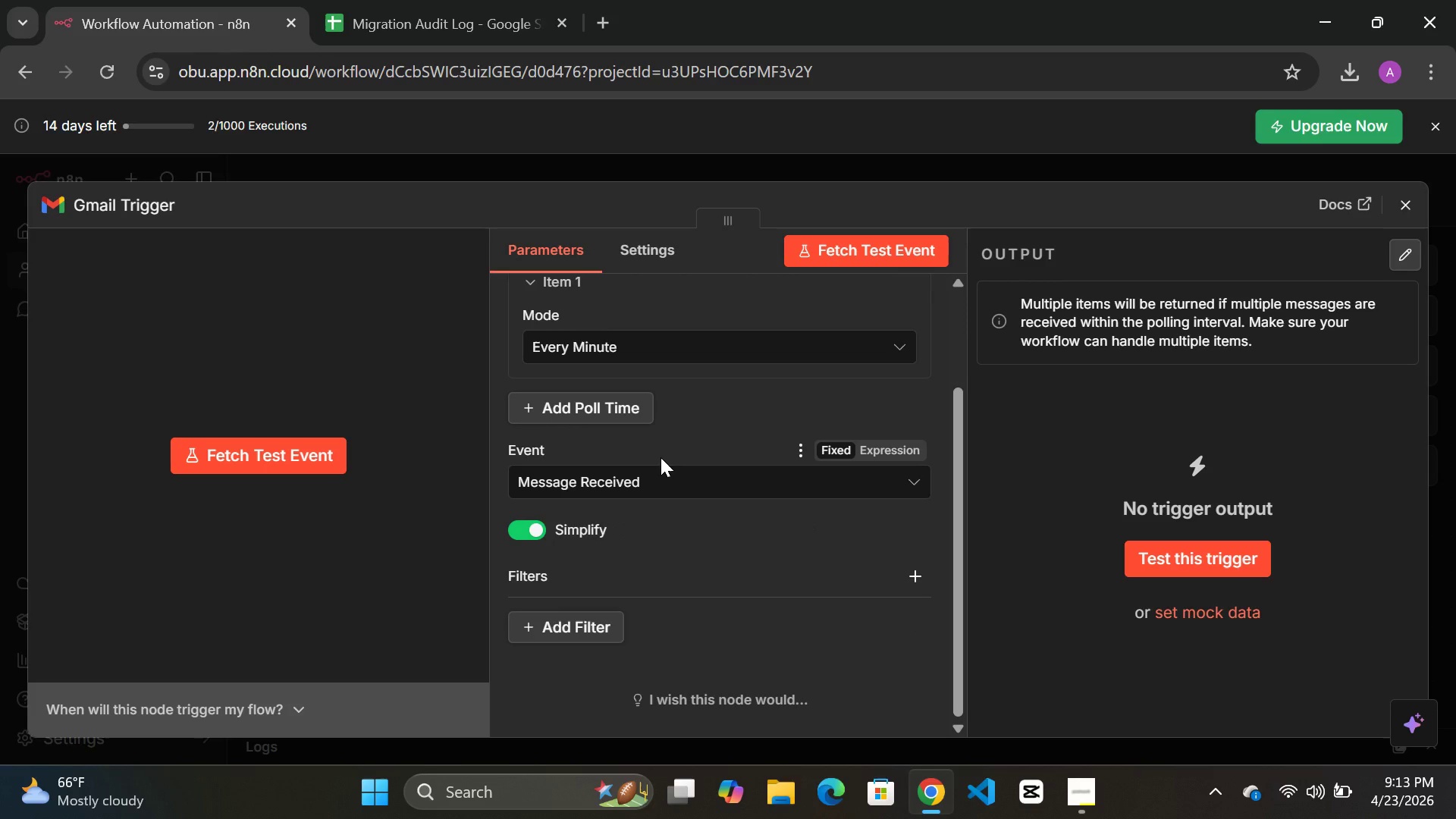 
wait(13.54)
 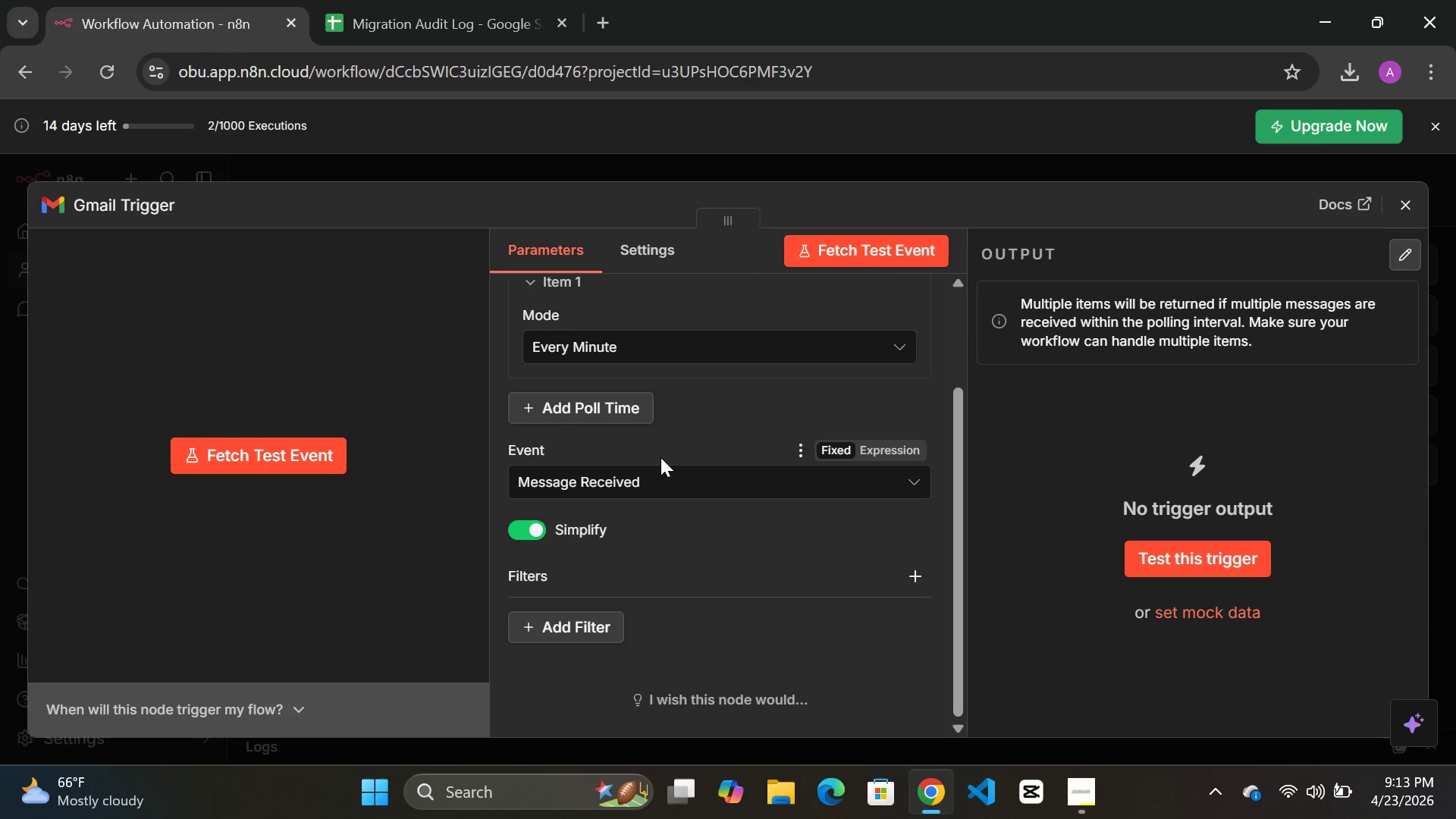 
scroll: coordinate [657, 489], scroll_direction: up, amount: 2.0
 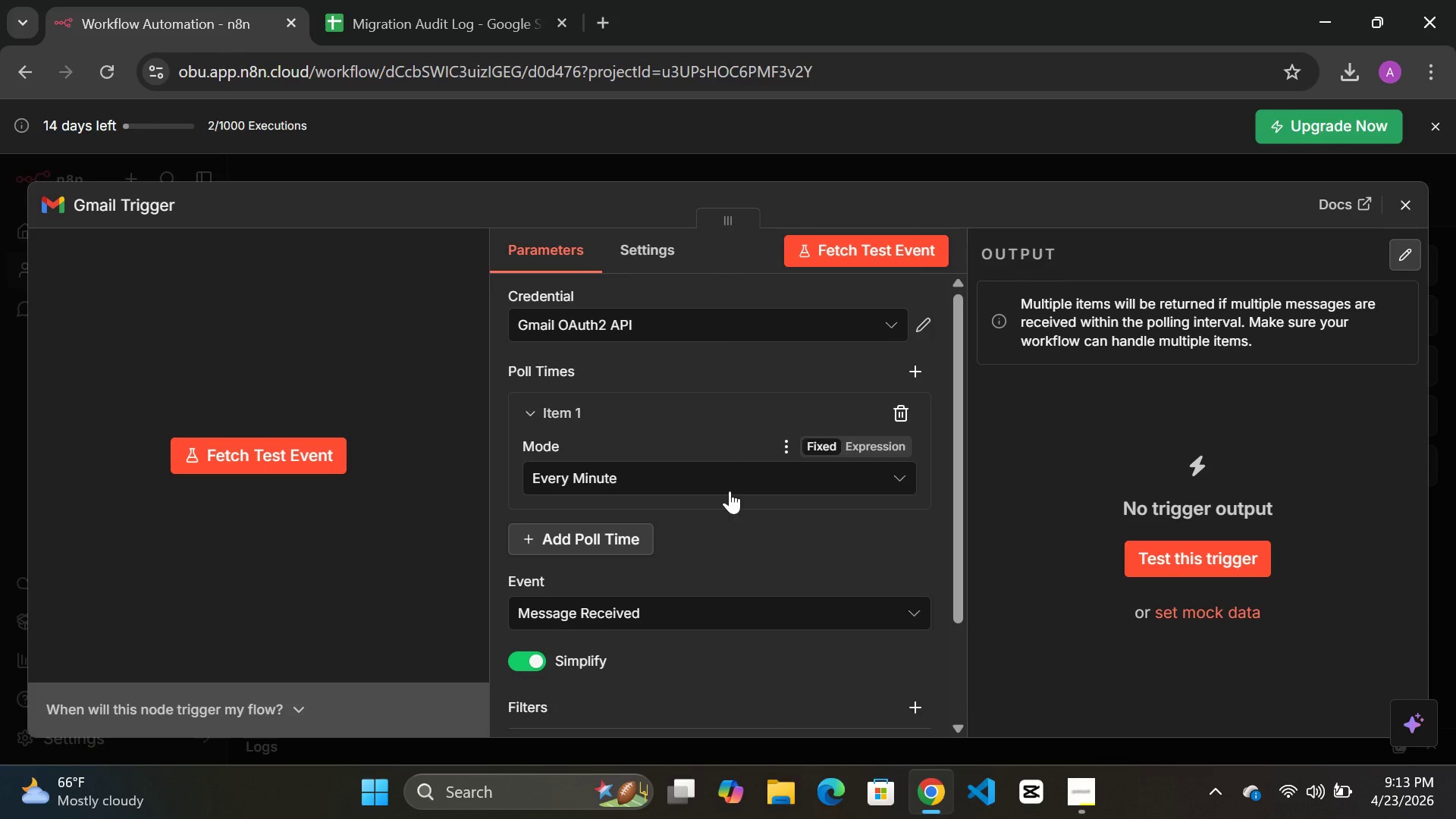 
scroll: coordinate [725, 516], scroll_direction: down, amount: 2.0
 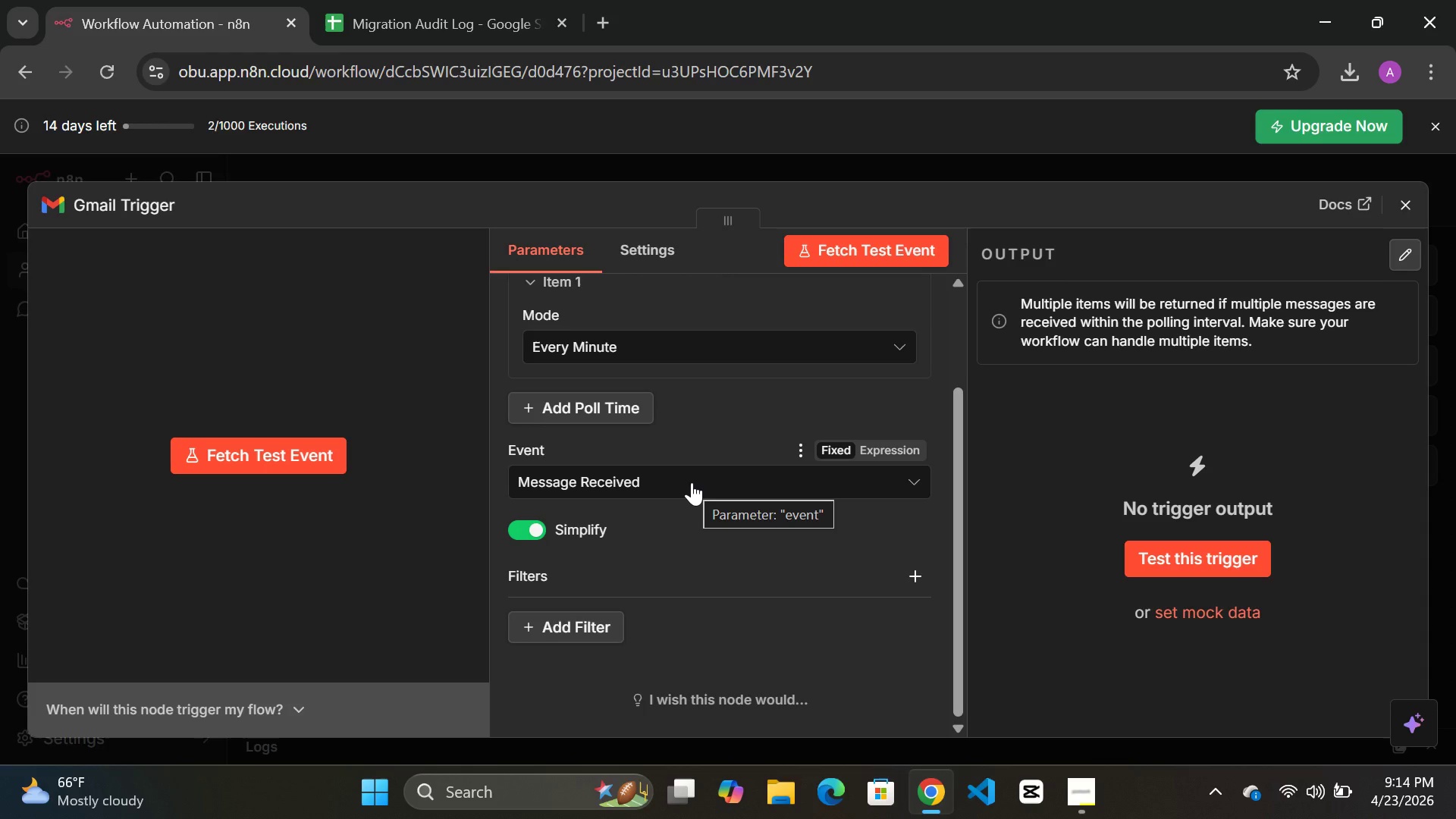 
wait(7.33)
 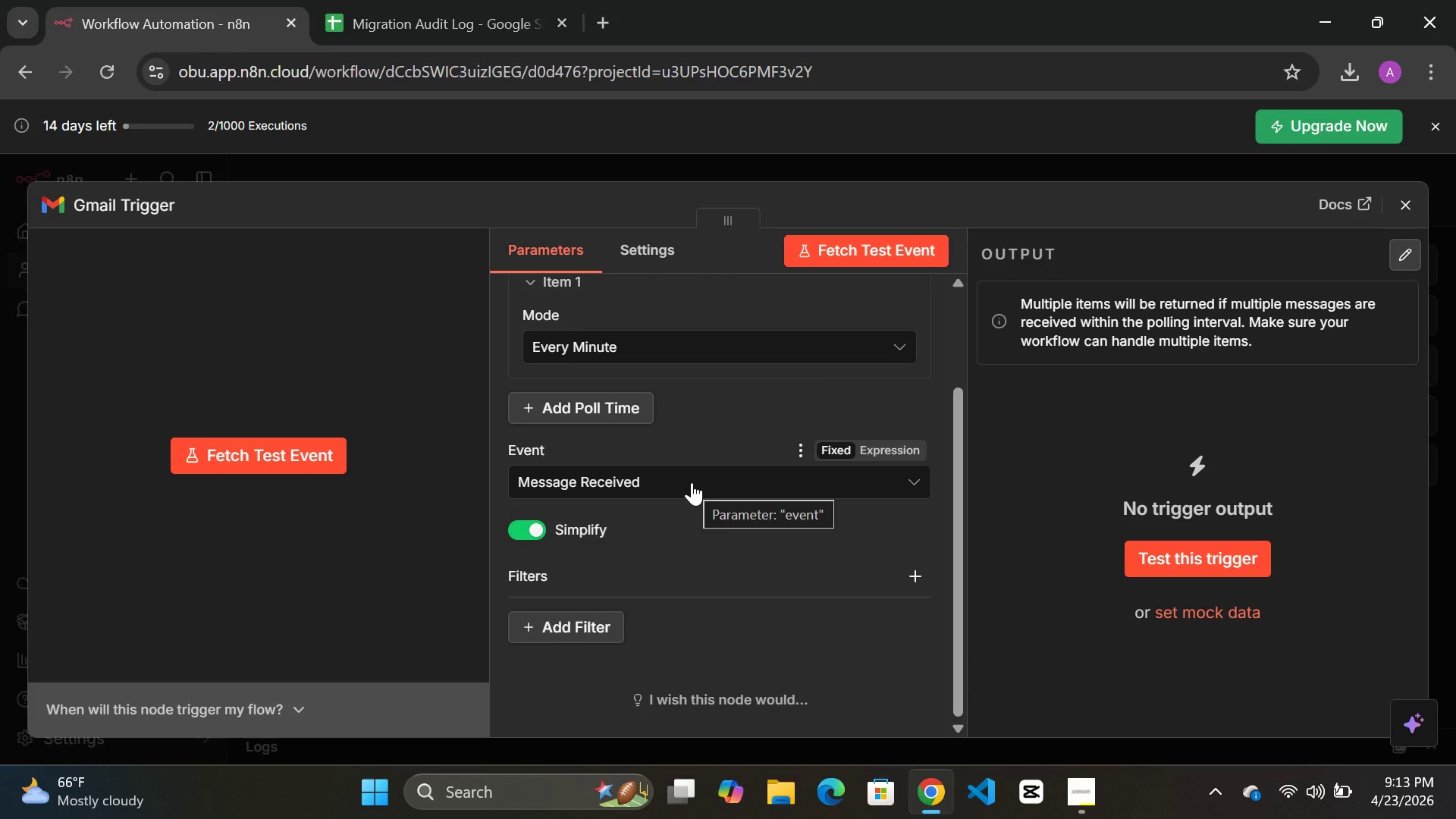 
scroll: coordinate [692, 482], scroll_direction: down, amount: 4.0
 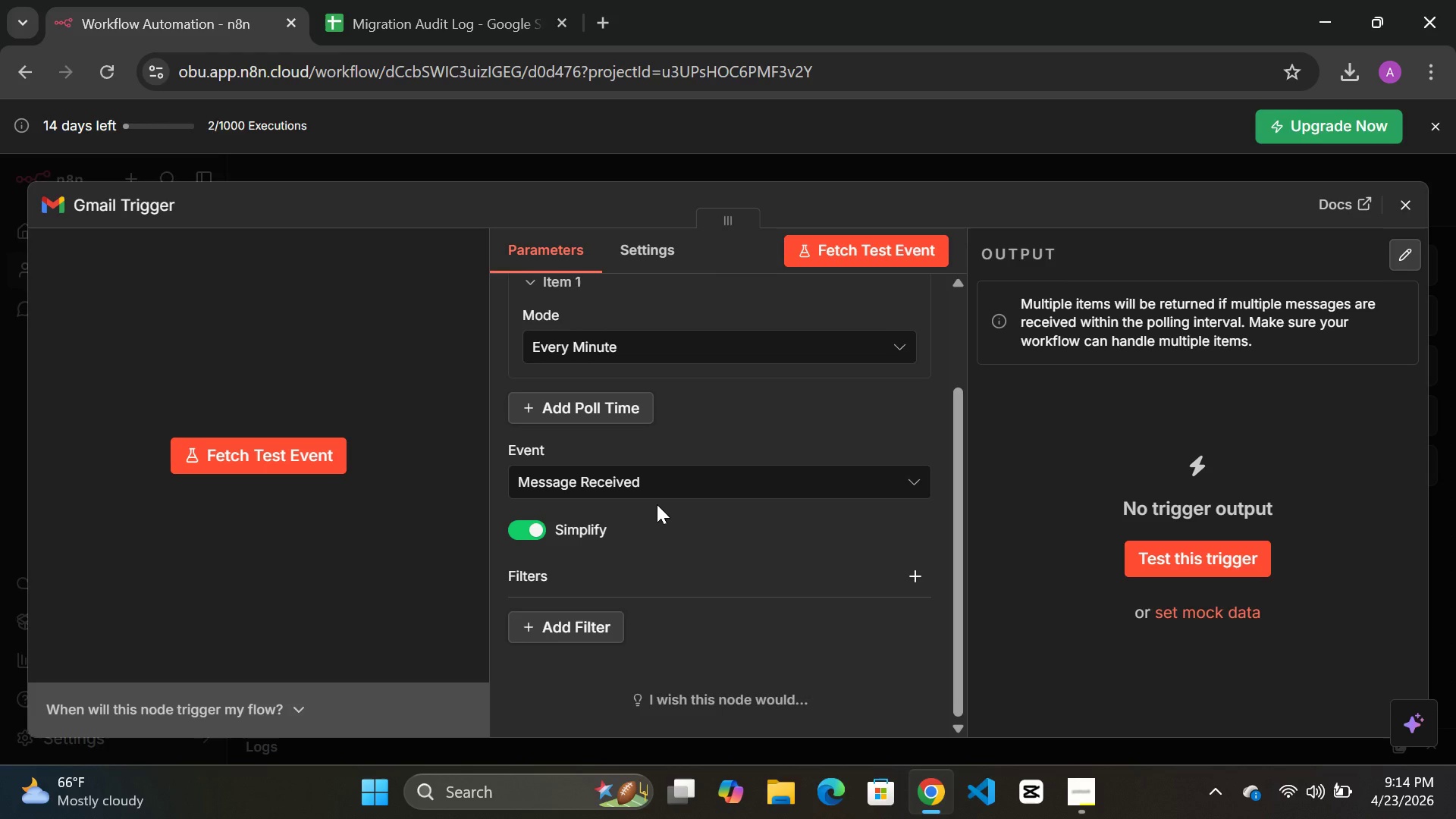 
scroll: coordinate [657, 504], scroll_direction: up, amount: 1.0
 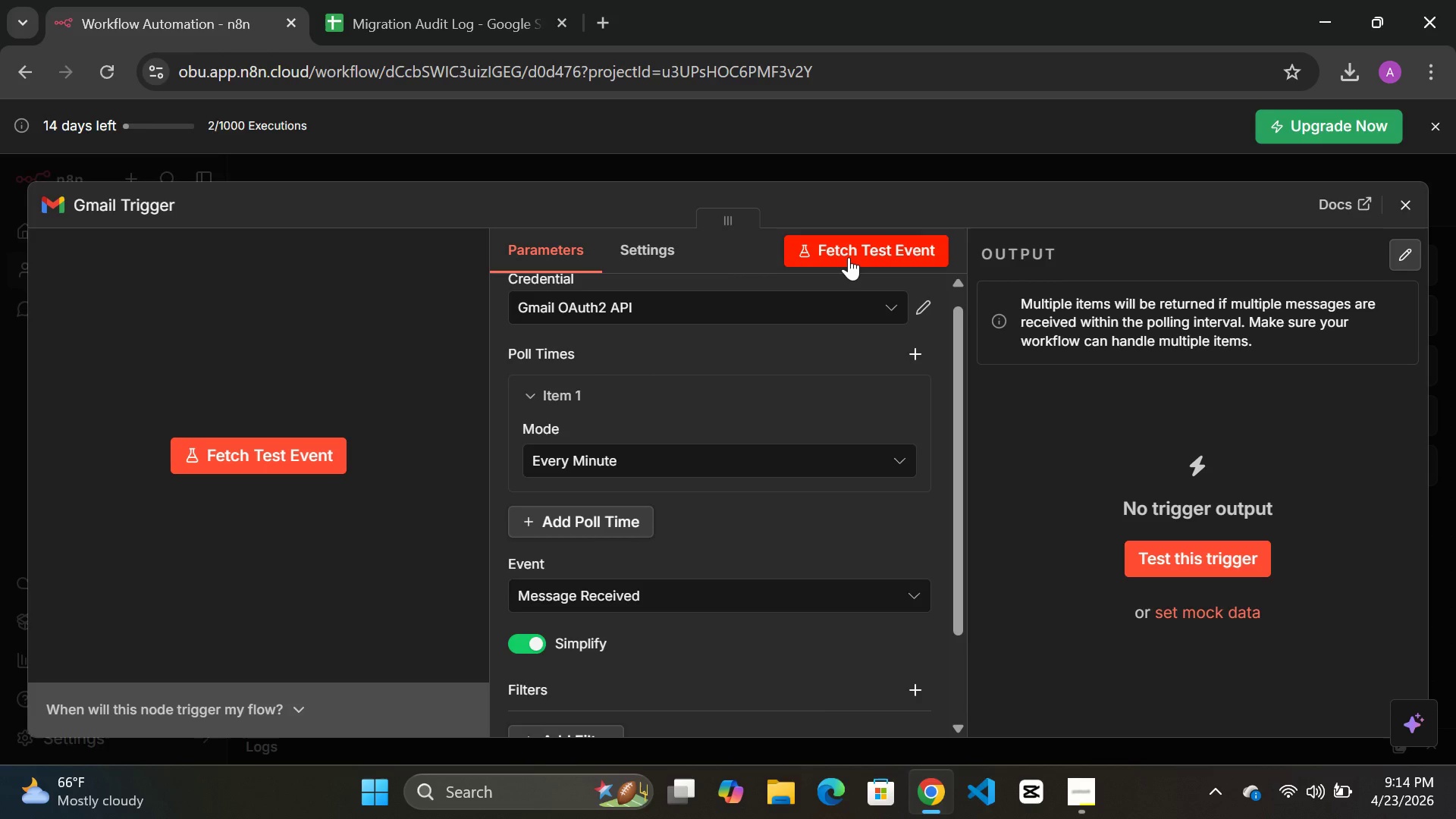 
left_click([849, 256])
 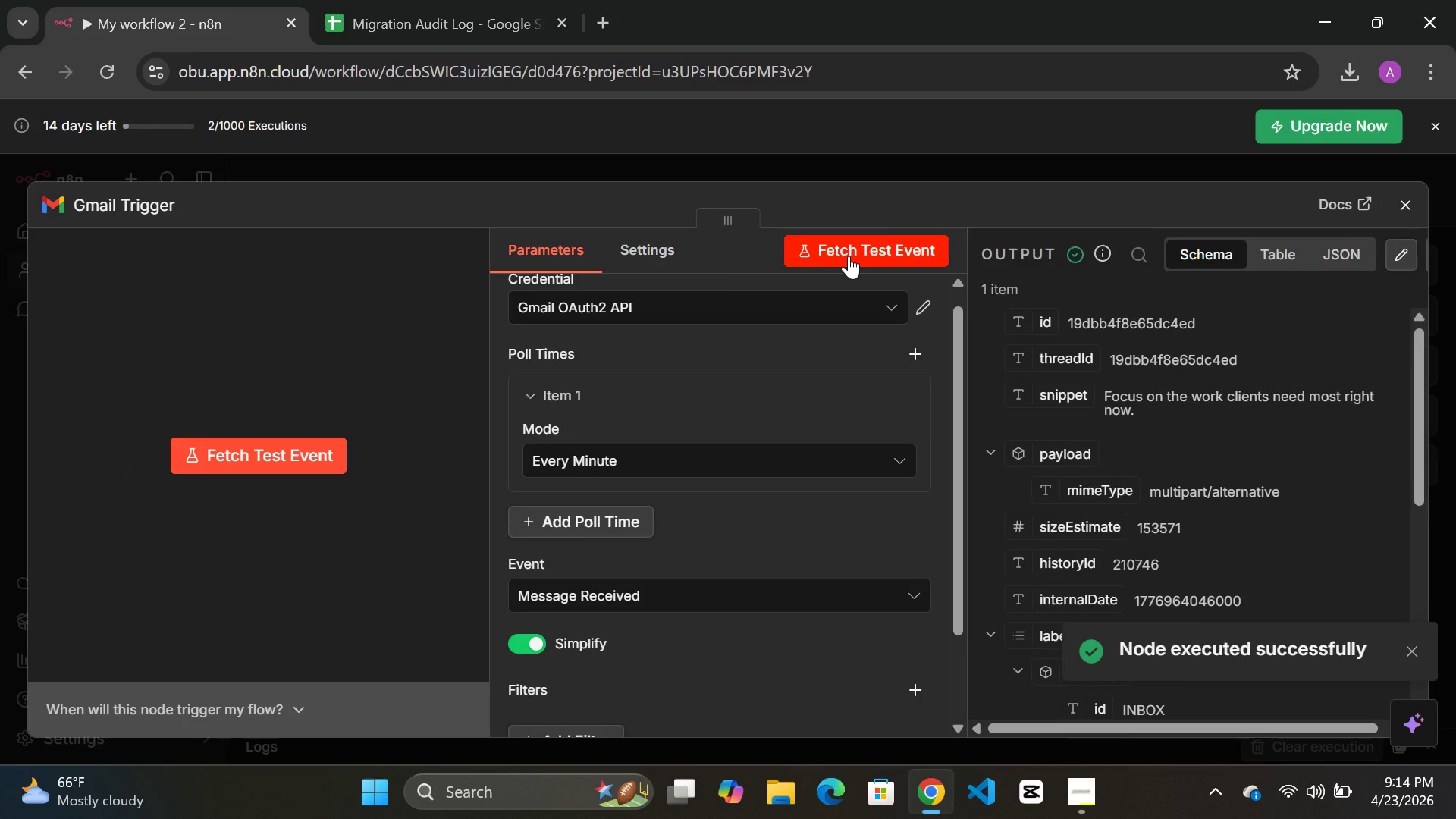 
scroll: coordinate [727, 464], scroll_direction: up, amount: 6.0
 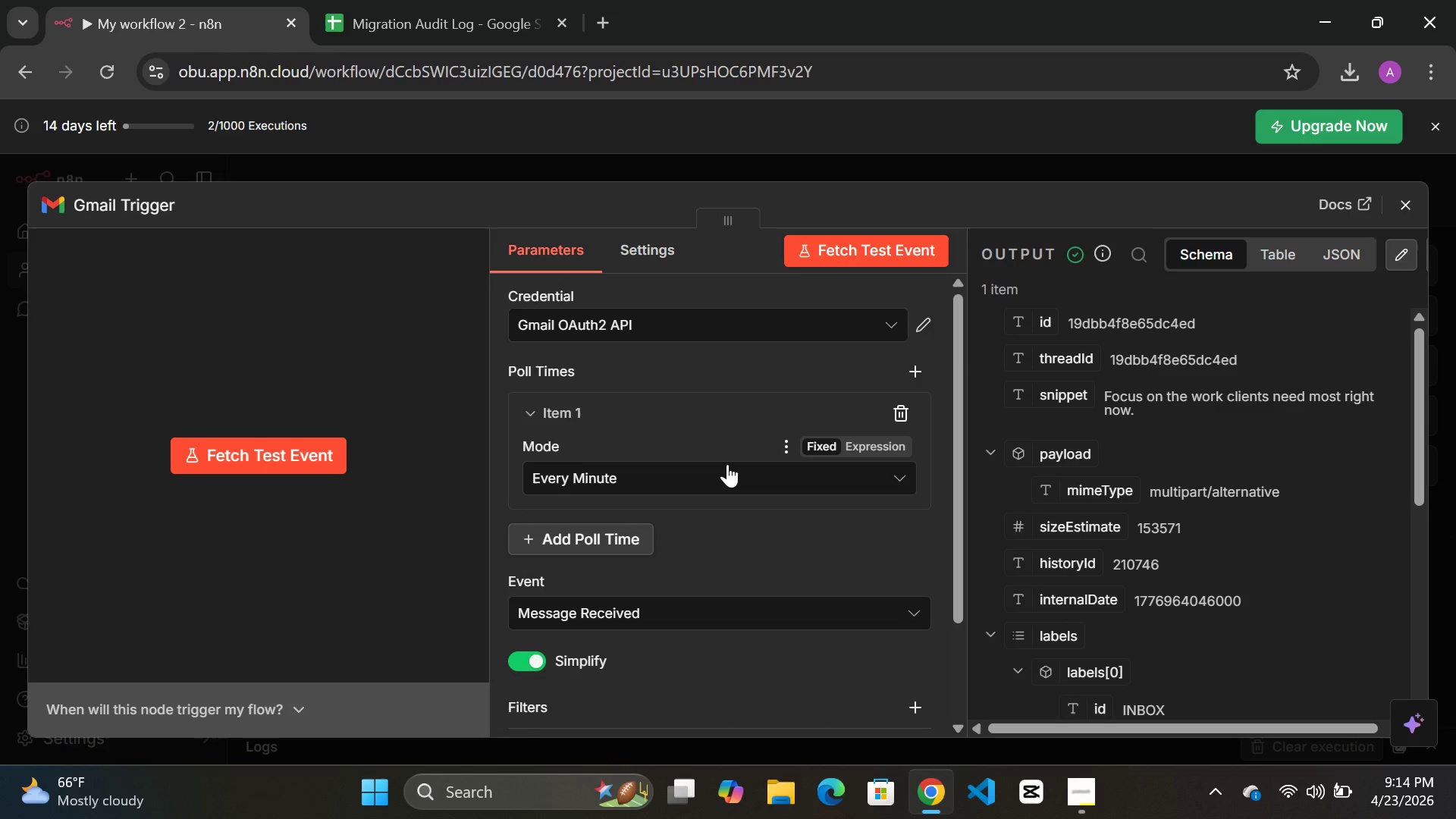 
wait(18.3)
 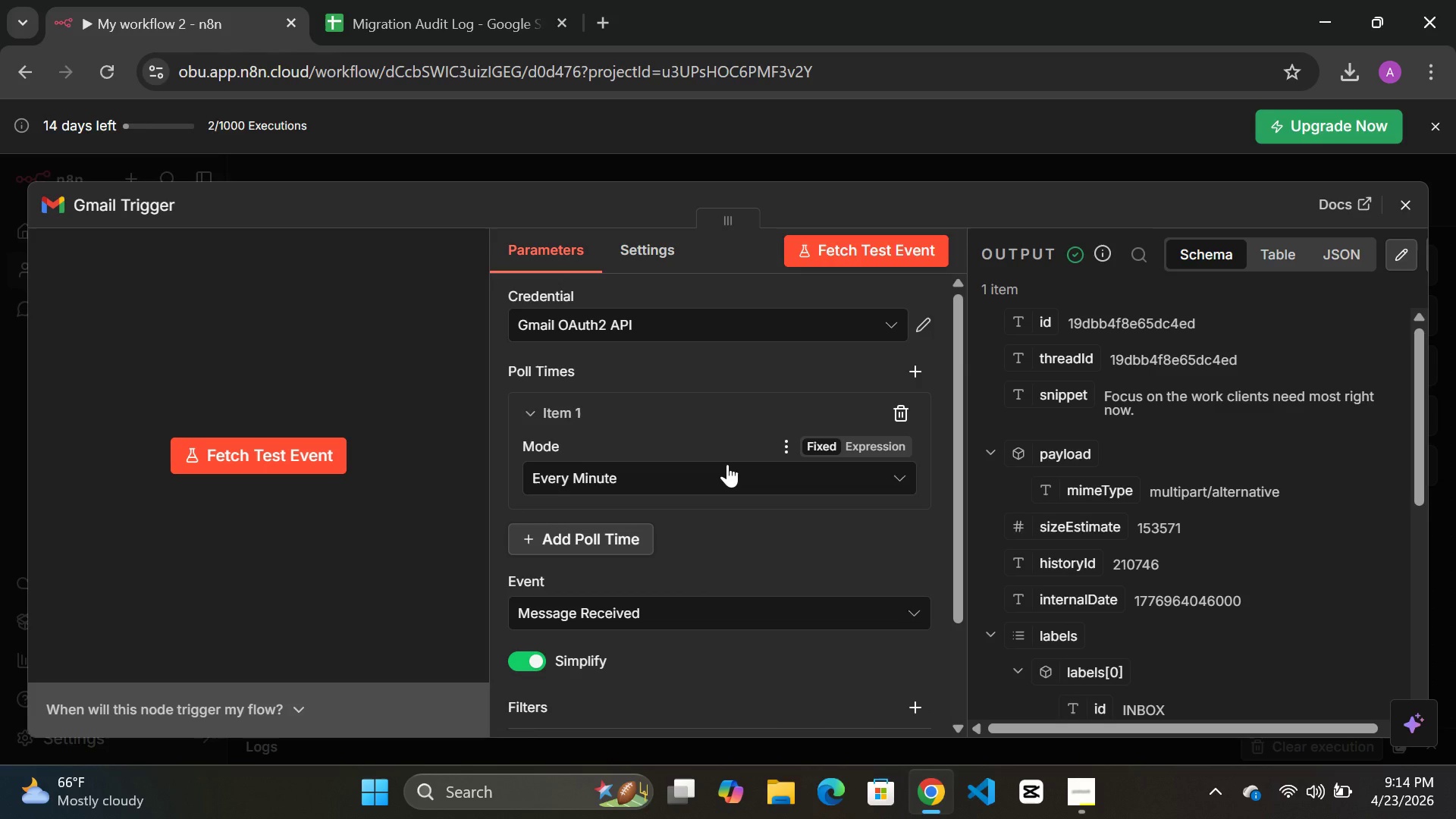 
scroll: coordinate [727, 464], scroll_direction: down, amount: 4.0
 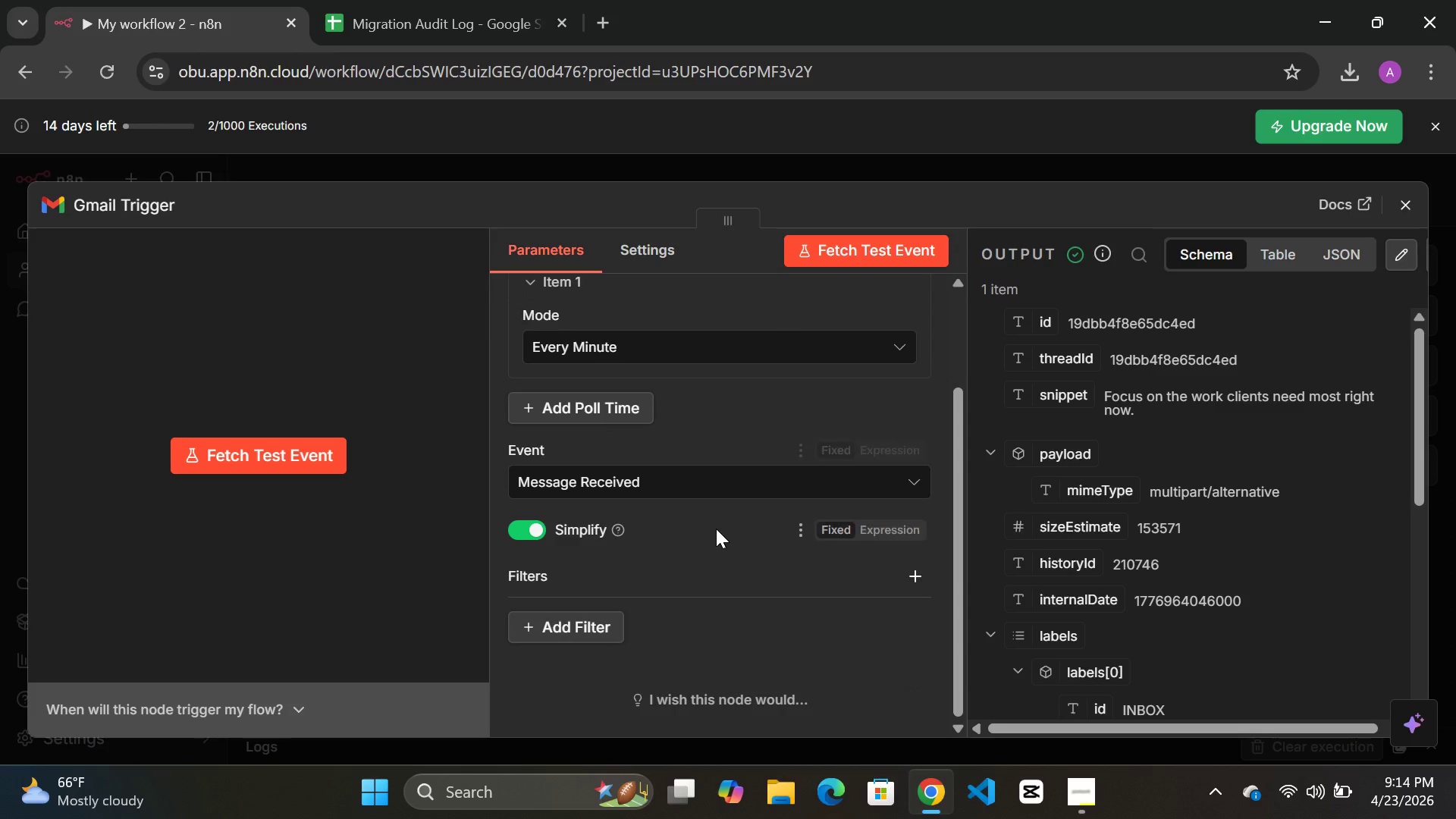 
scroll: coordinate [716, 529], scroll_direction: up, amount: 11.0
 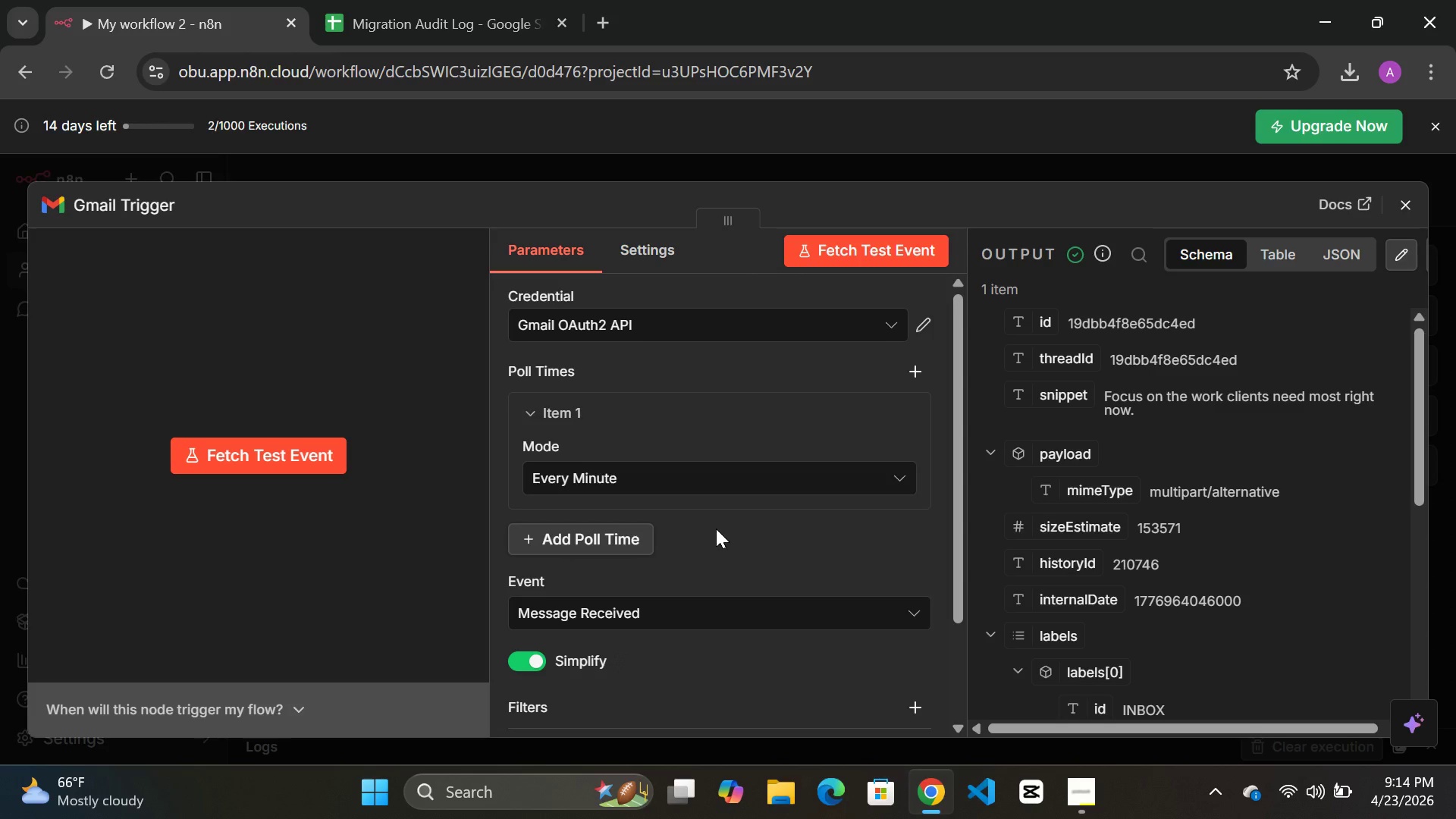 
wait(10.84)
 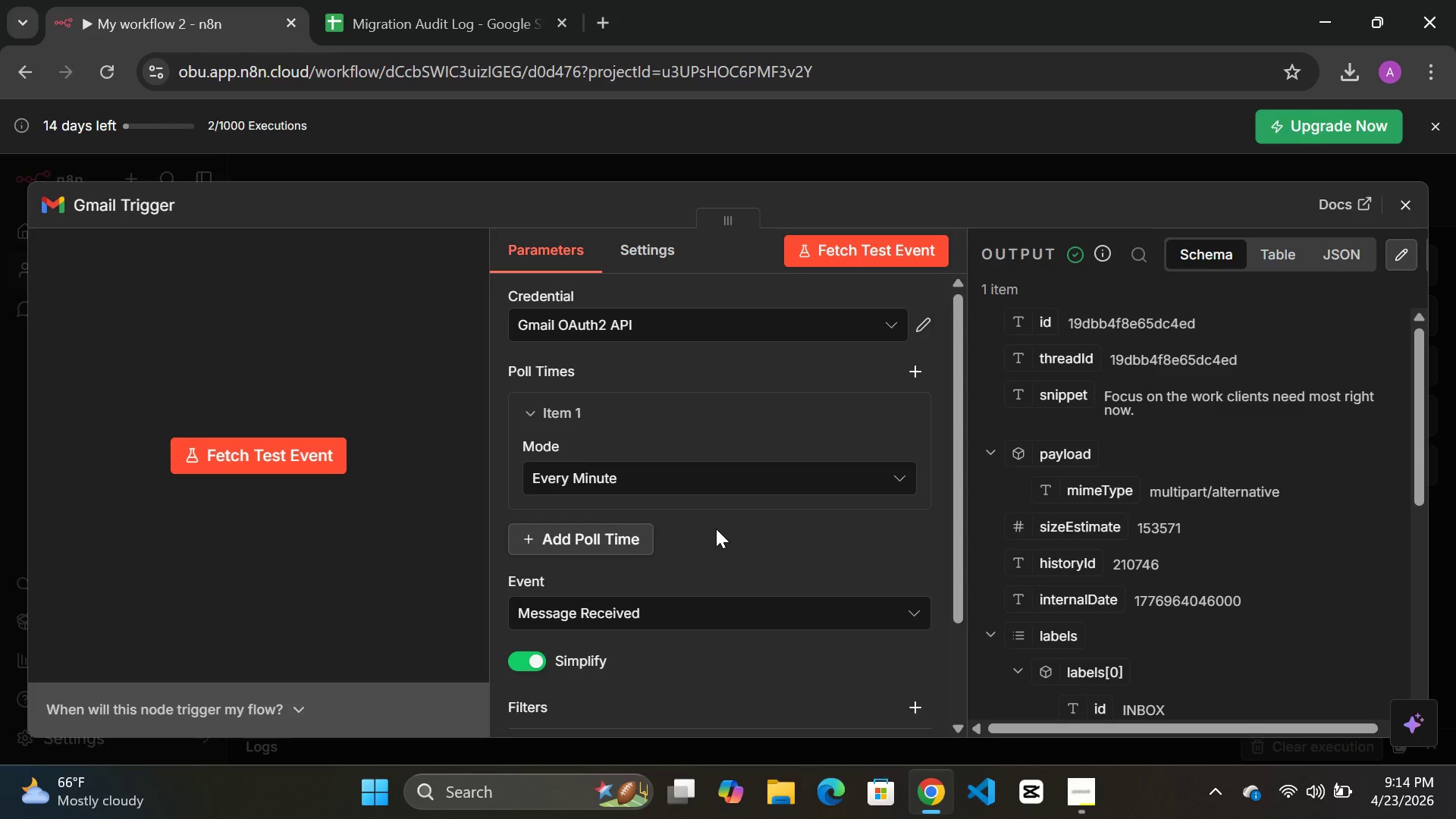 
scroll: coordinate [742, 483], scroll_direction: up, amount: 7.0
 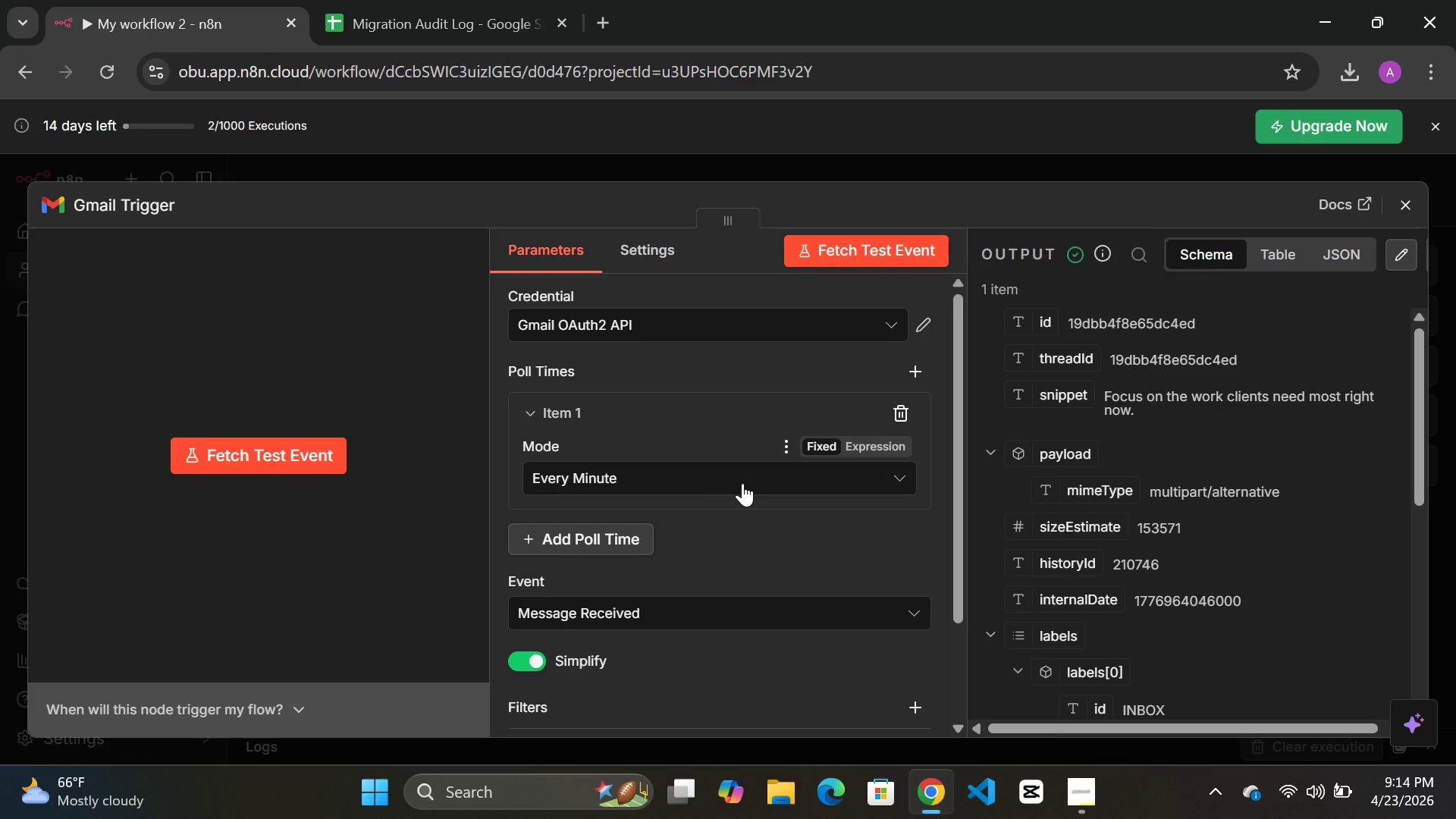 
scroll: coordinate [735, 480], scroll_direction: down, amount: 1.0
 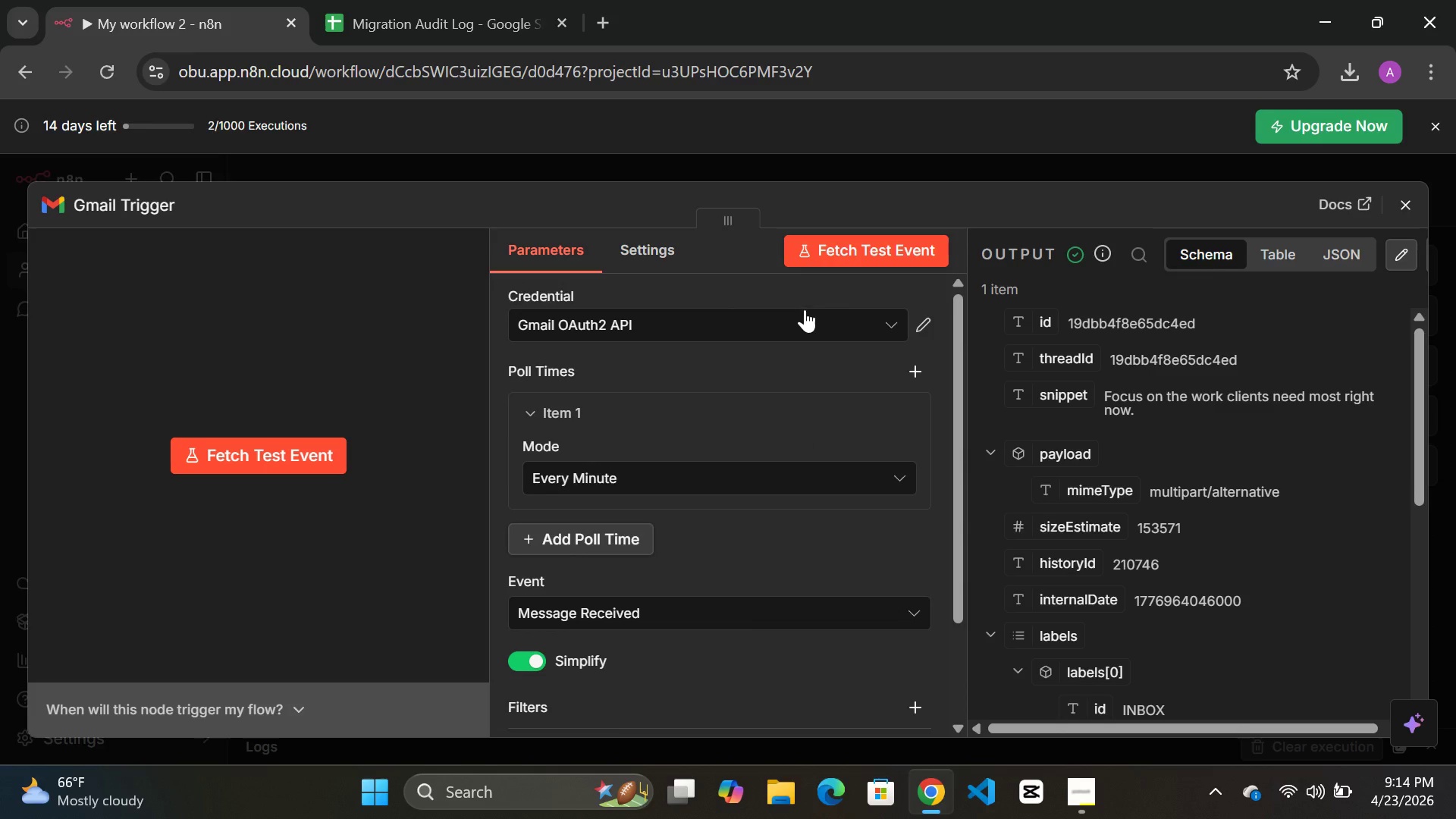 
left_click([805, 310])
 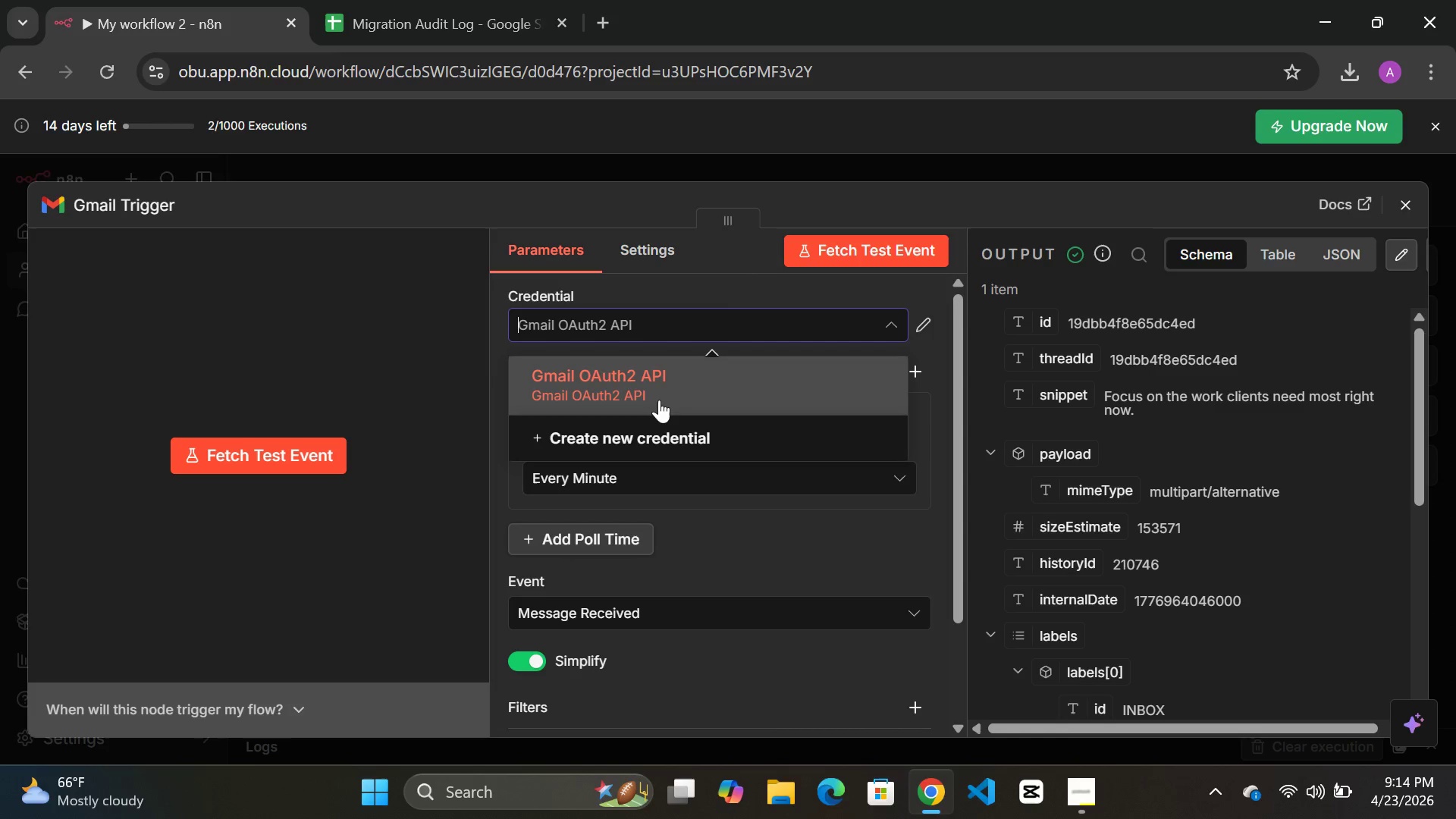 
left_click([673, 384])
 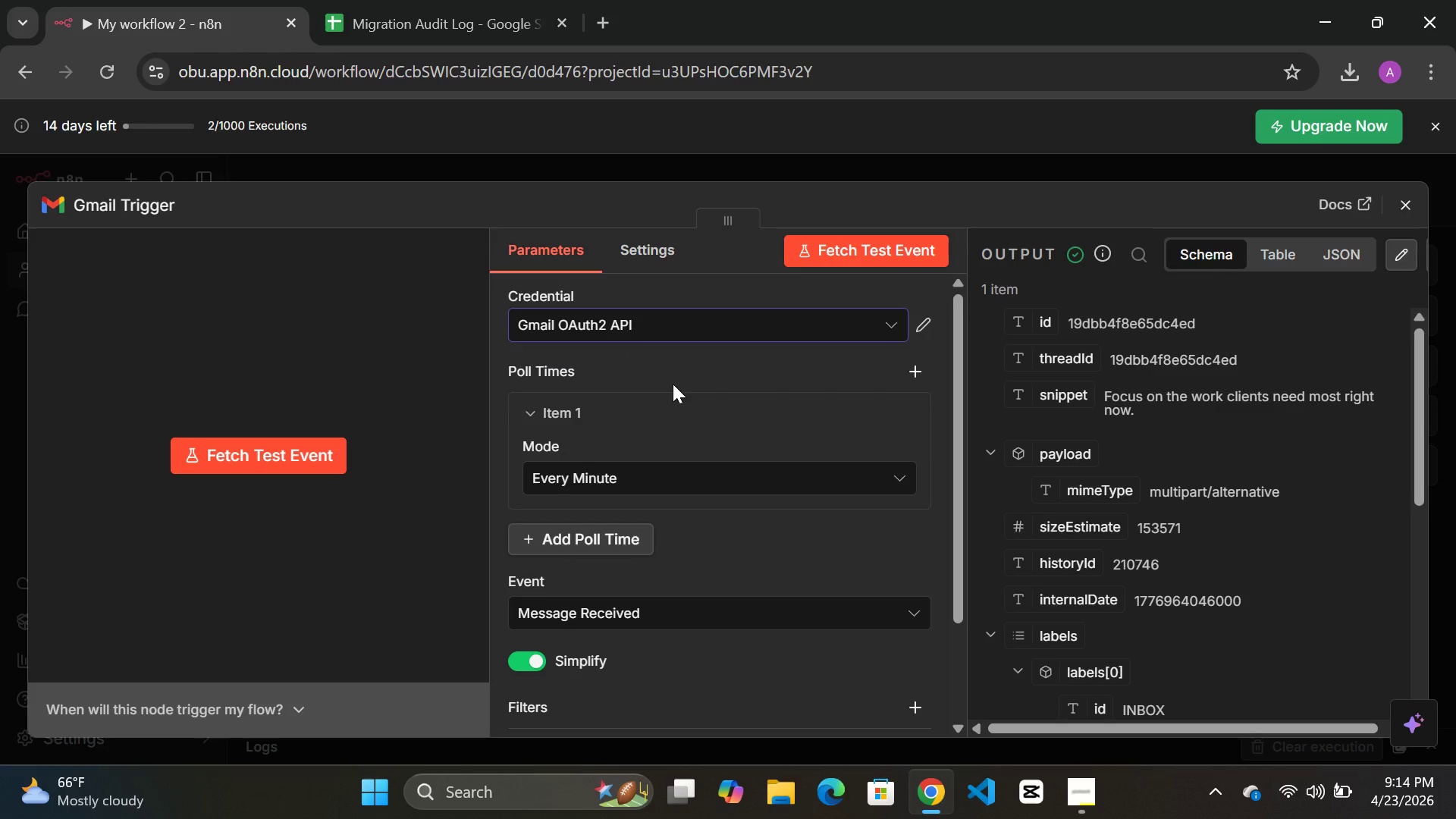 
wait(6.83)
 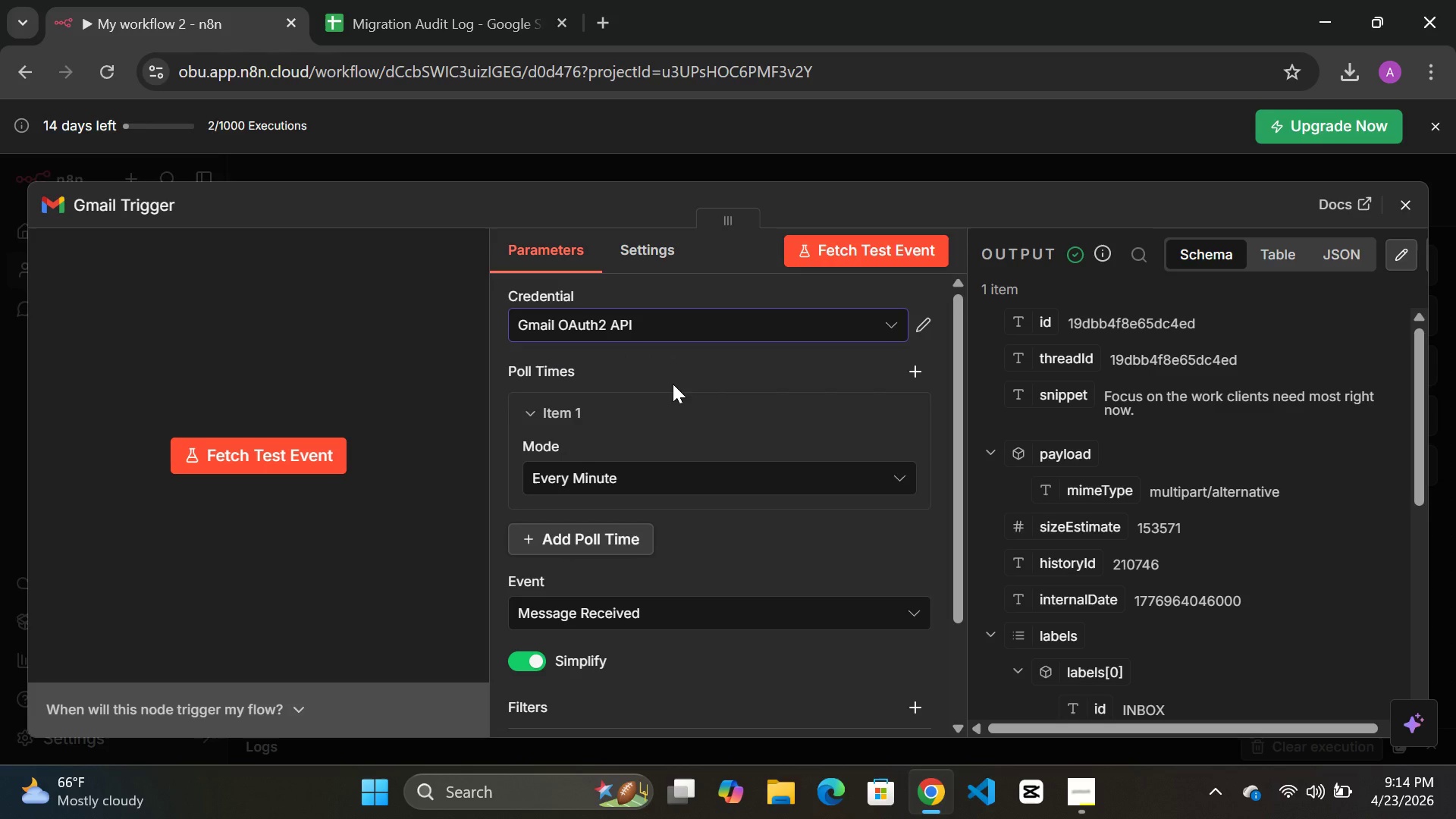 
scroll: coordinate [661, 479], scroll_direction: down, amount: 1.0
 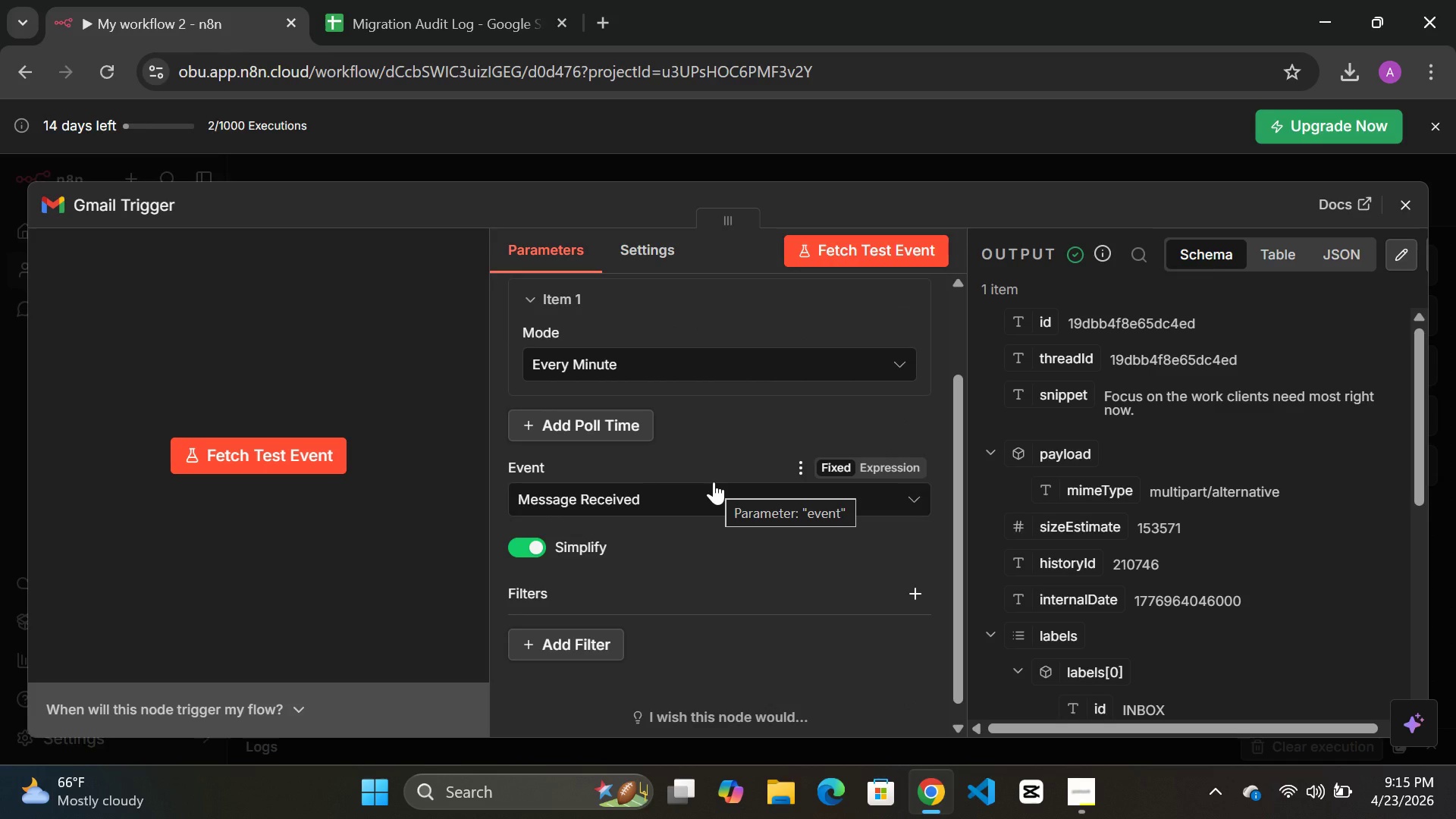 
wait(10.96)
 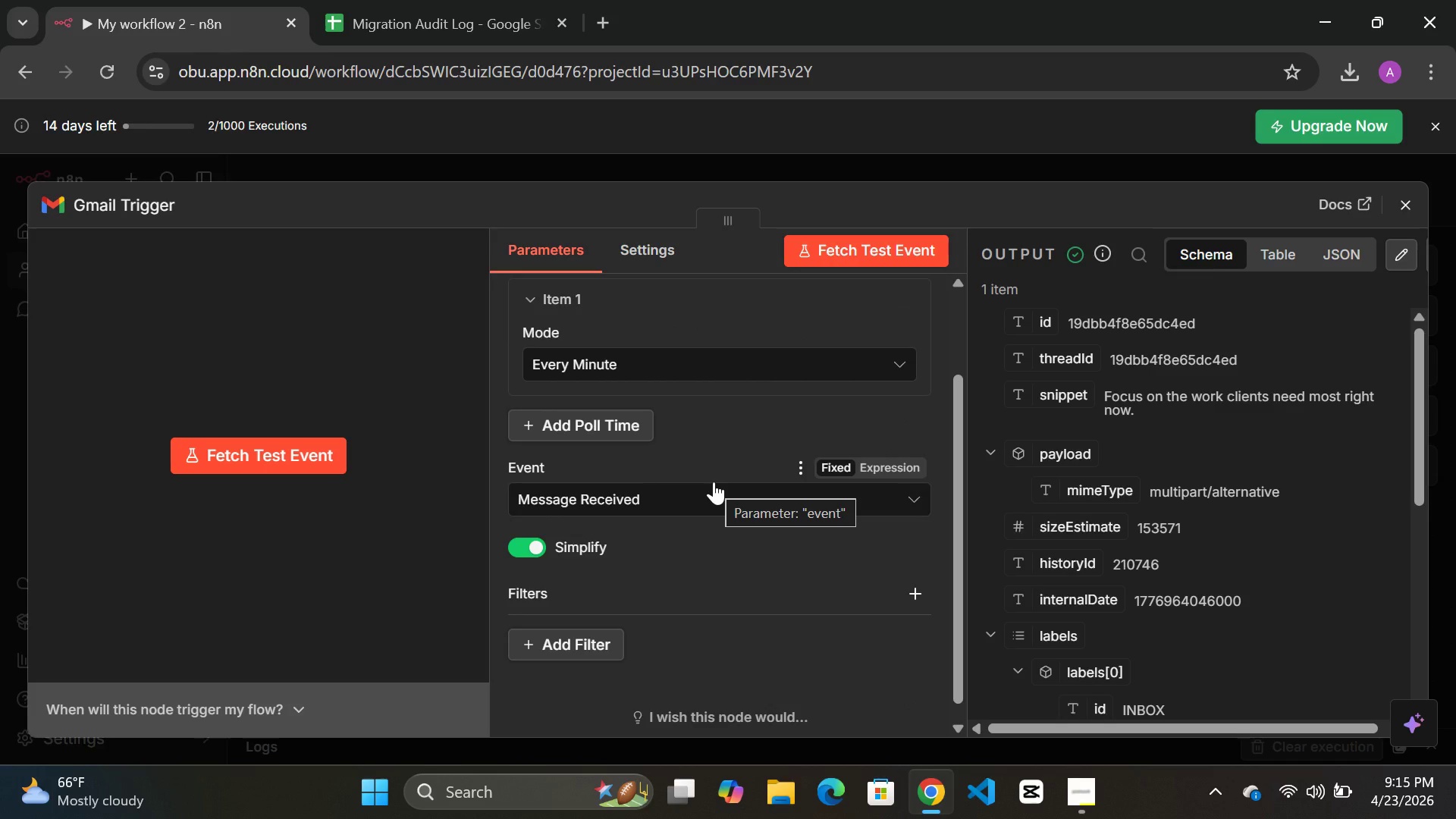 
scroll: coordinate [645, 562], scroll_direction: down, amount: 6.0
 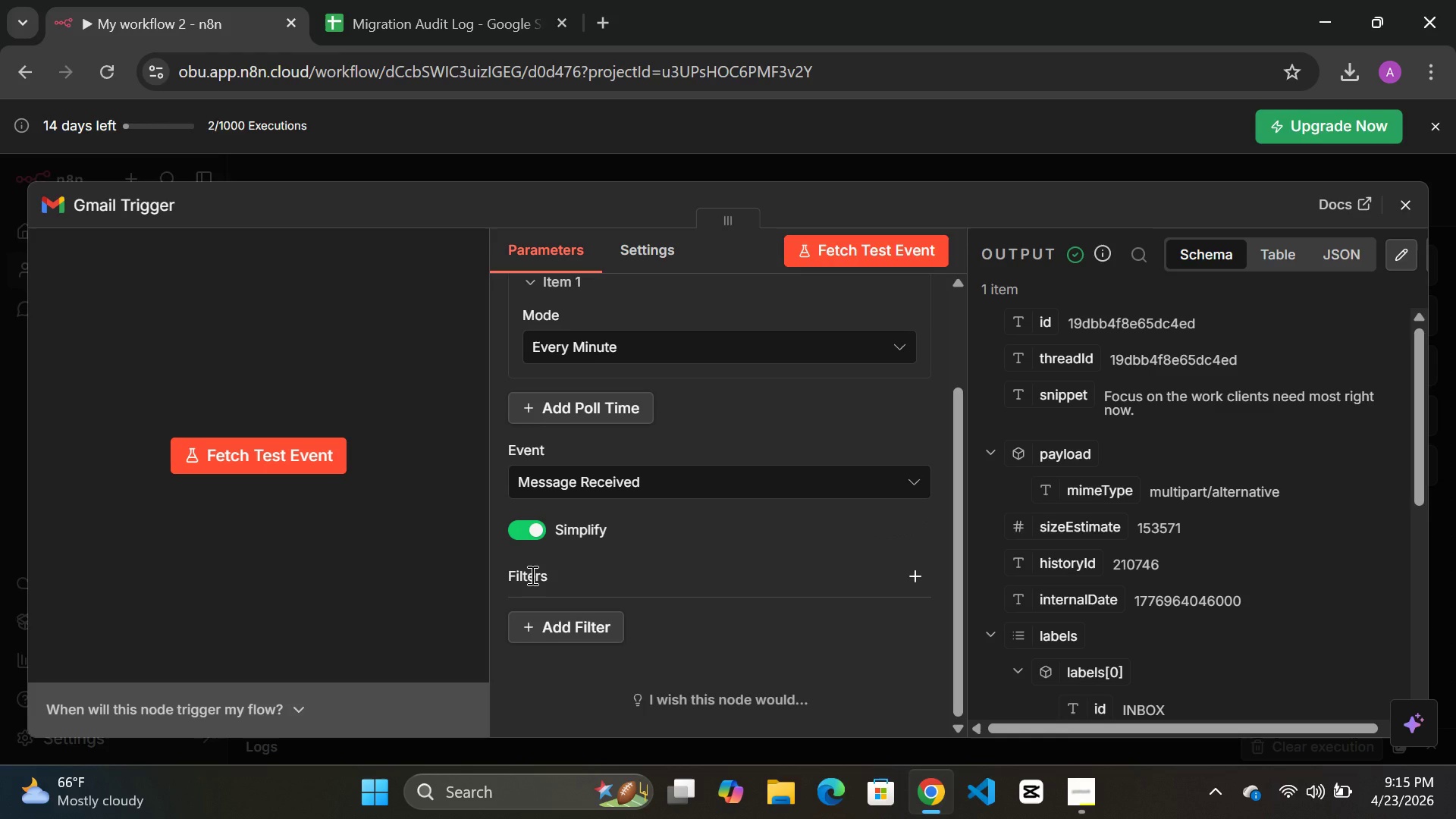 
left_click([920, 566])
 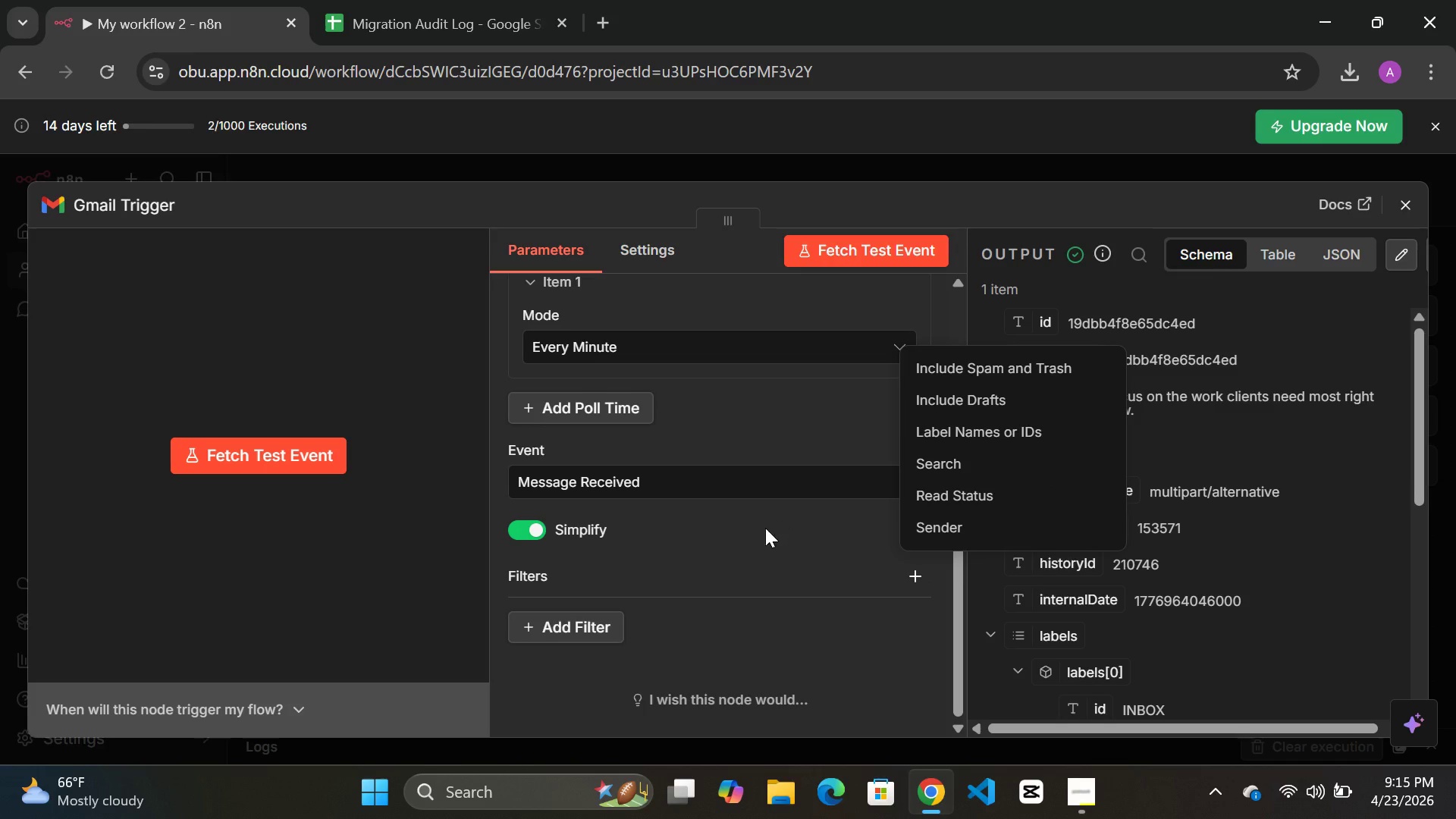 
scroll: coordinate [765, 530], scroll_direction: up, amount: 2.0
 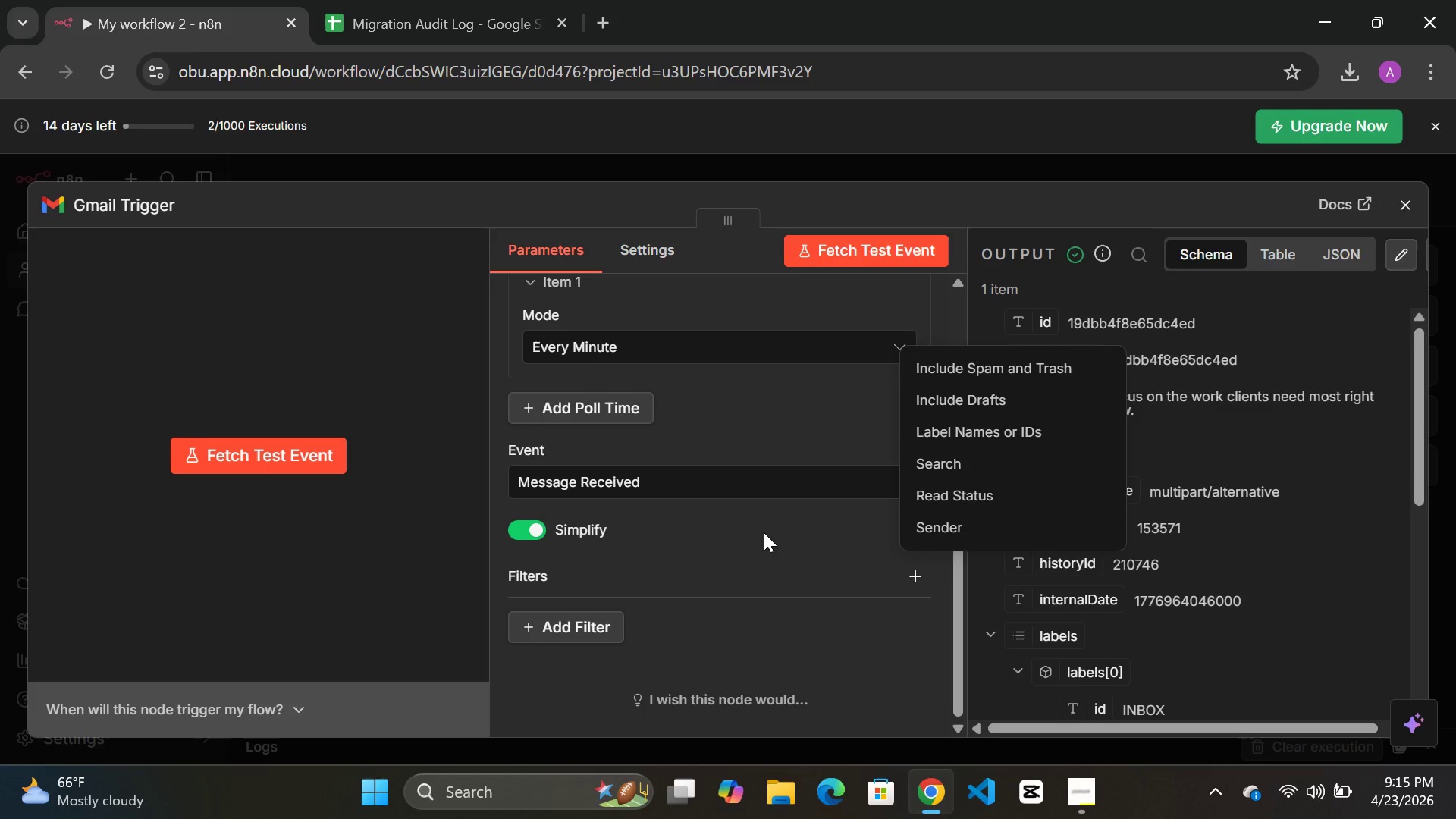 
left_click([764, 532])
 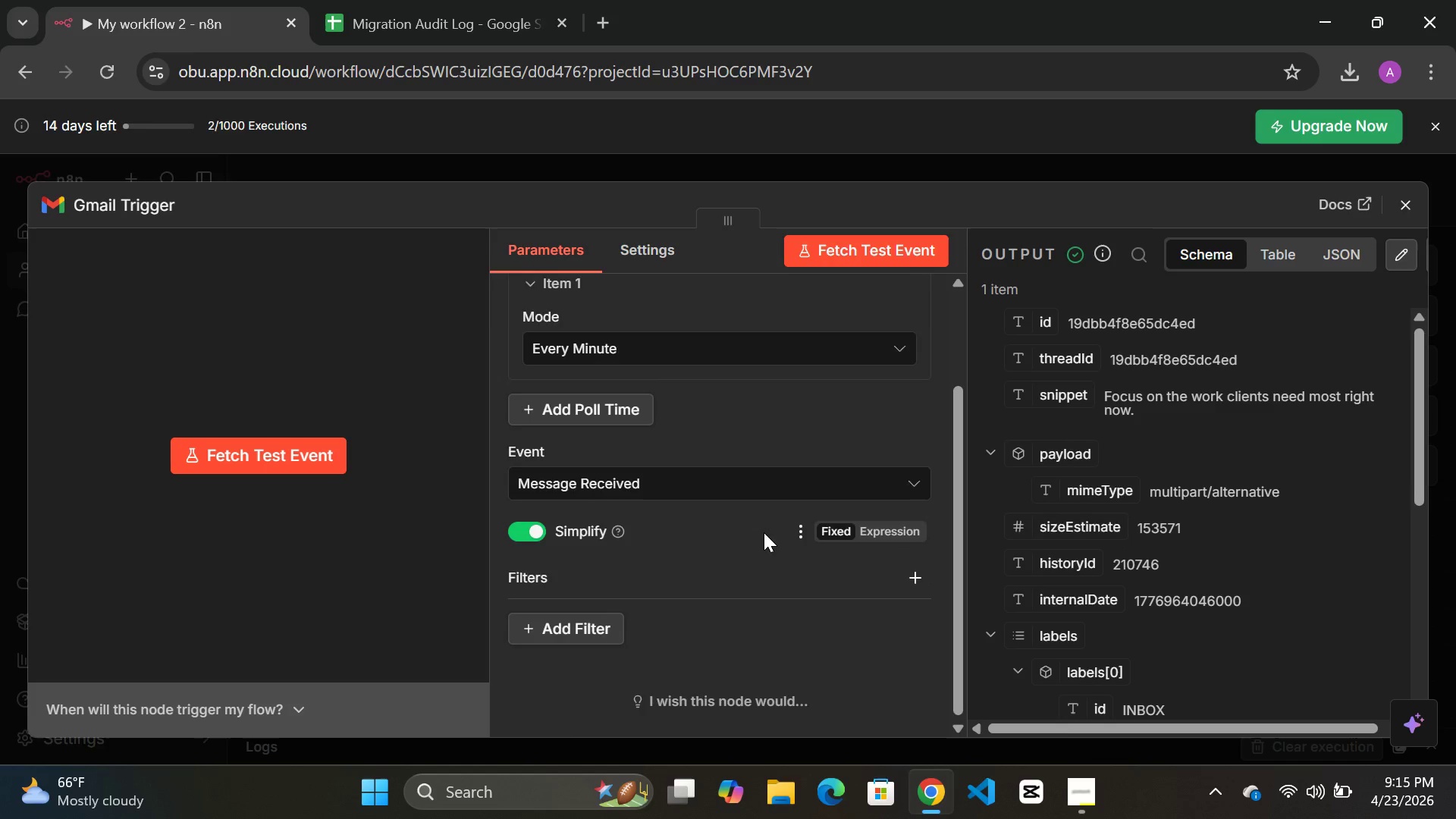 
scroll: coordinate [764, 532], scroll_direction: up, amount: 6.0
 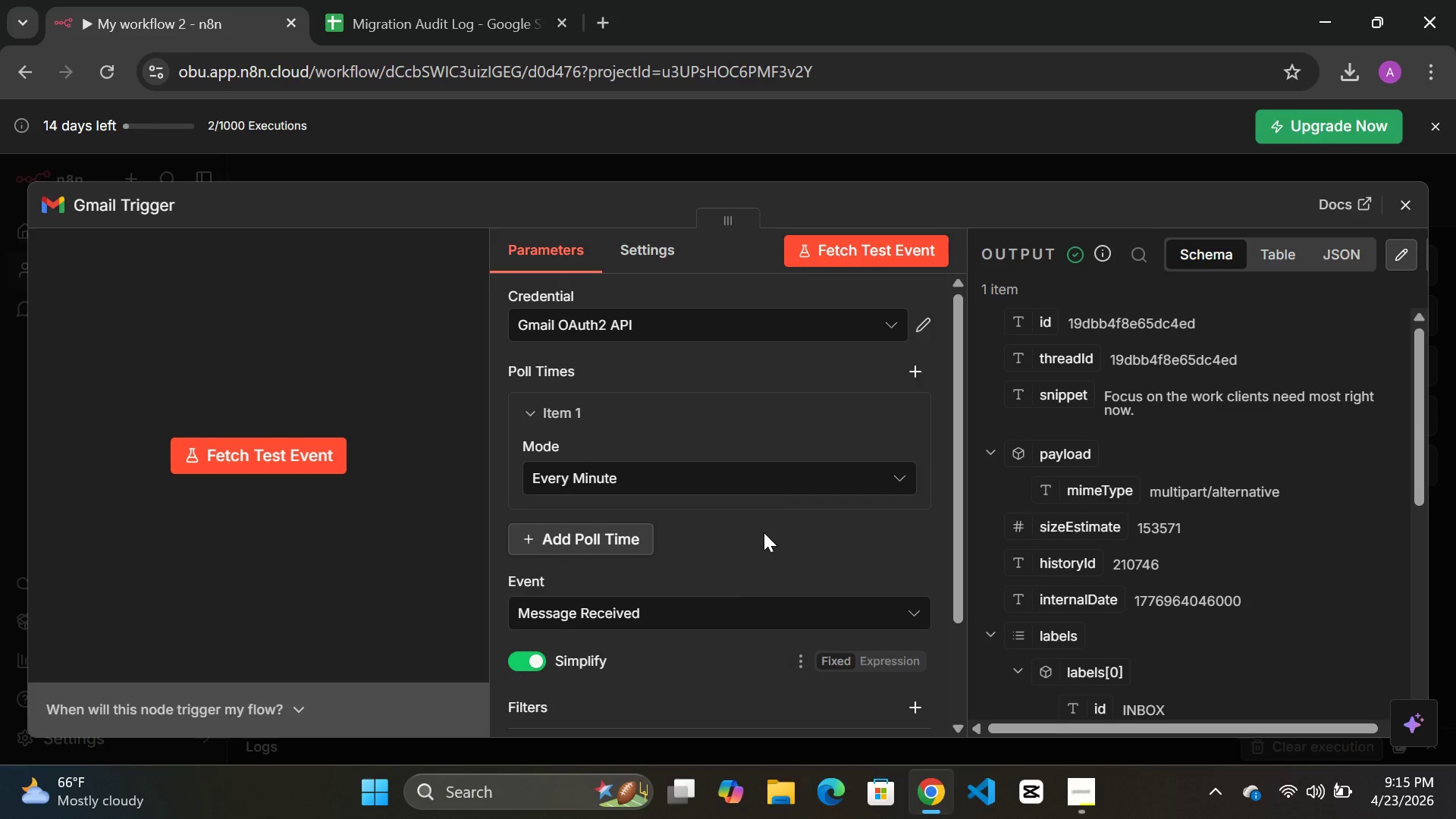 
scroll: coordinate [764, 532], scroll_direction: down, amount: 4.0
 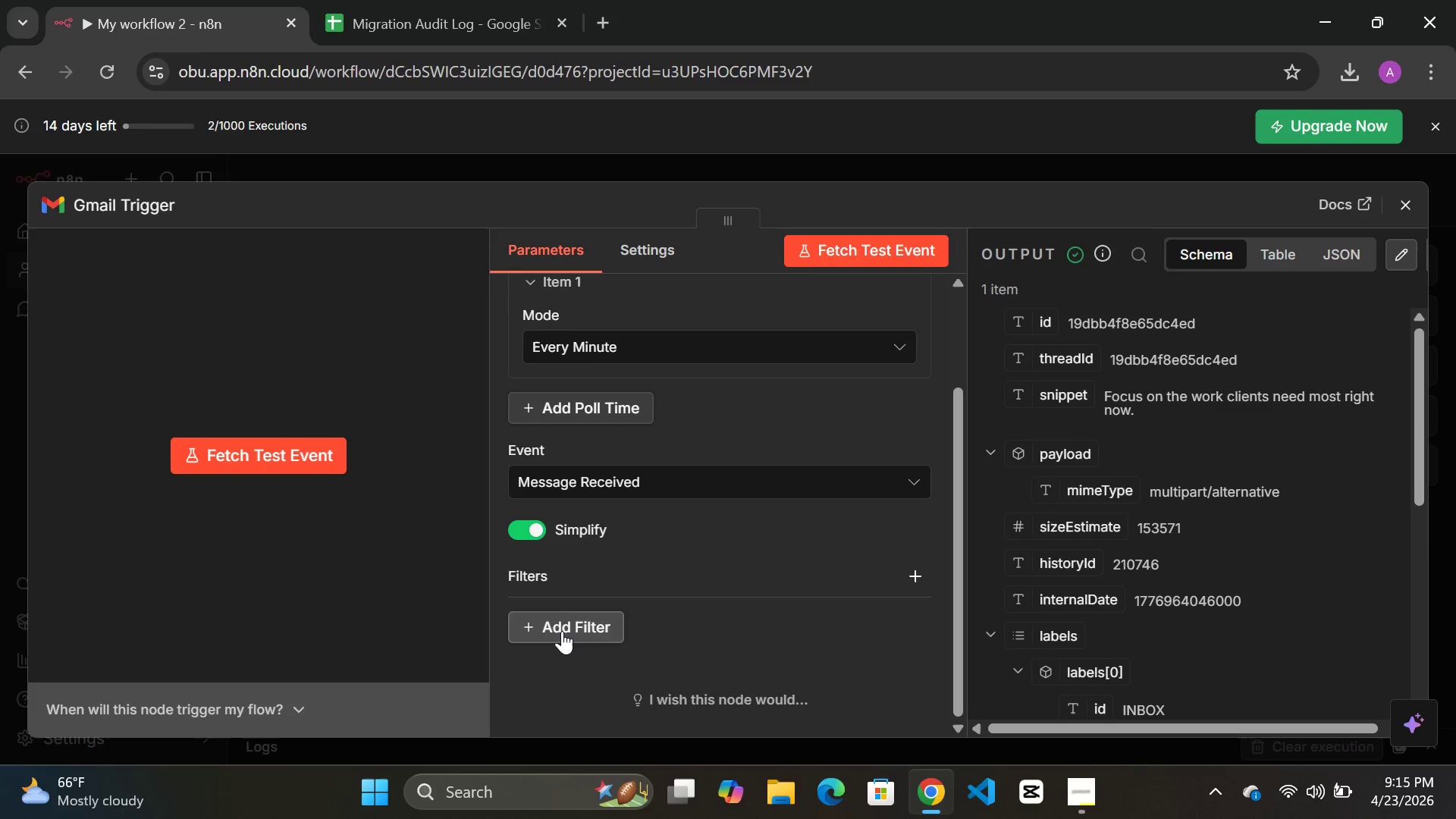 
left_click([562, 631])
 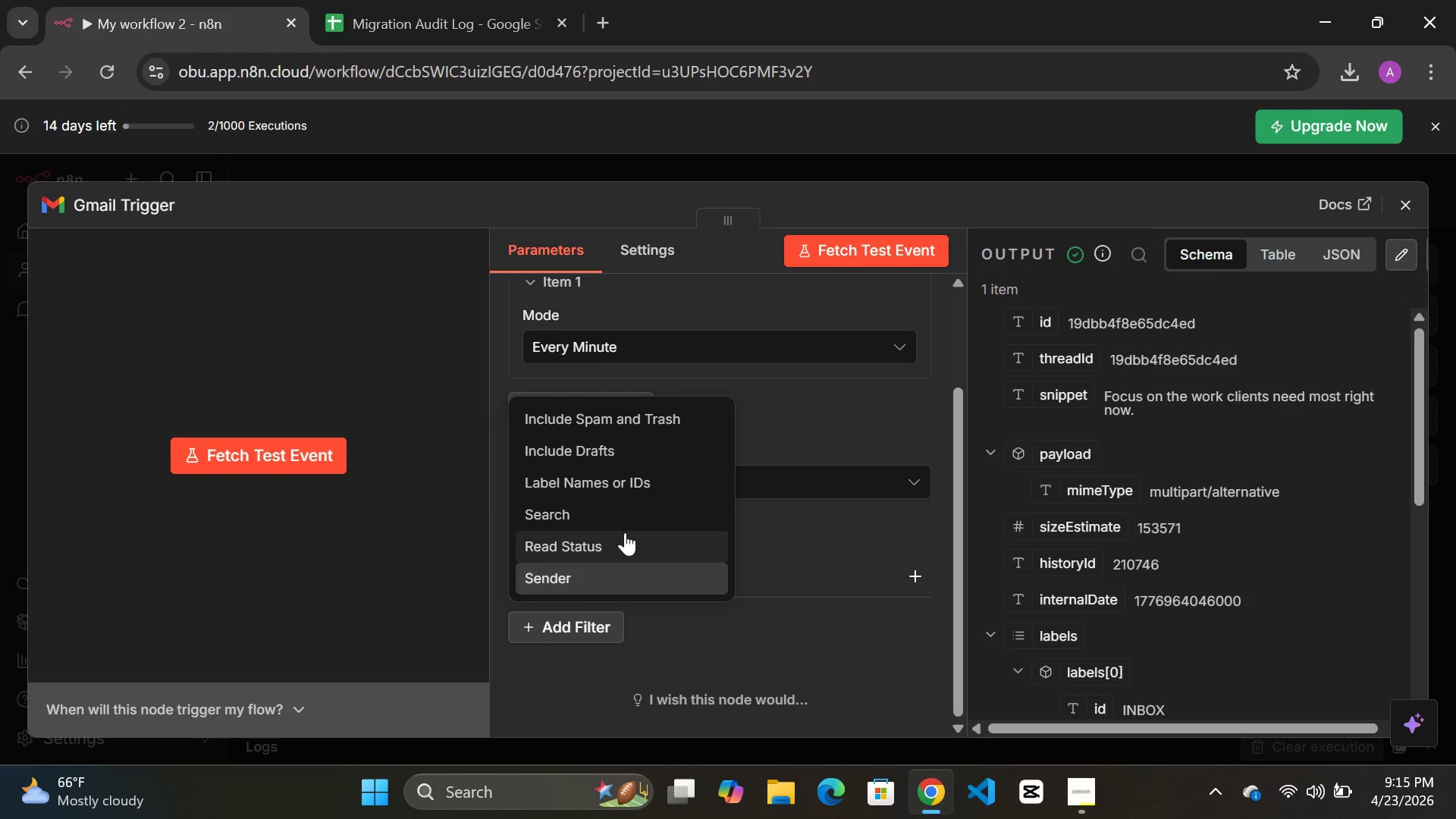 
wait(6.47)
 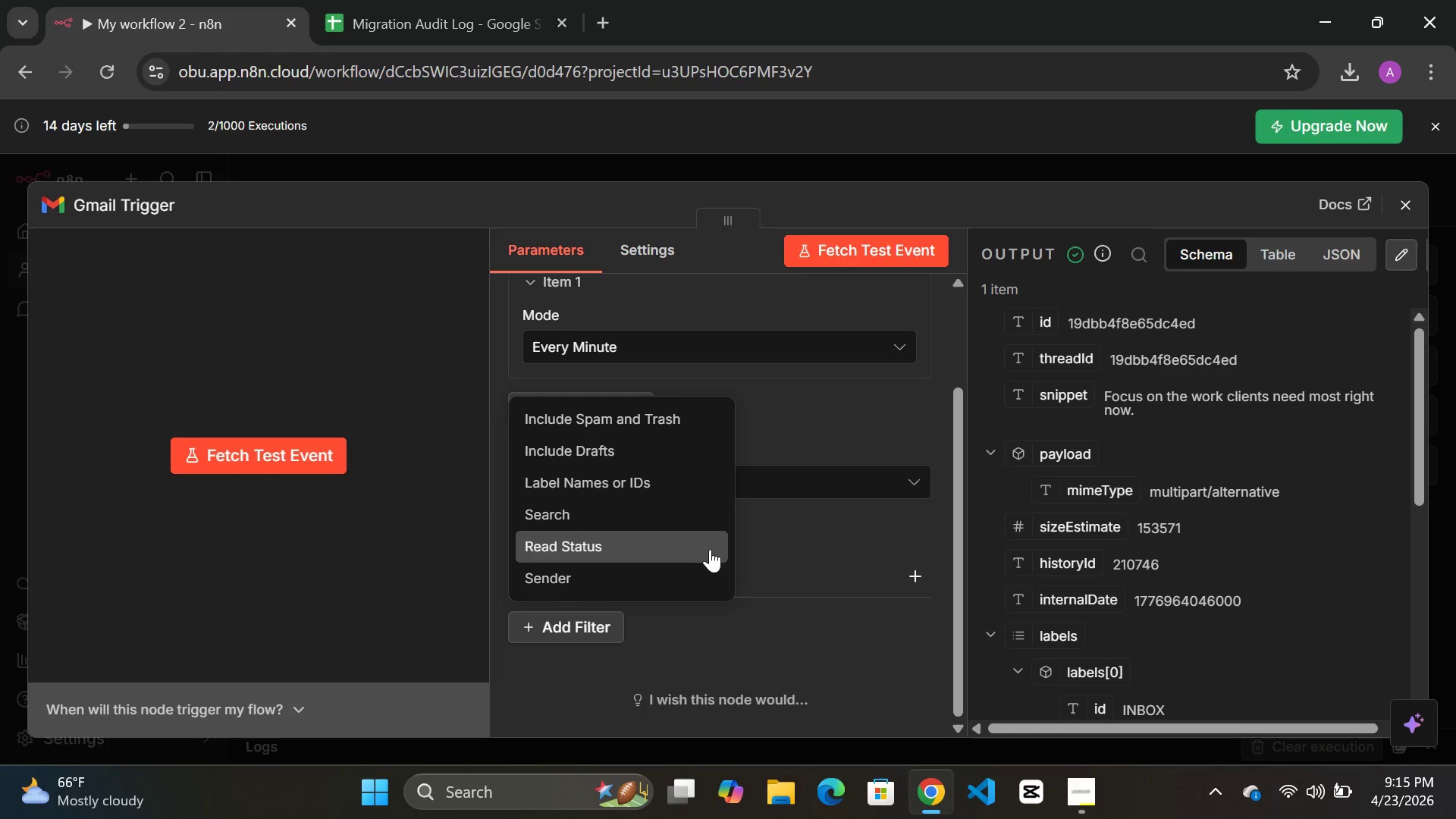 
scroll: coordinate [637, 512], scroll_direction: down, amount: 3.0
 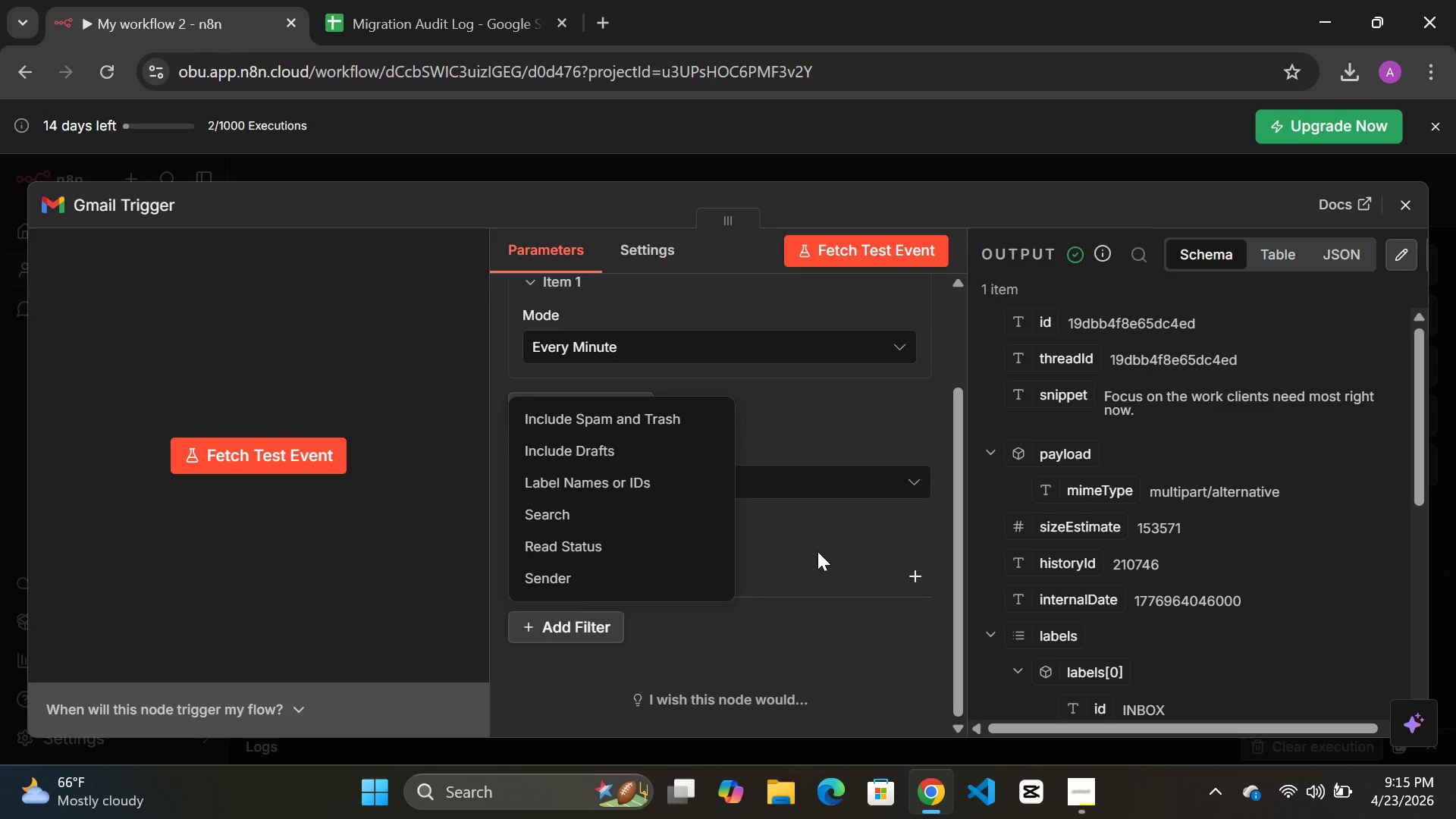 
left_click([817, 551])
 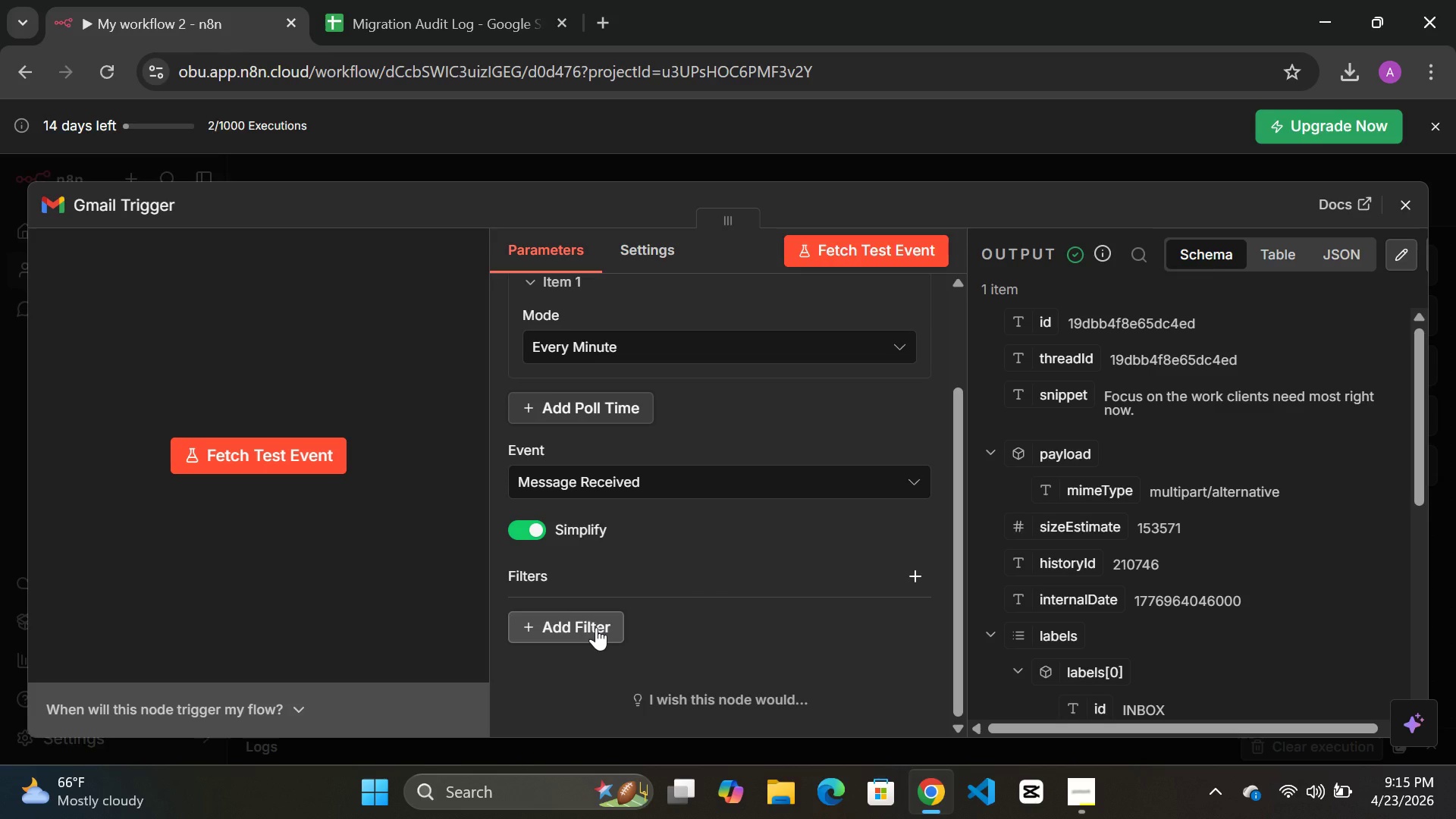 
double_click([596, 627])
 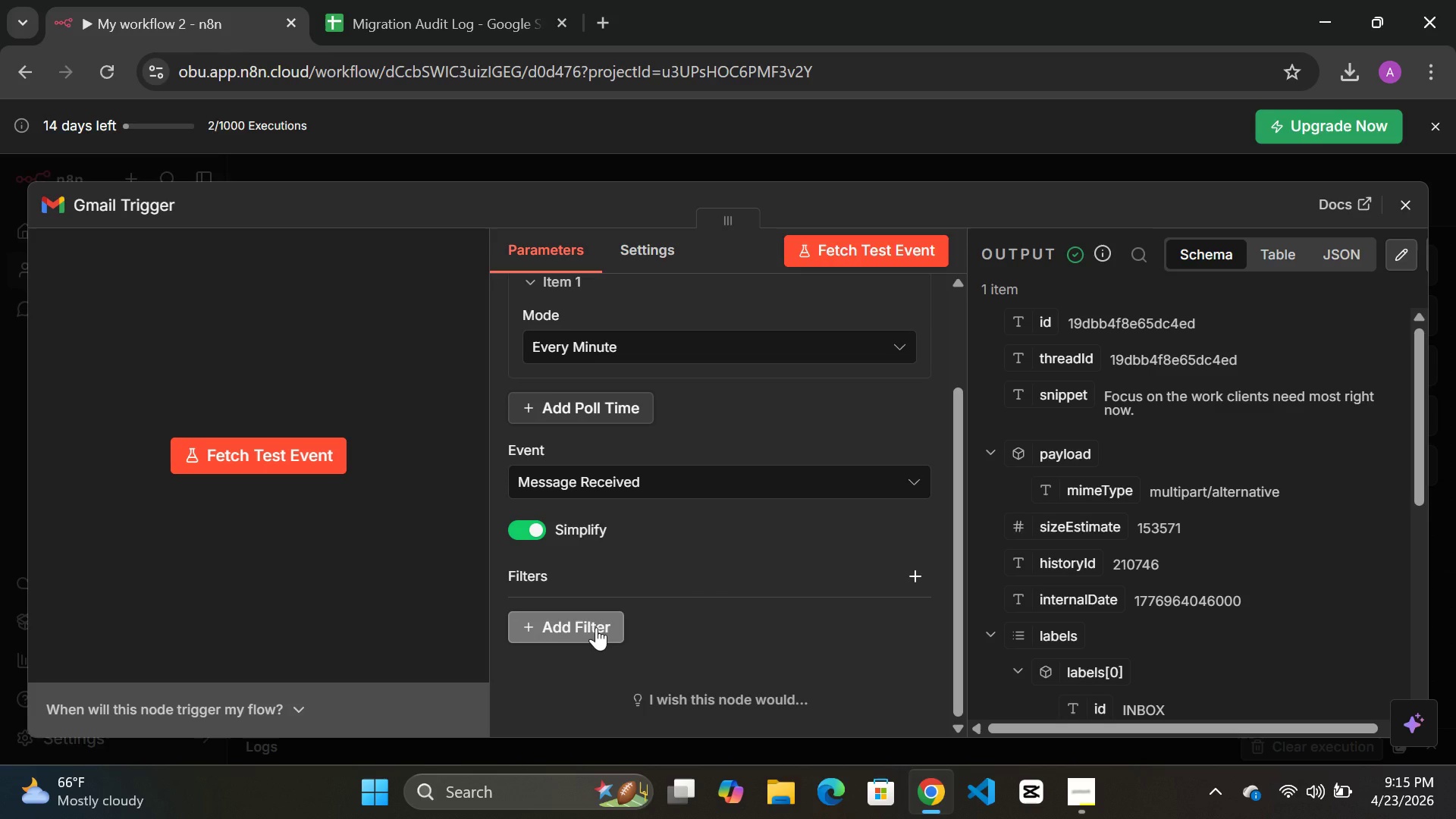 
left_click([596, 627])
 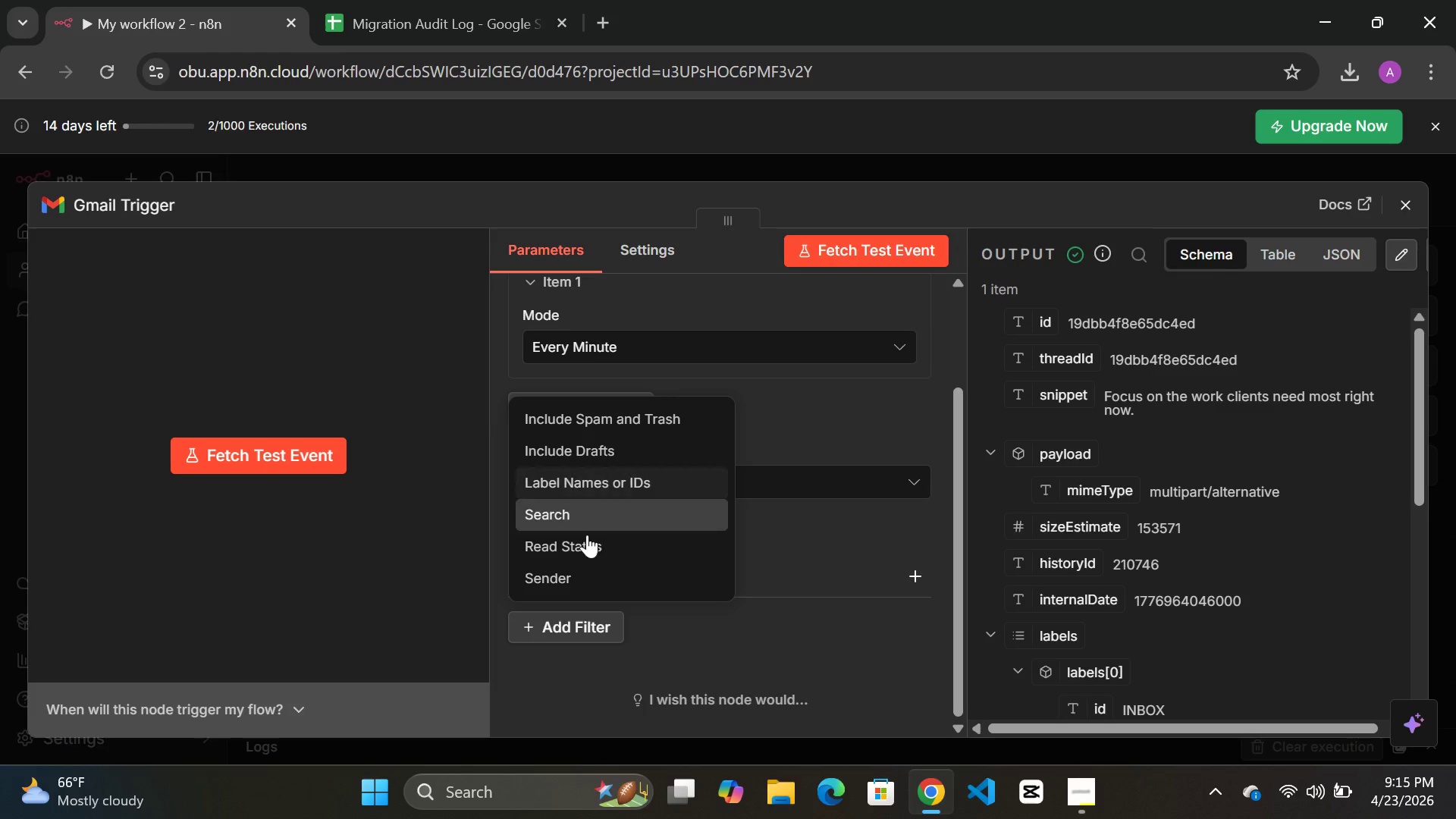 
wait(5.64)
 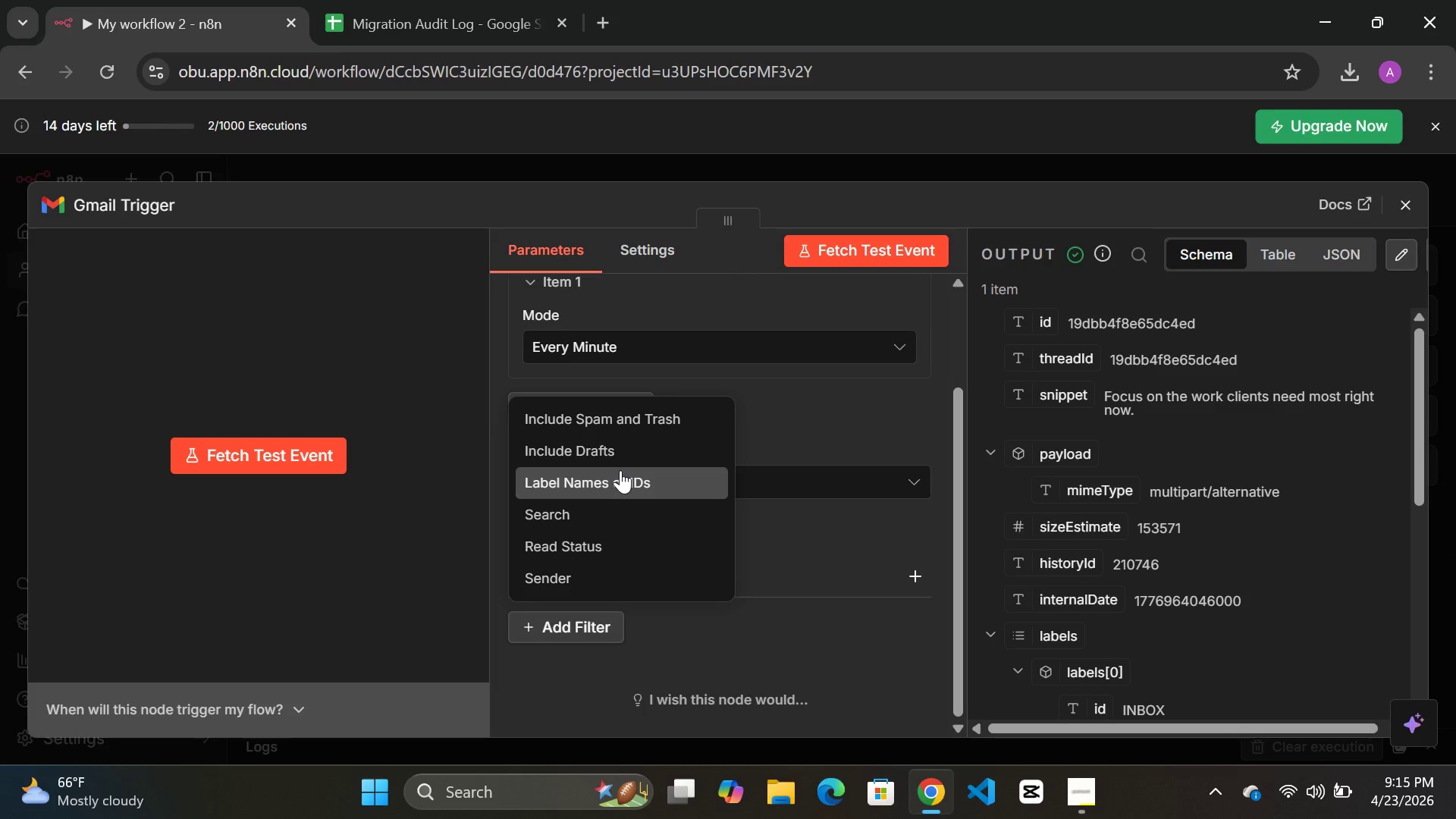 
scroll: coordinate [607, 476], scroll_direction: down, amount: 4.0
 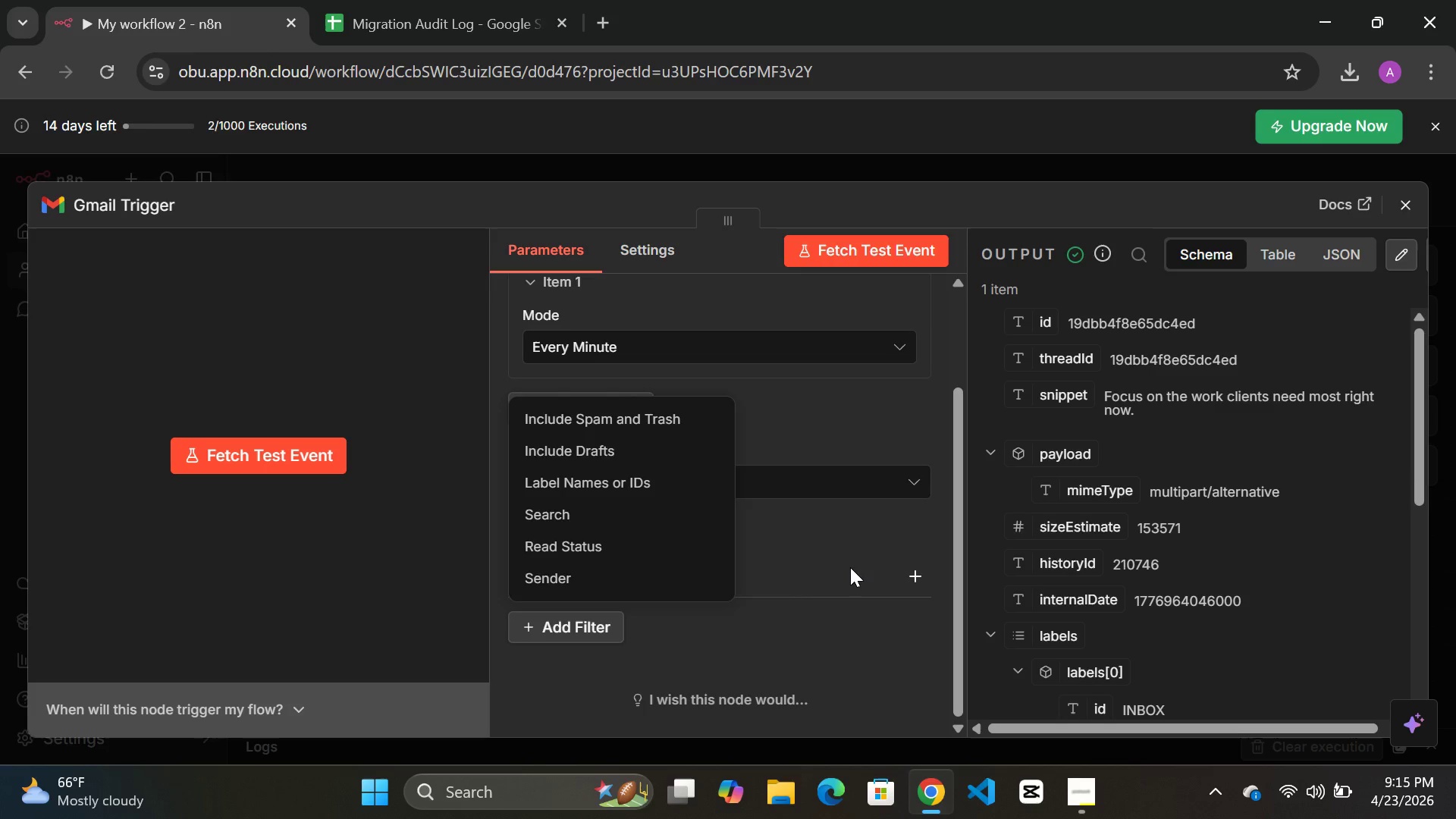 
left_click([850, 567])
 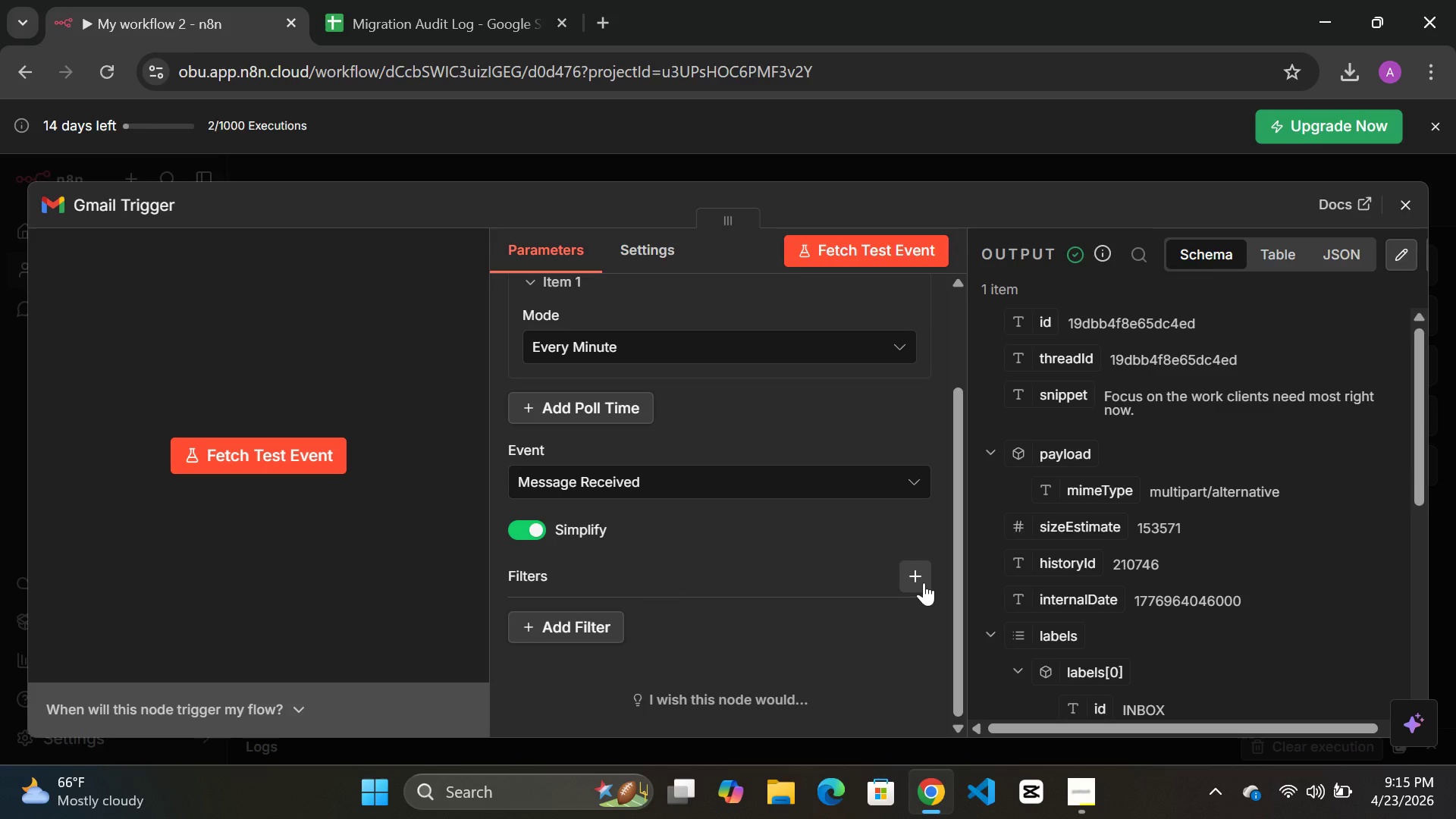 
left_click([924, 582])
 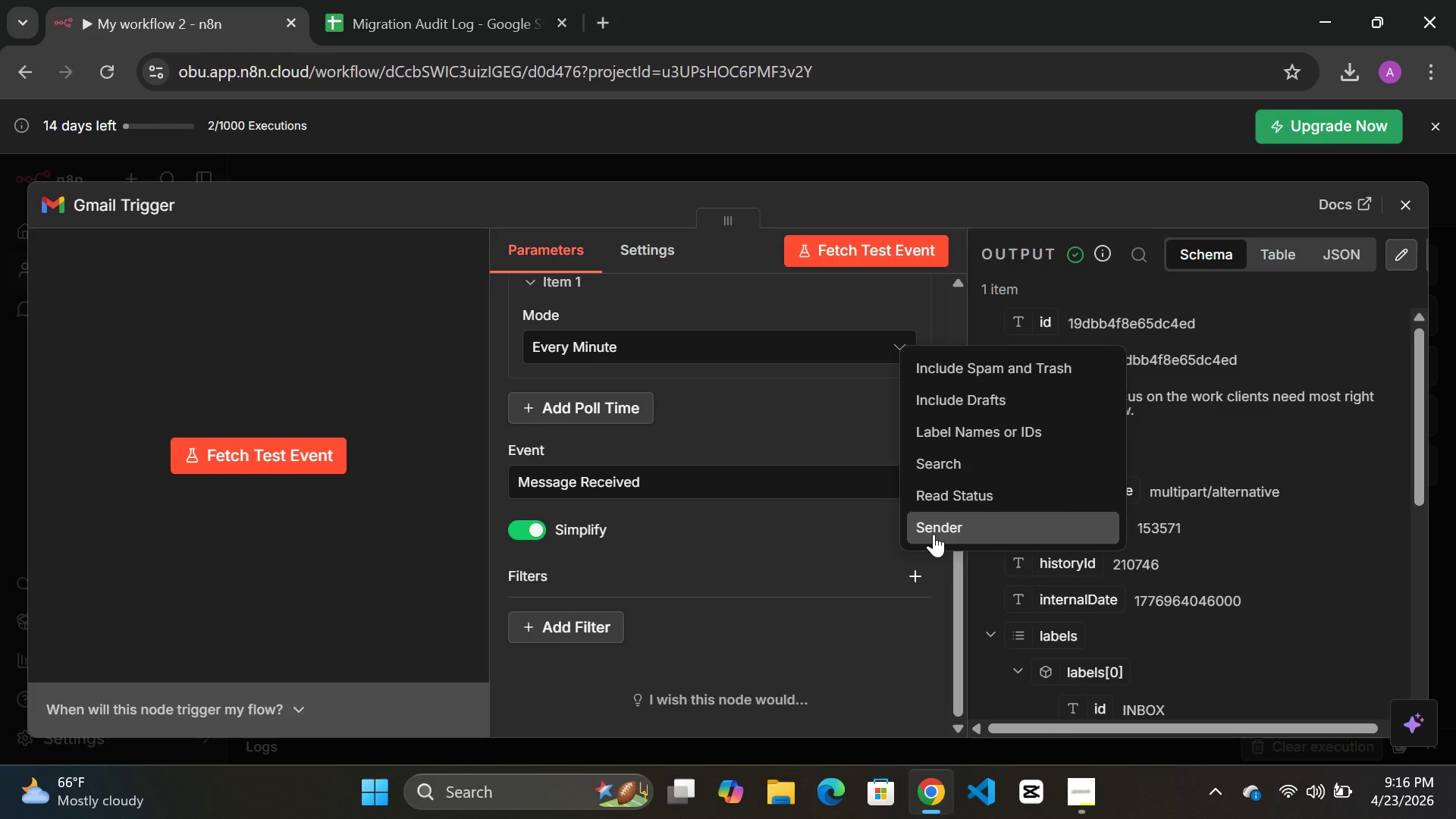 
wait(30.11)
 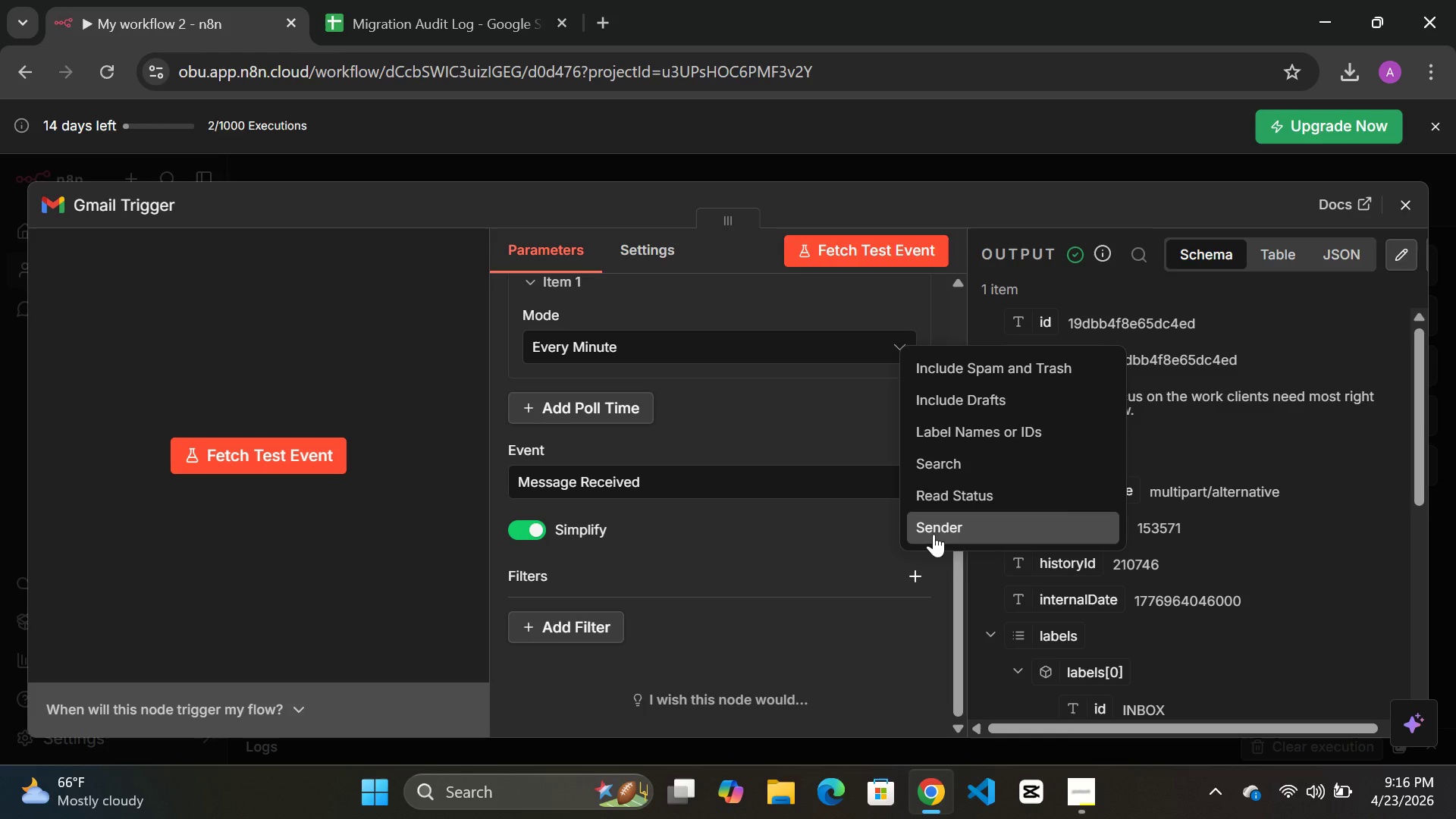 
left_click([781, 552])
 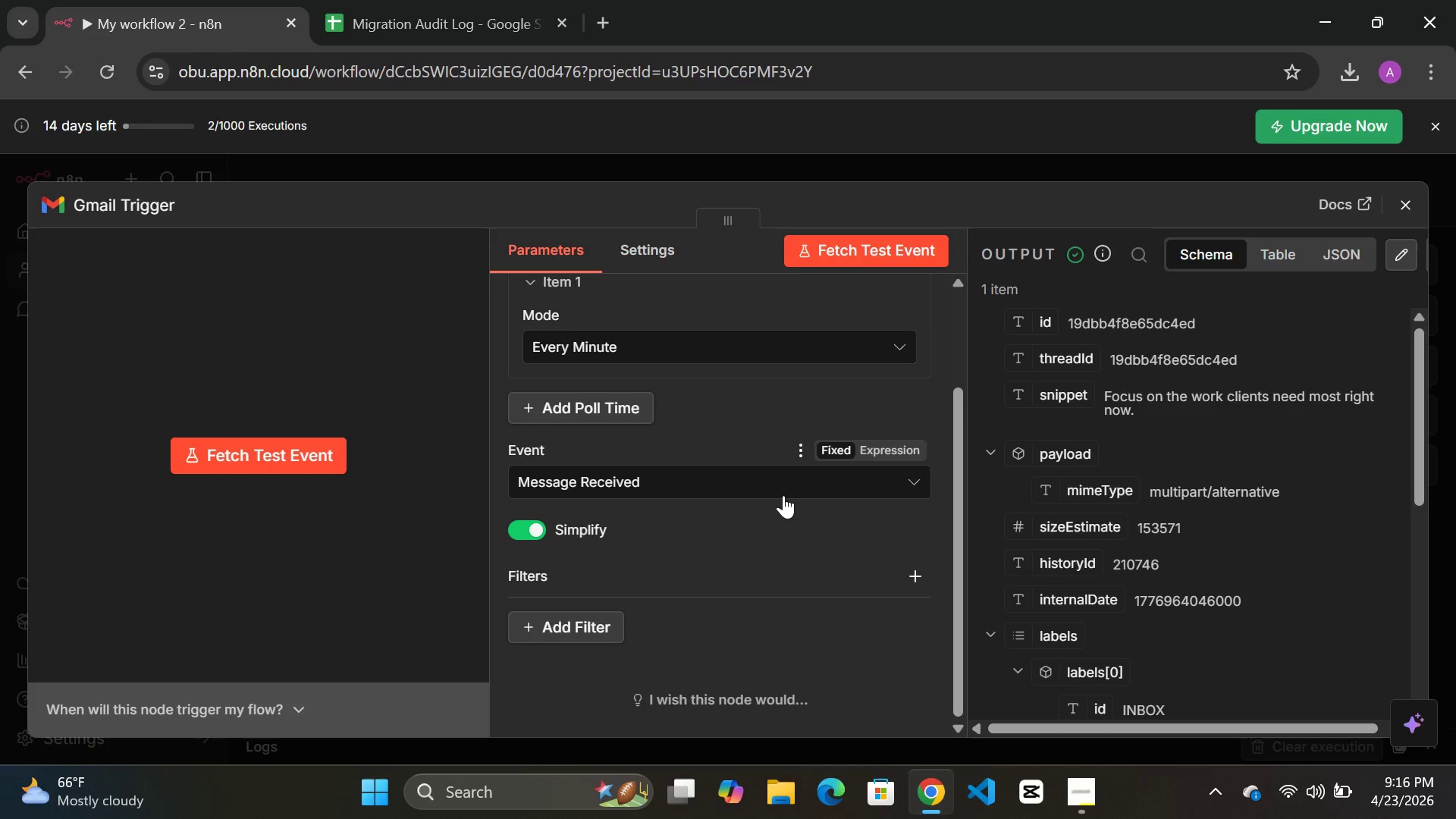 
left_click([783, 494])
 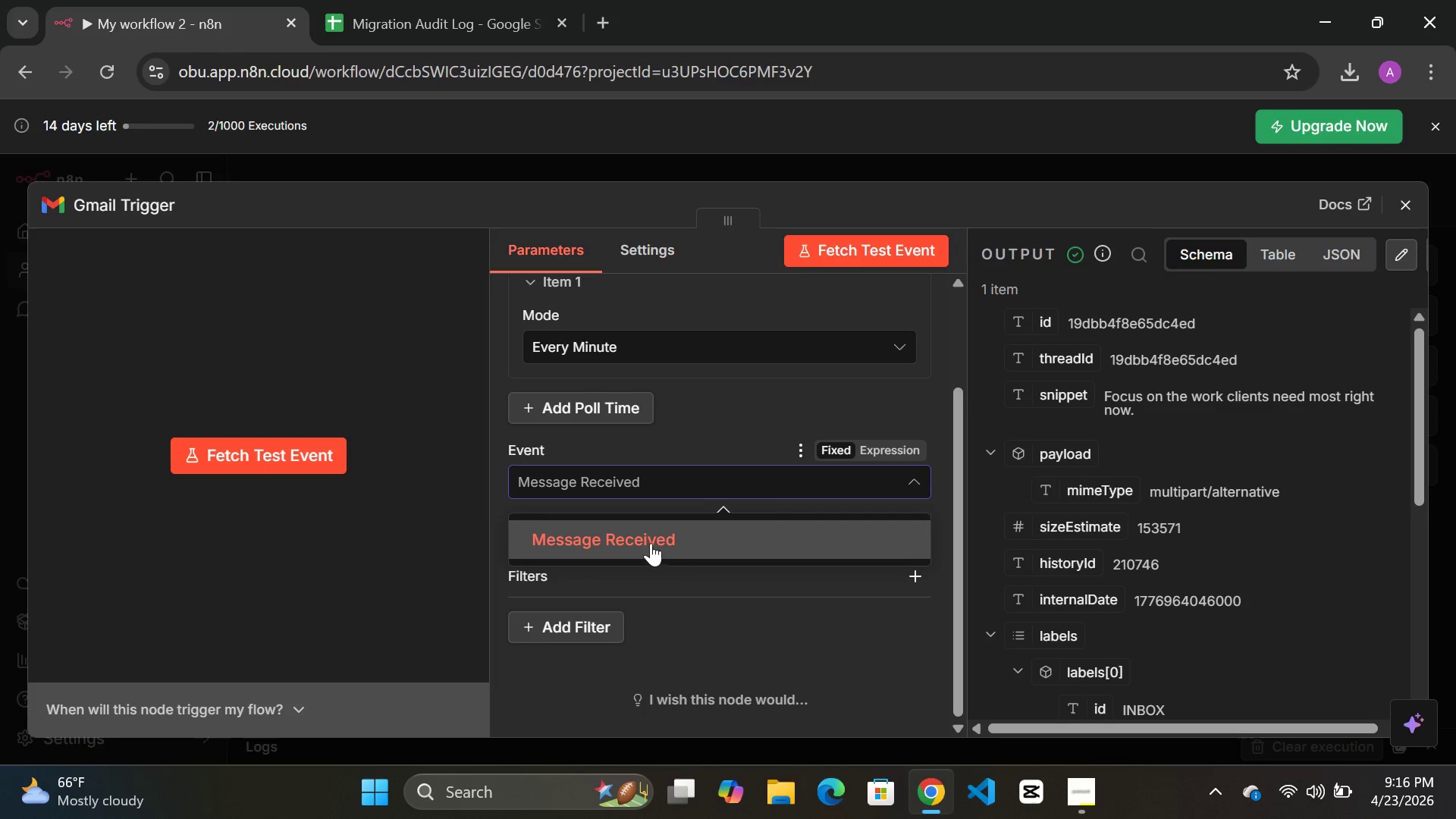 
left_click([644, 534])
 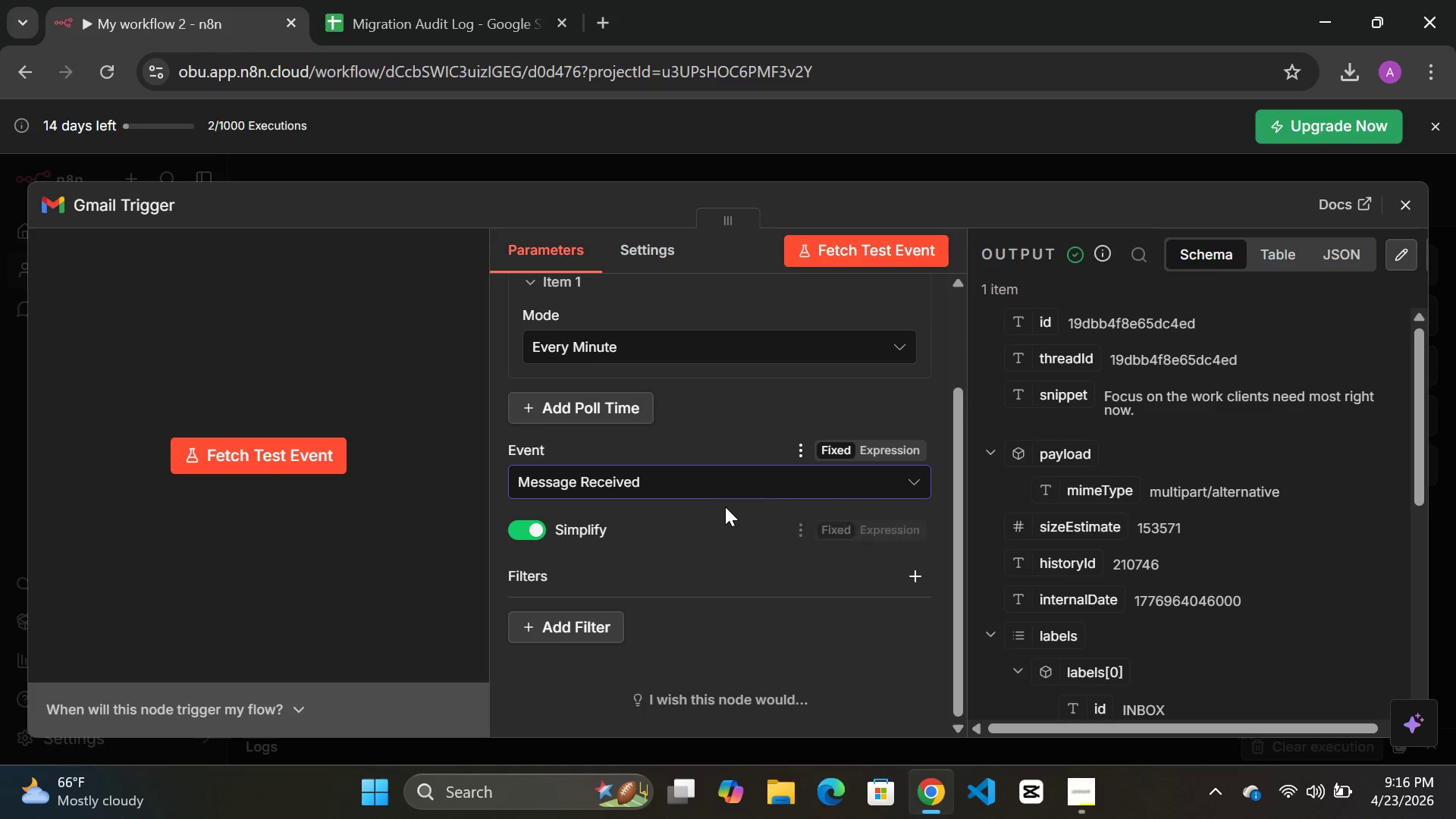 
scroll: coordinate [725, 507], scroll_direction: up, amount: 2.0
 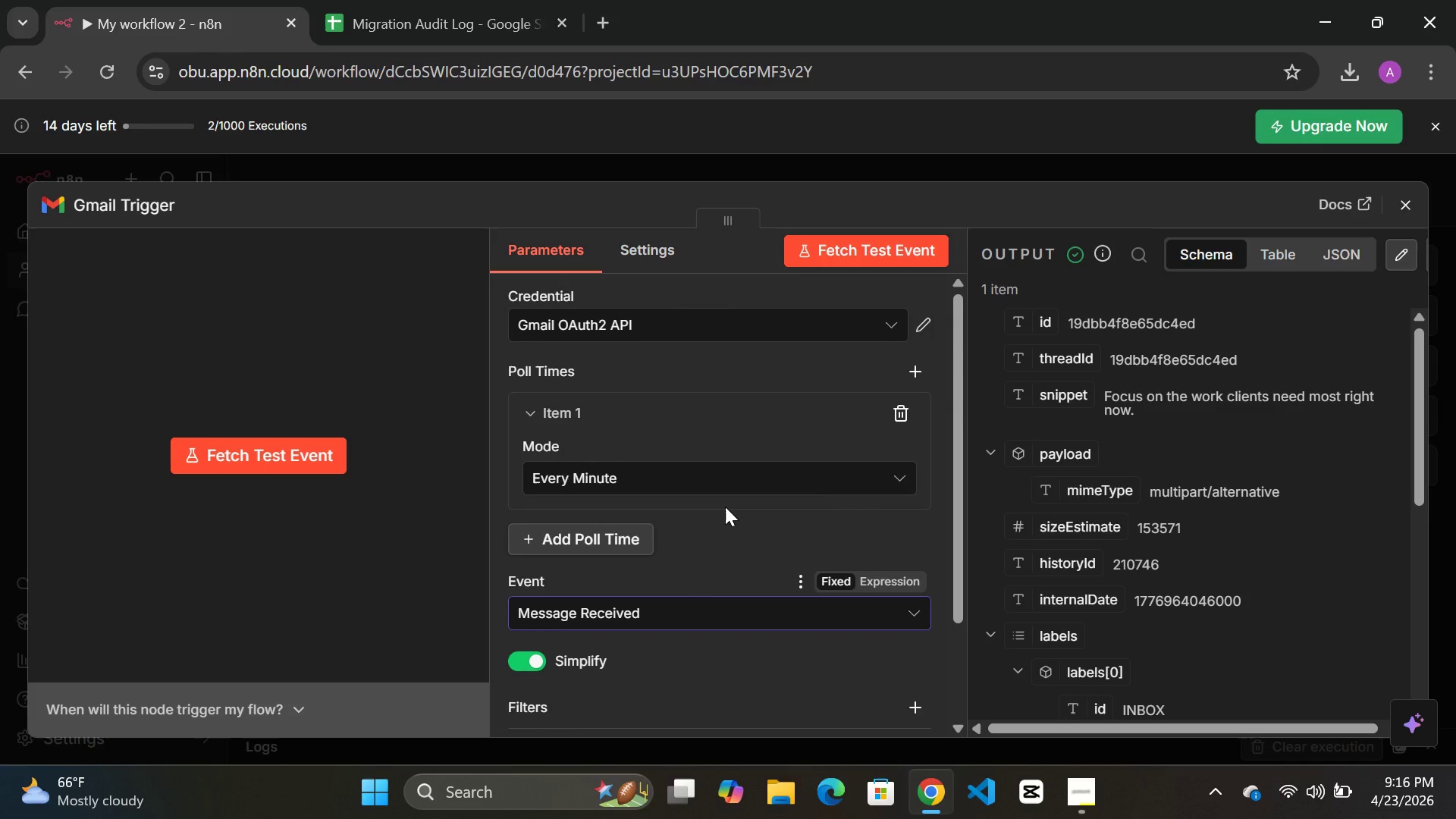 
scroll: coordinate [725, 507], scroll_direction: down, amount: 8.0
 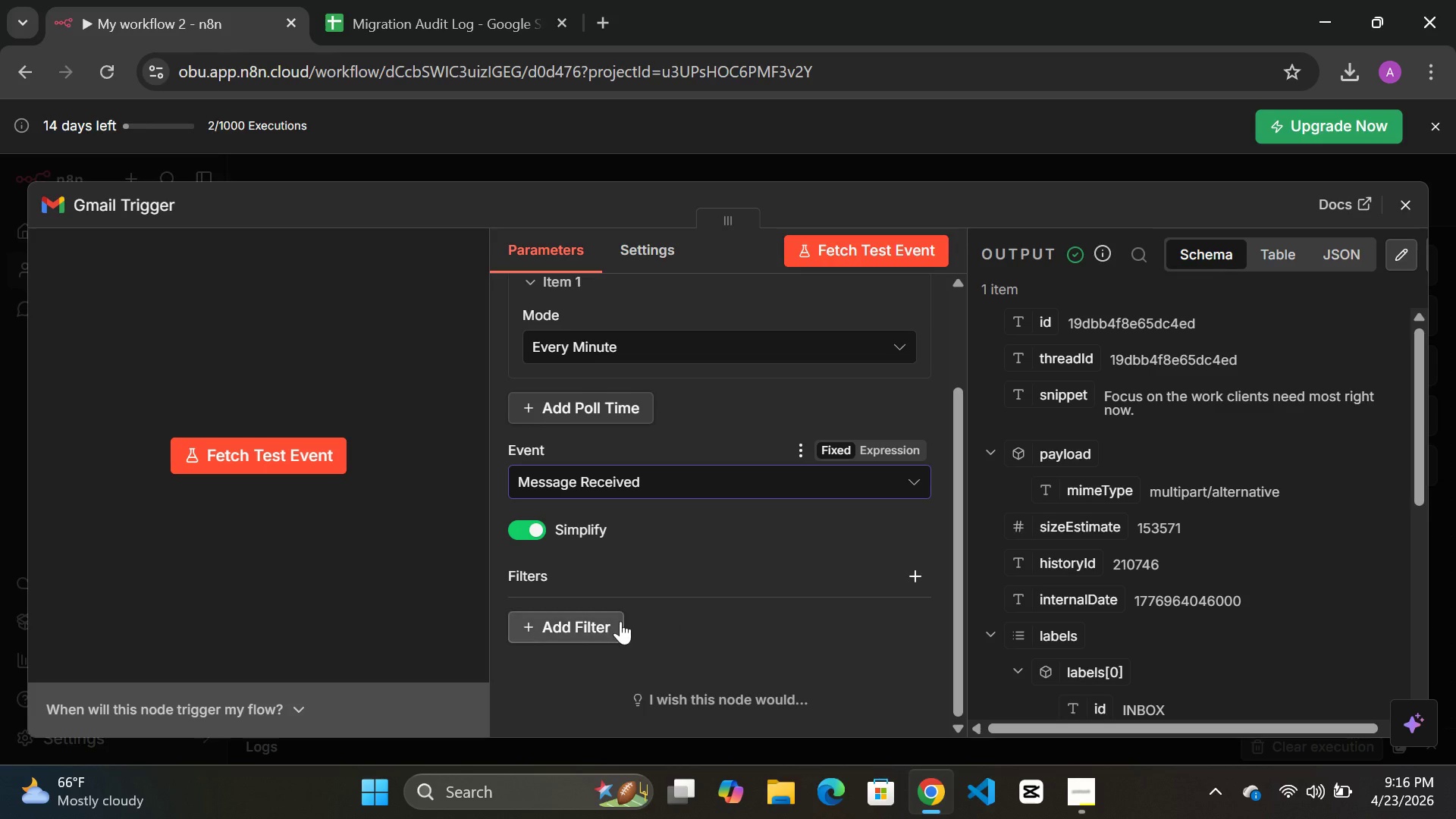 
left_click([563, 620])
 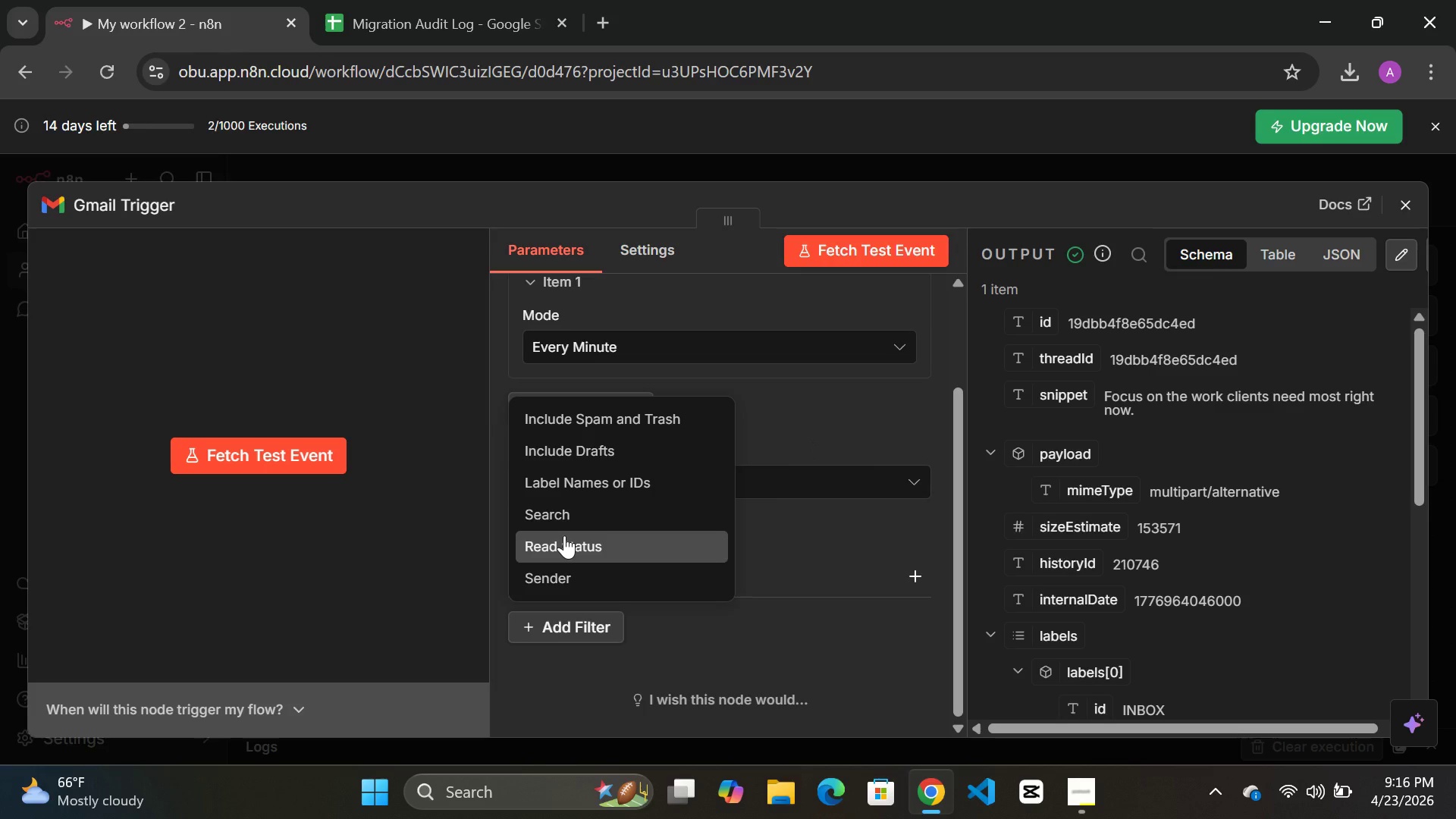 
wait(21.08)
 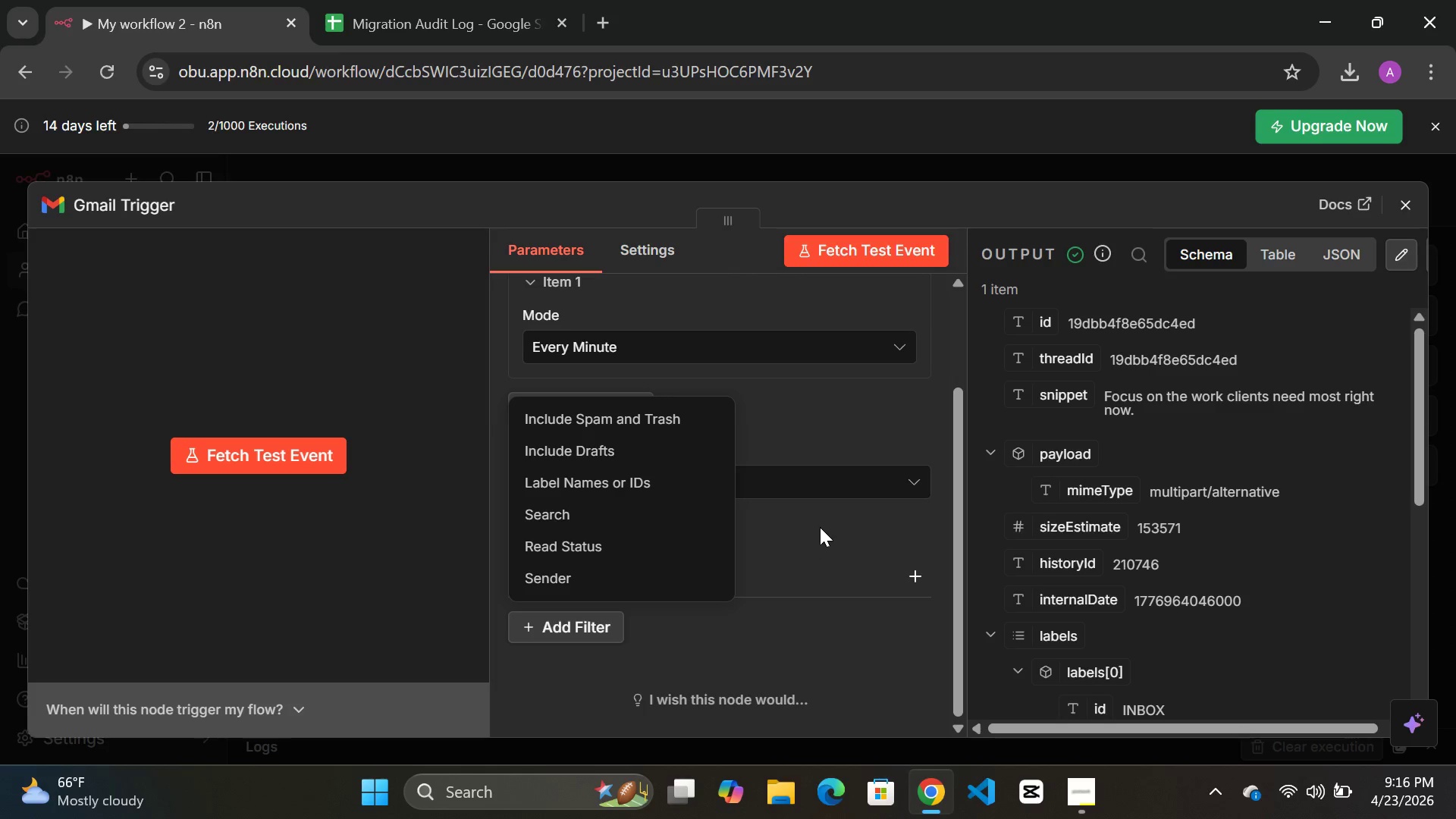 
left_click([820, 527])
 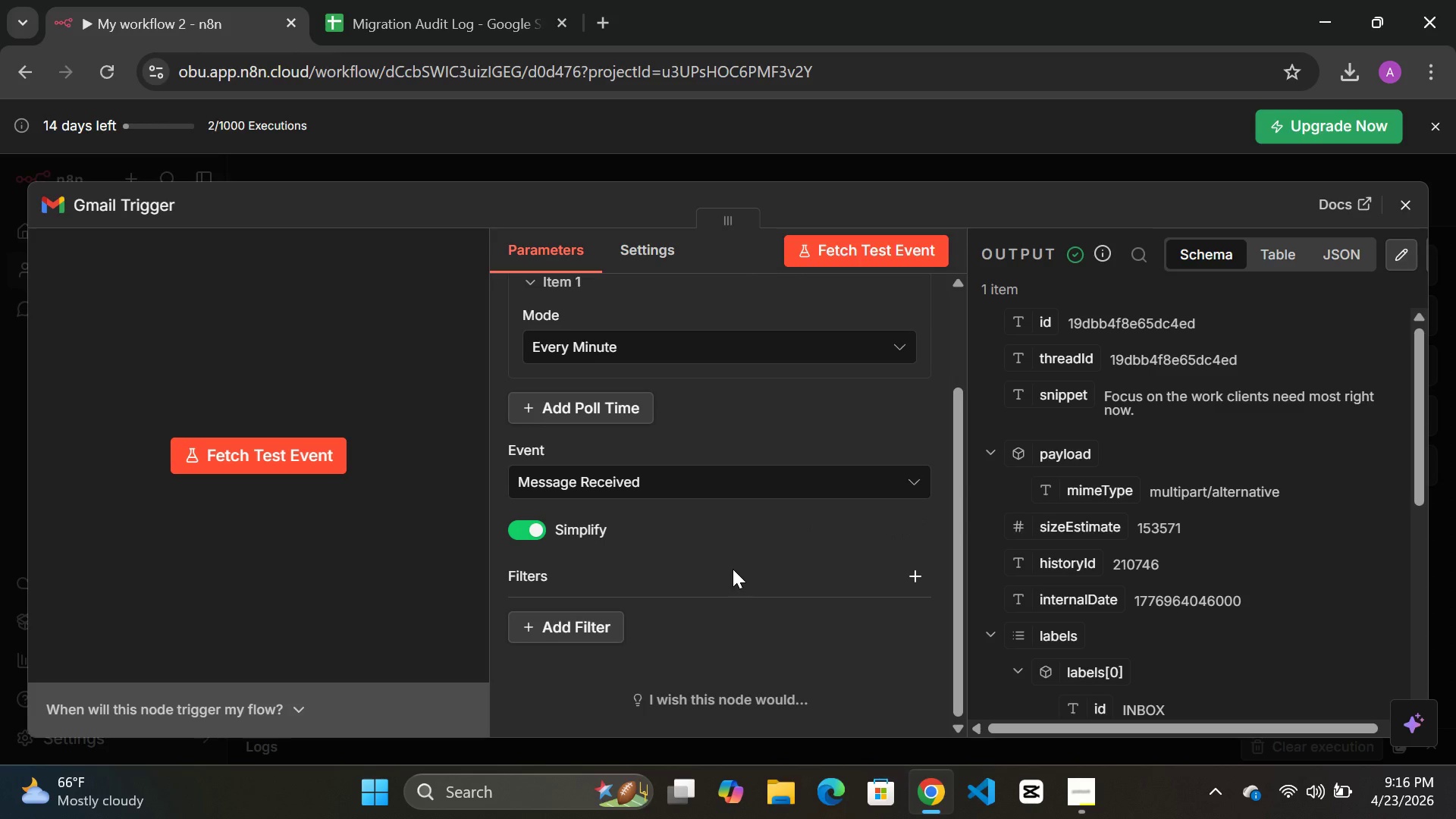 
scroll: coordinate [820, 558], scroll_direction: down, amount: 9.0
 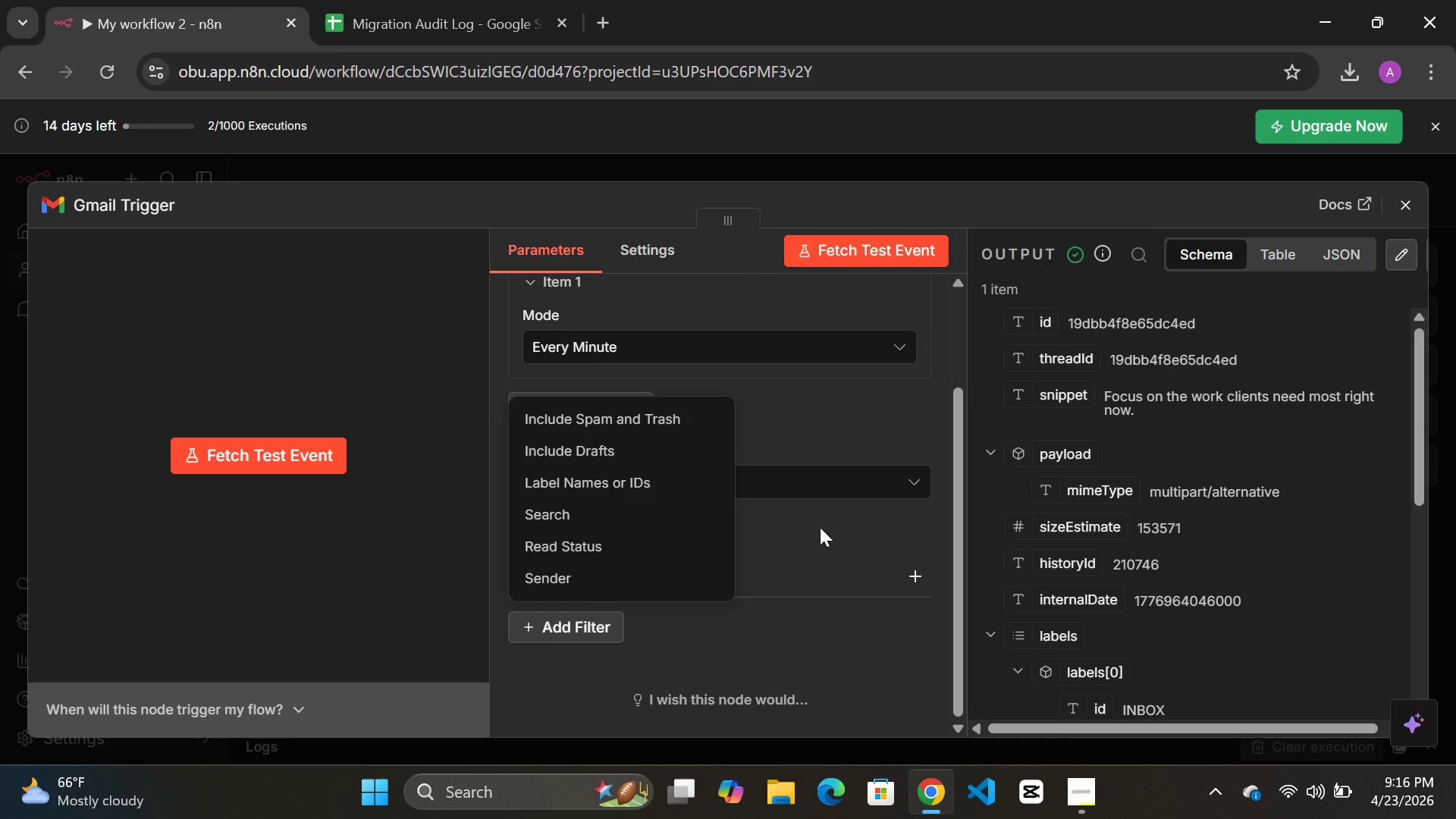 
wait(19.95)
 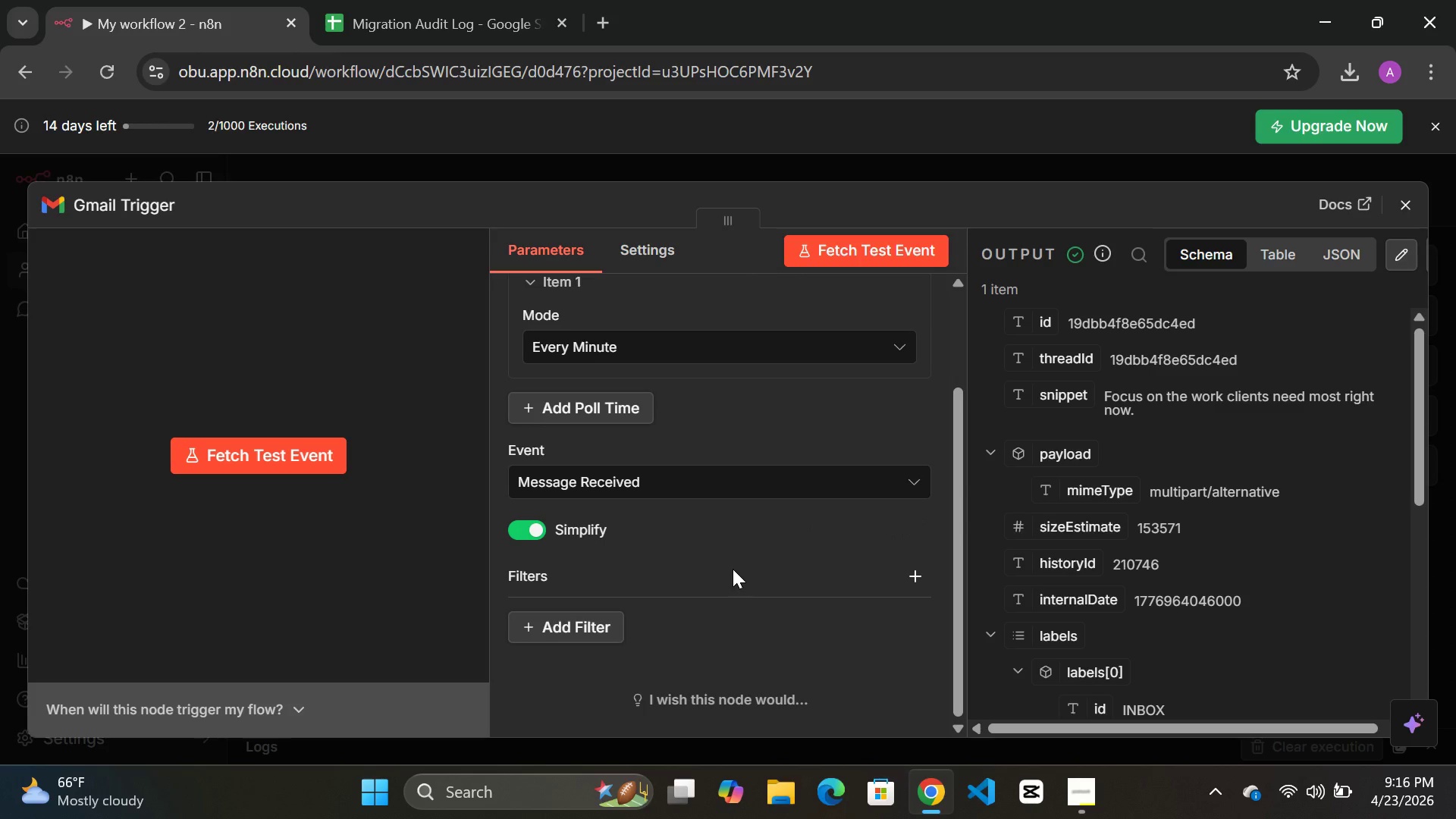 
left_click([923, 574])
 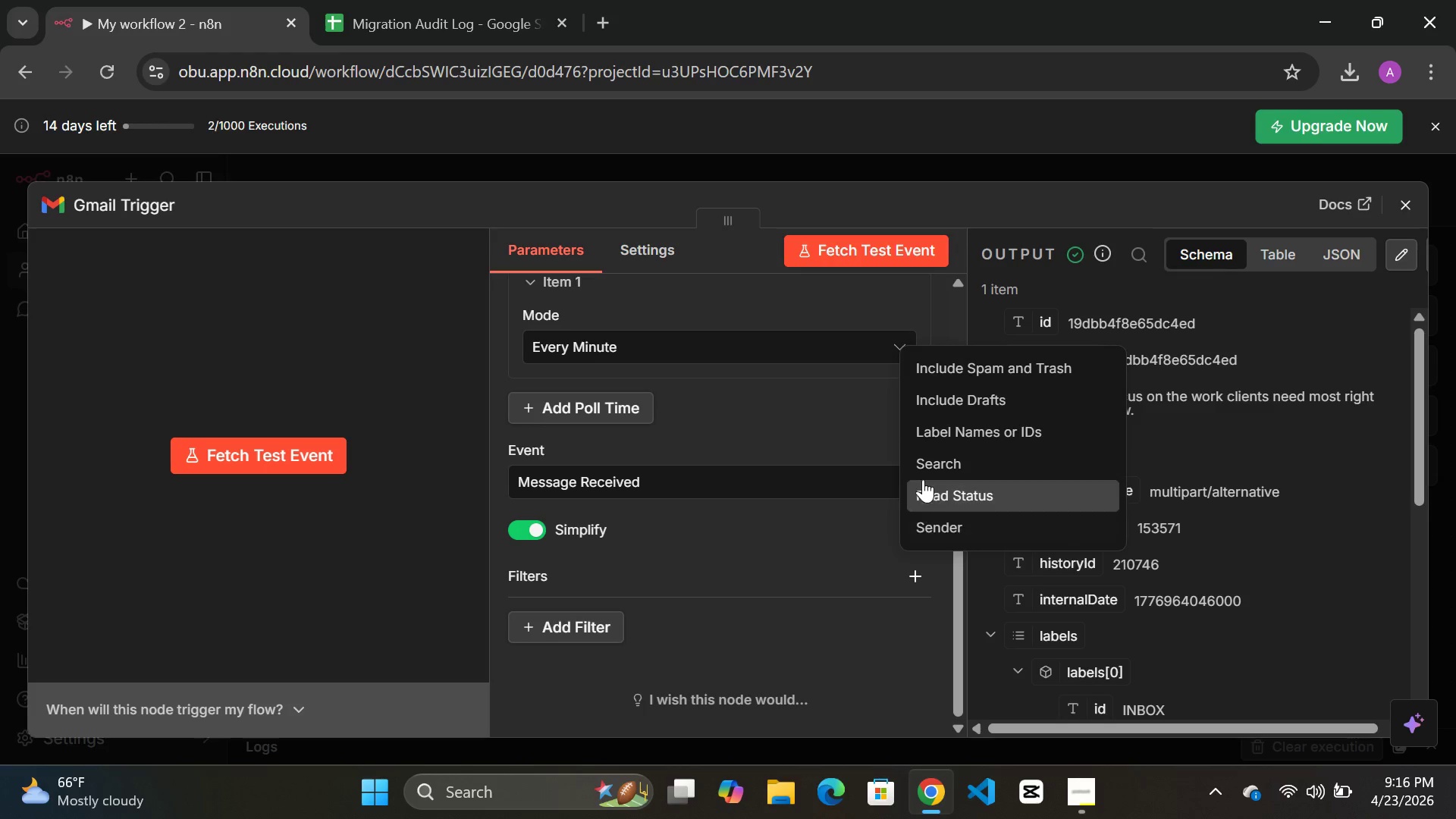 
left_click([927, 453])
 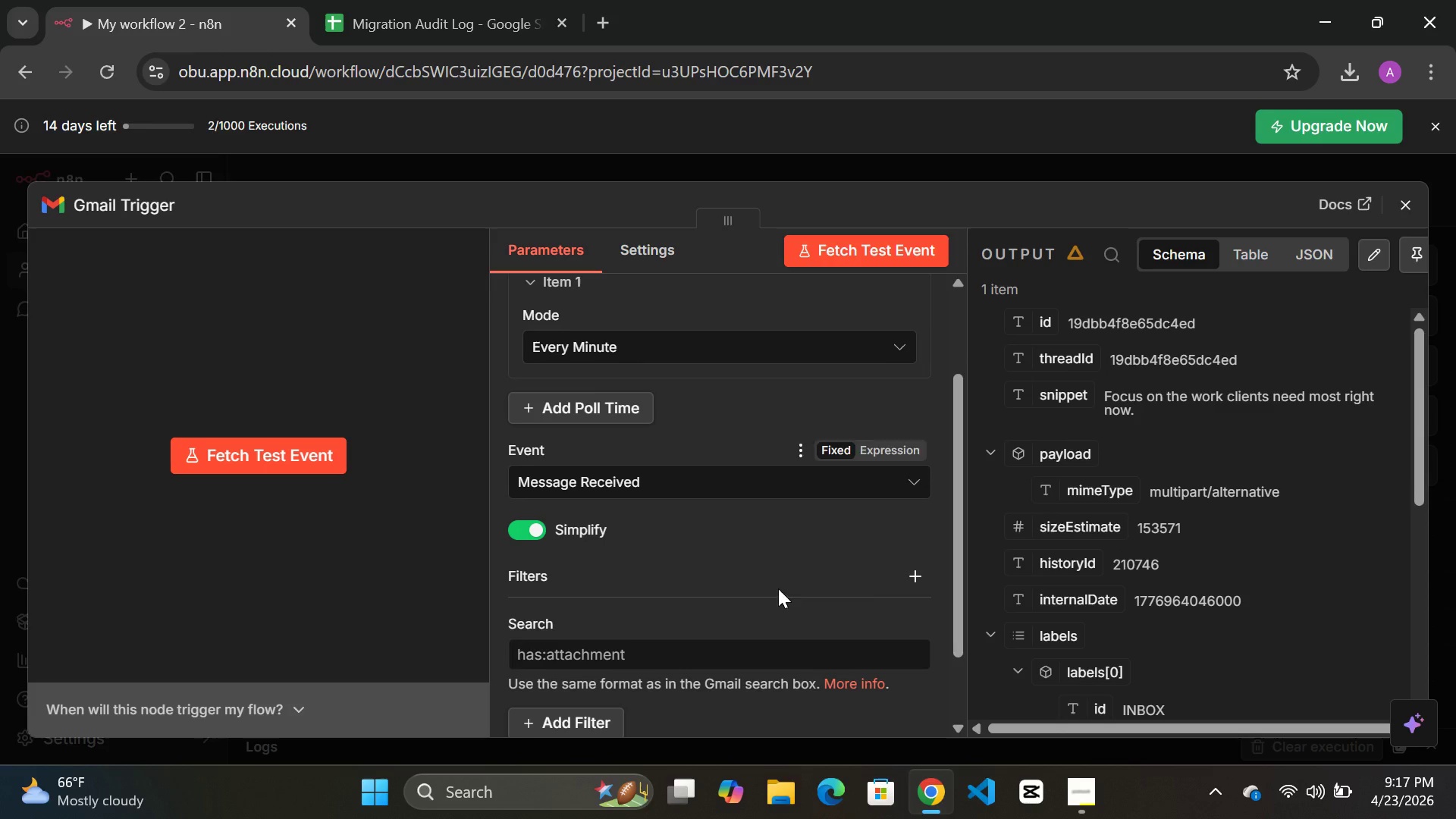 
scroll: coordinate [756, 593], scroll_direction: down, amount: 3.0
 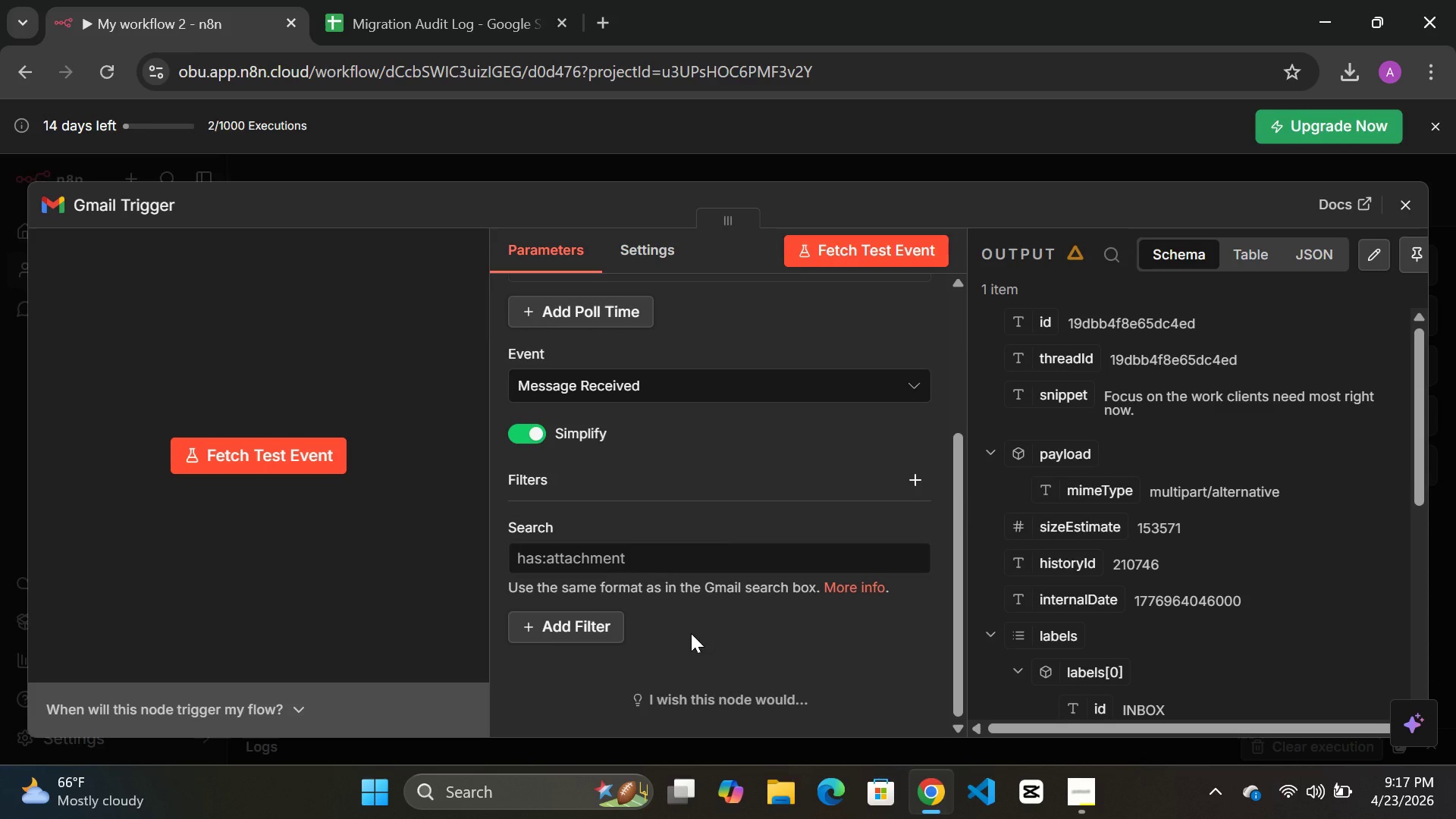 
wait(6.0)
 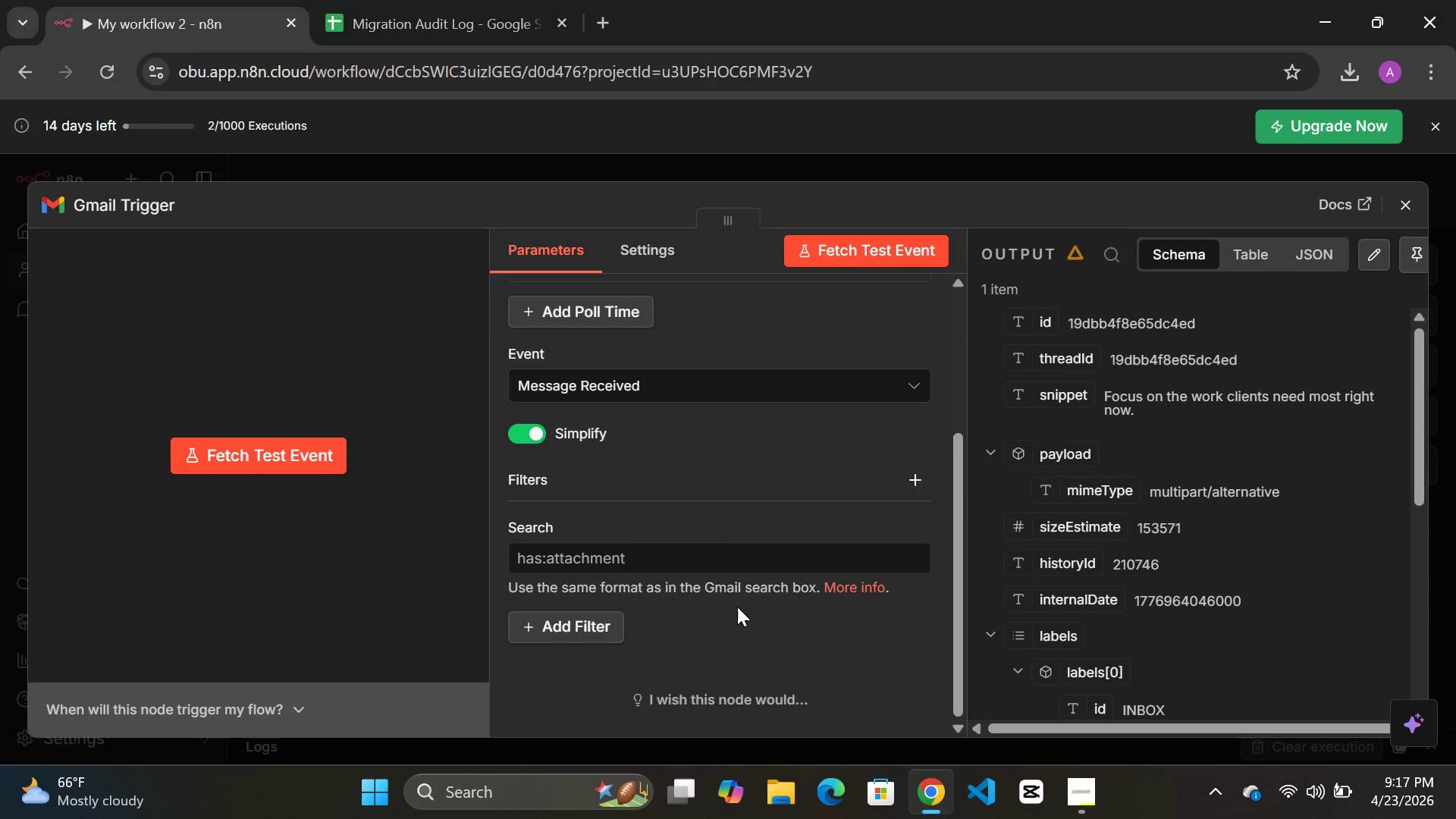 
left_click([591, 559])
 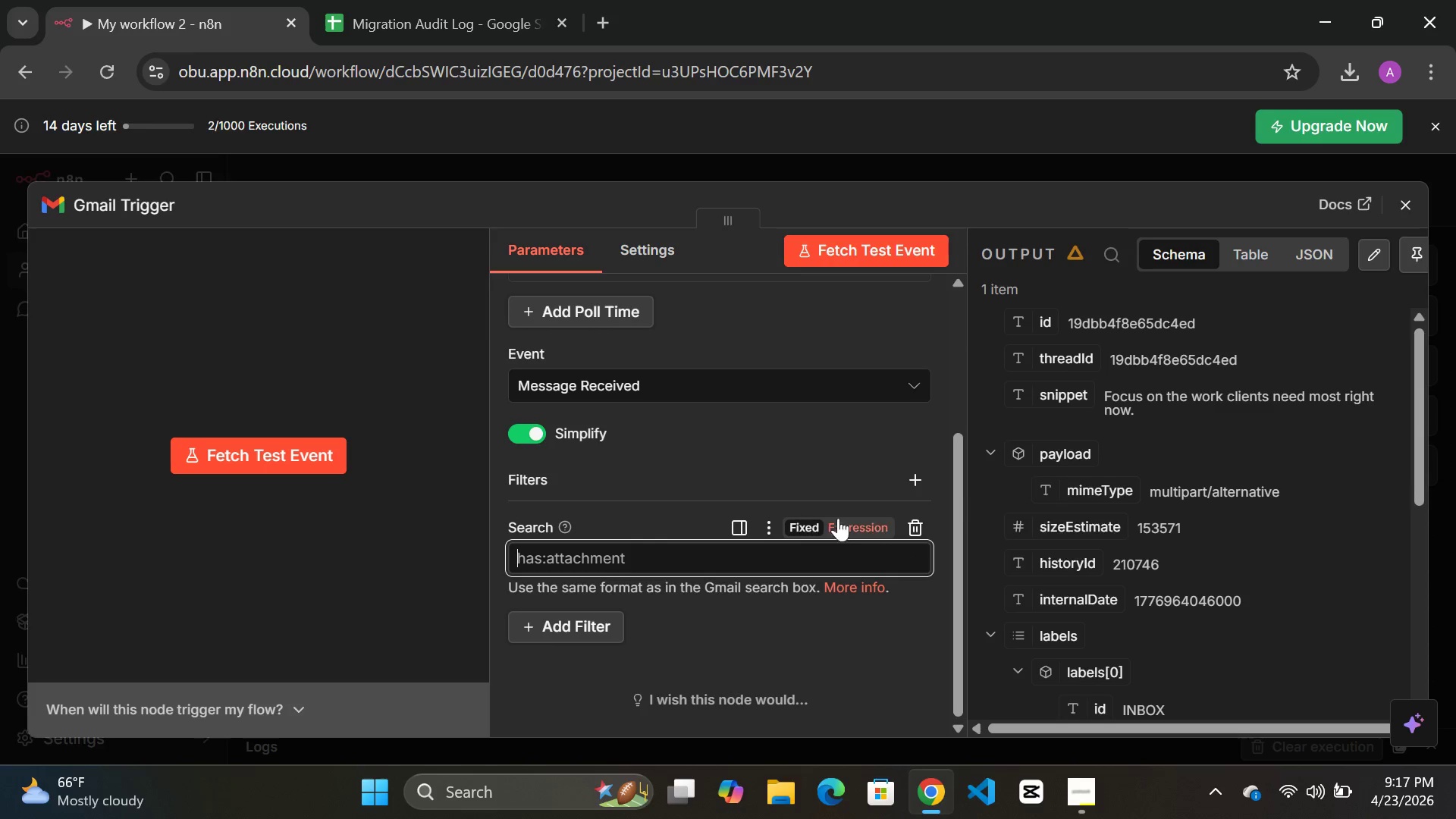 
left_click([840, 518])
 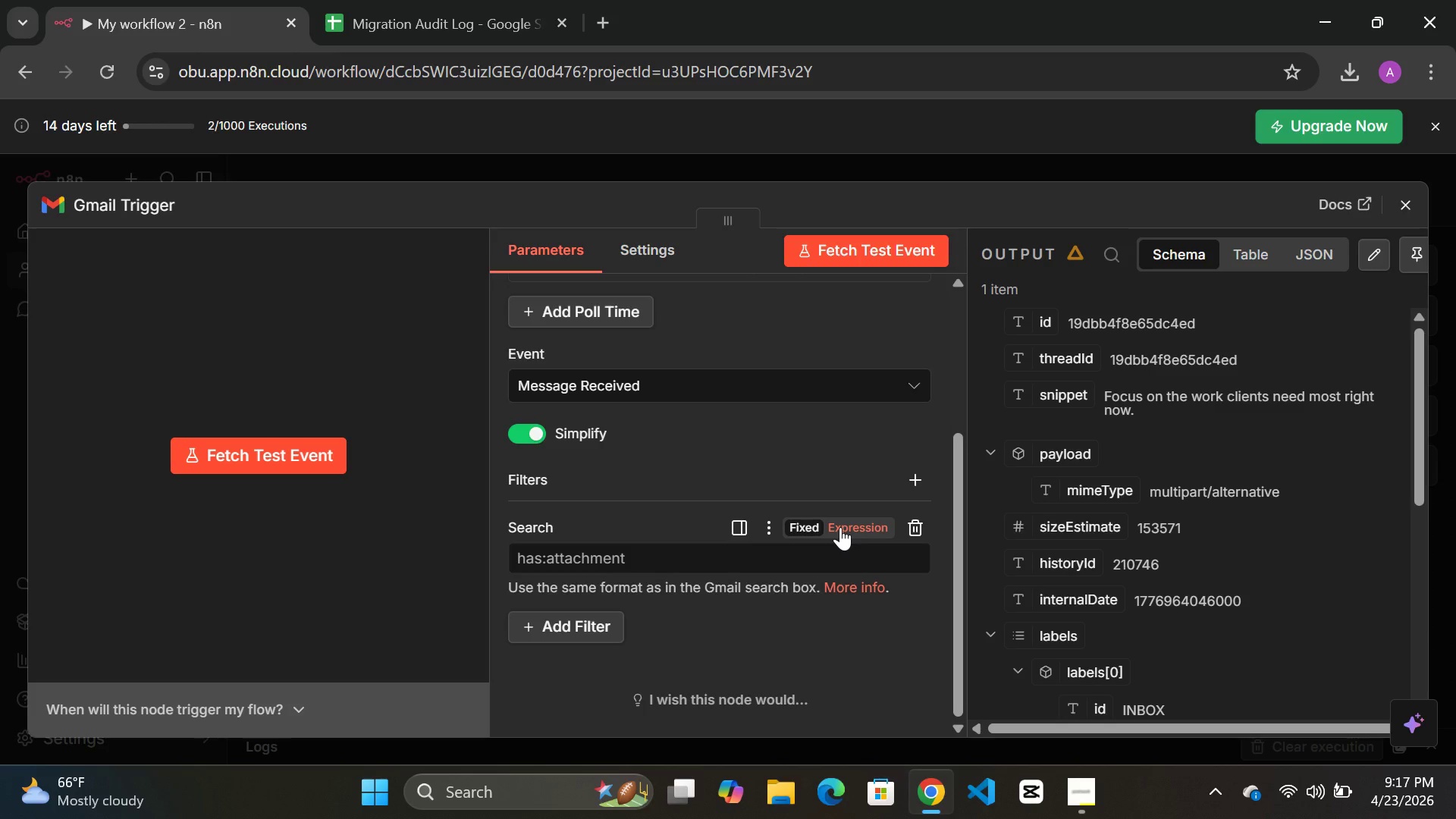 
wait(5.47)
 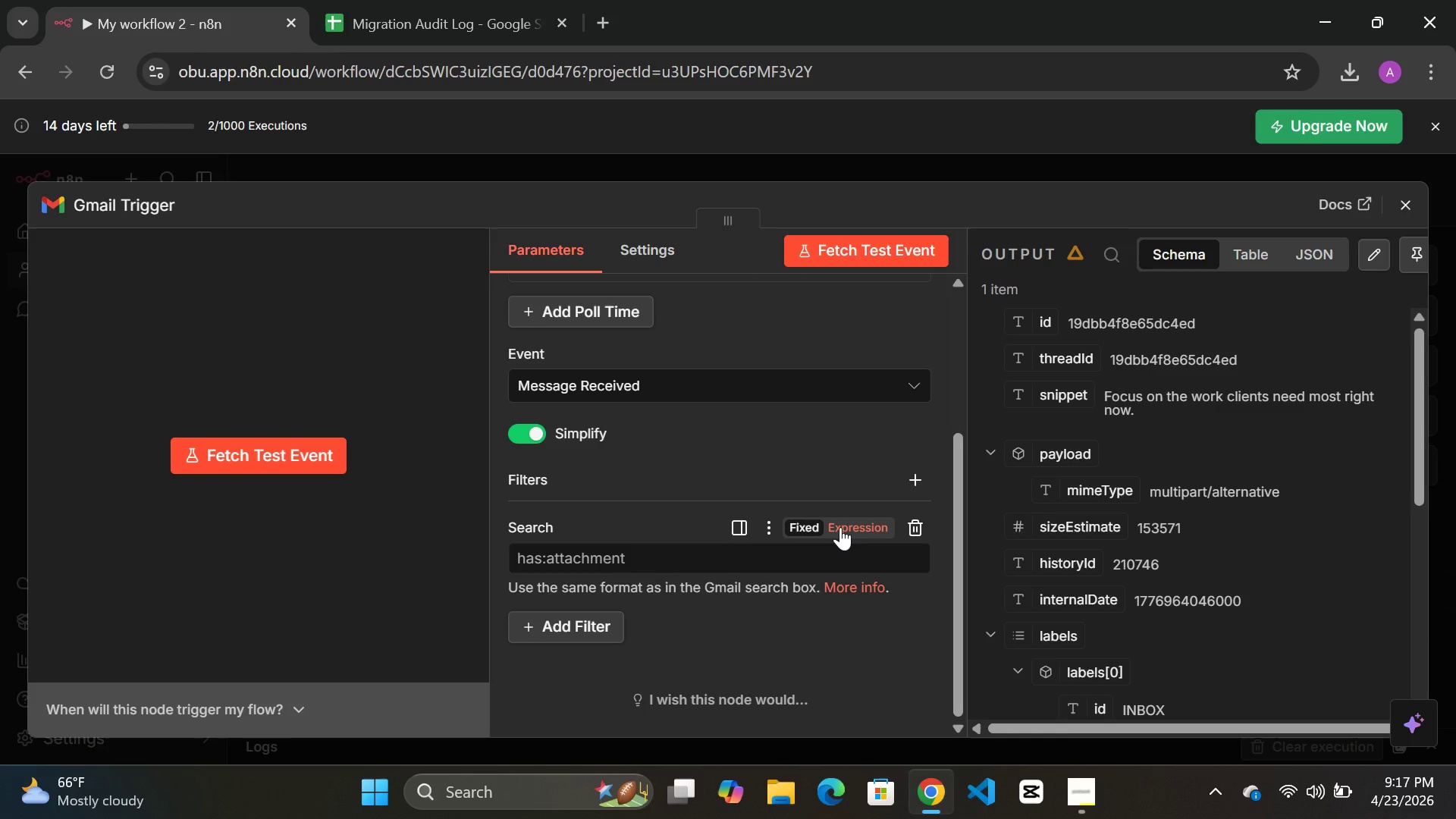 
left_click([648, 565])
 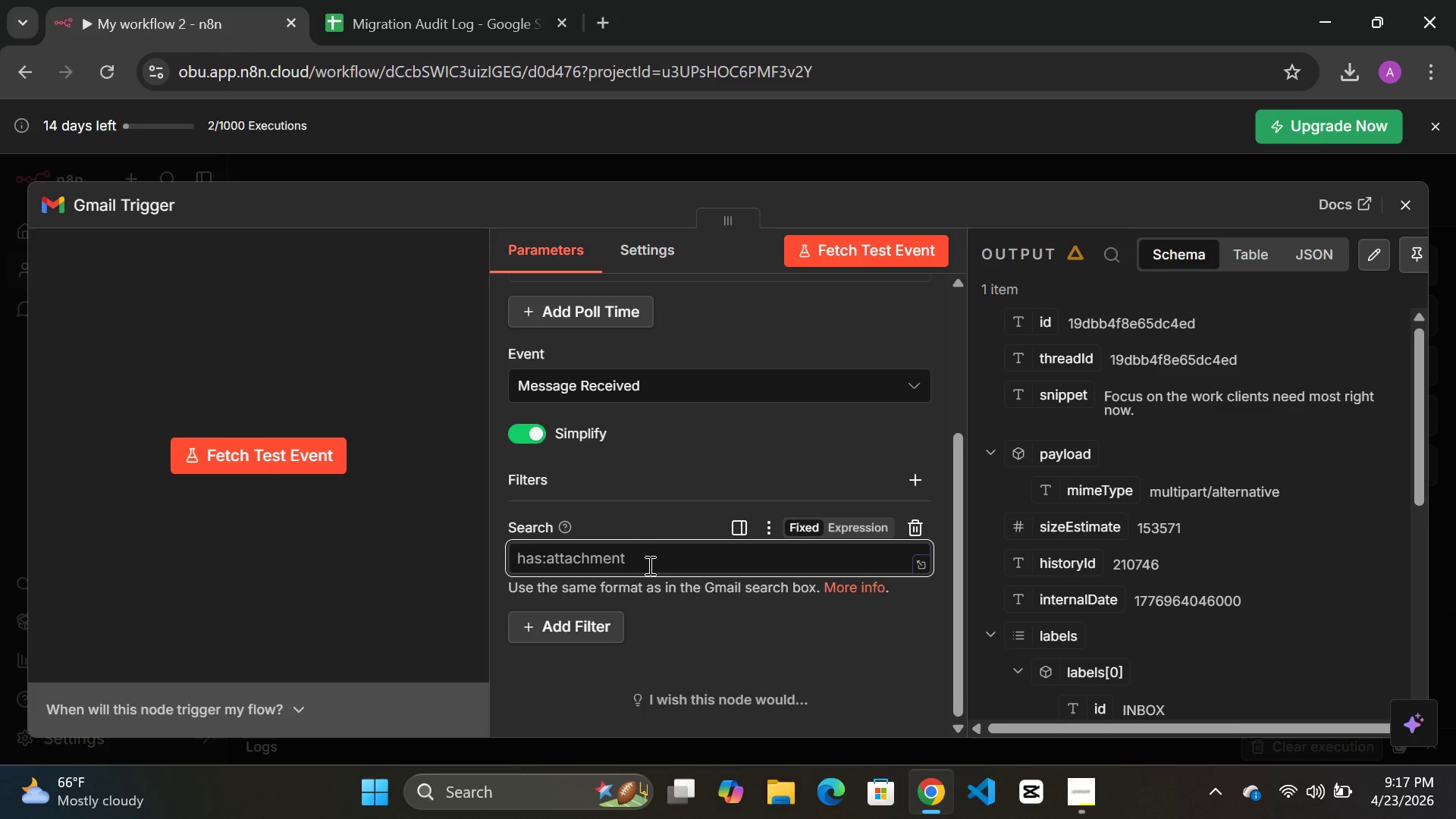 
type(subject)
 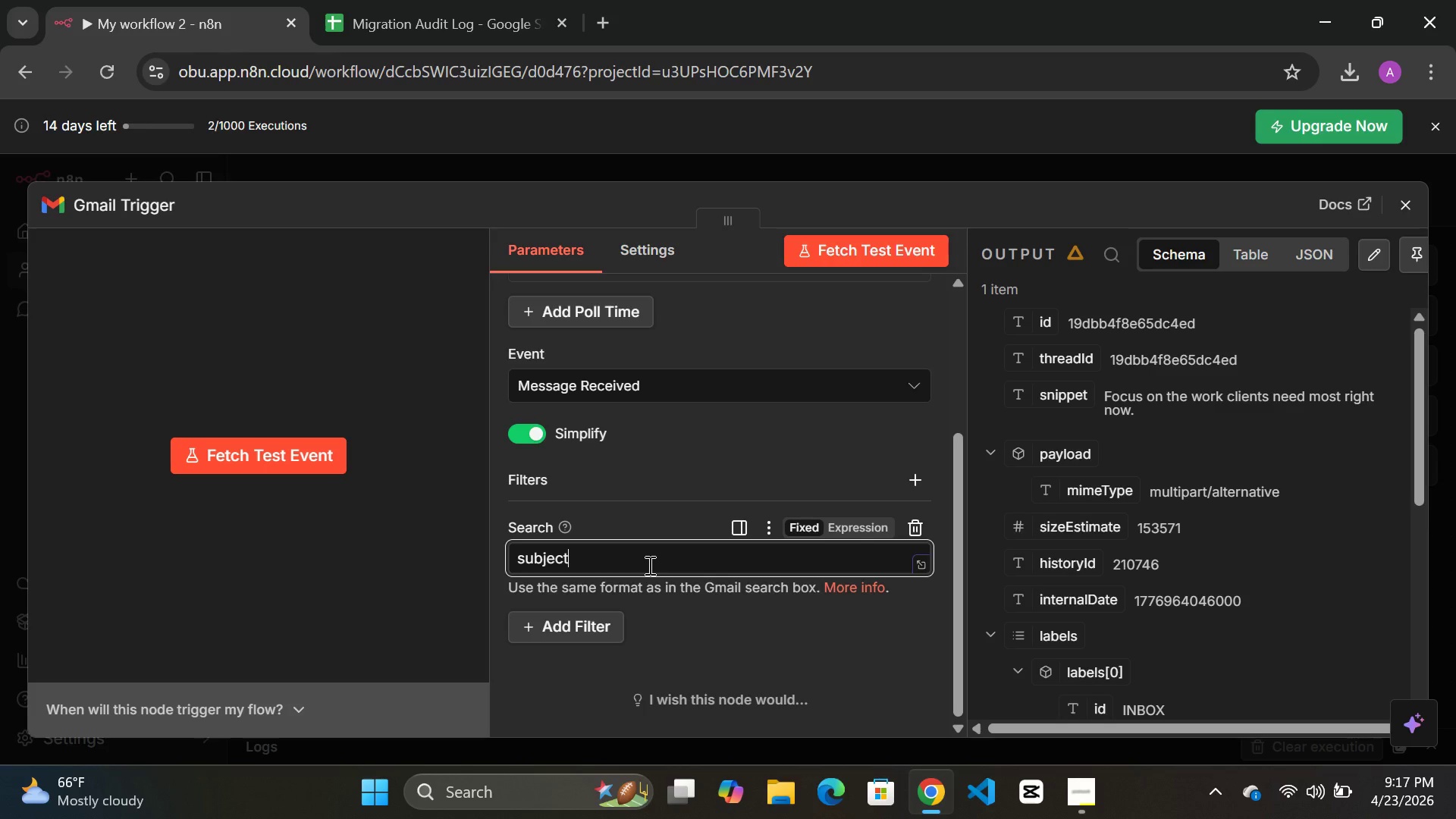 
type(:Invoice oR)
key(Backspace)
key(Backspace)
type(OR)
 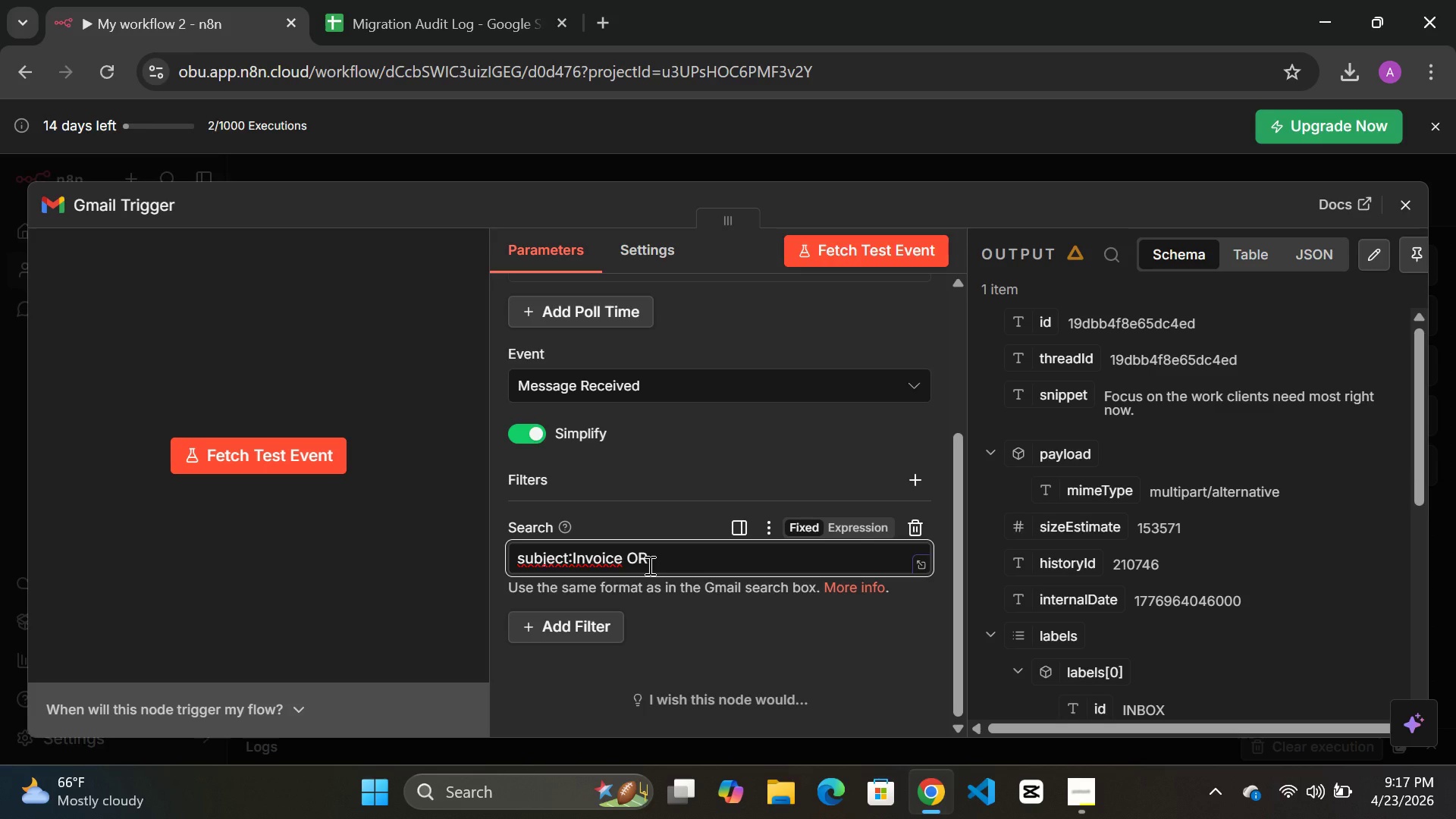 
key(ArrowLeft)
 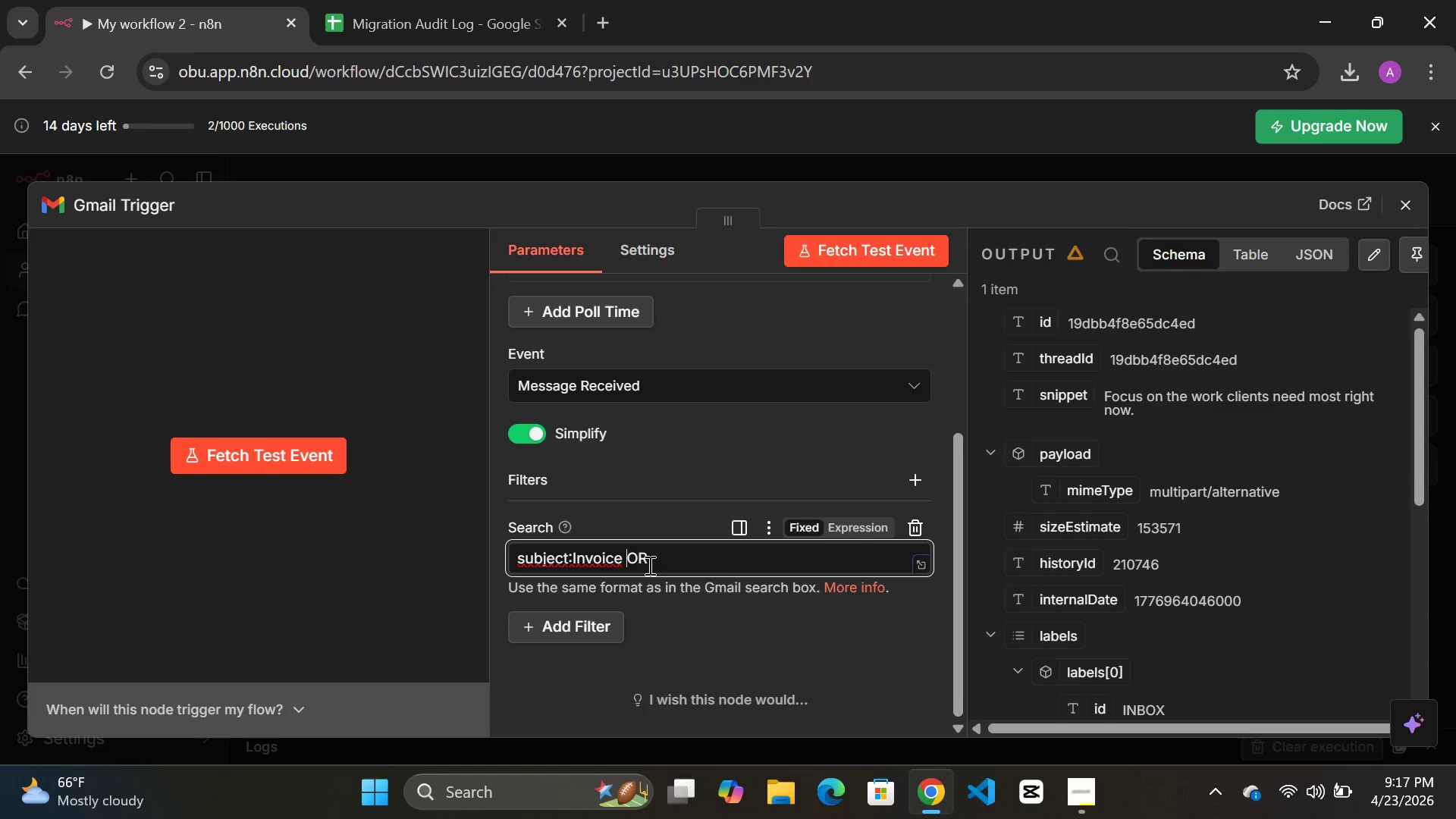 
key(ArrowLeft)
 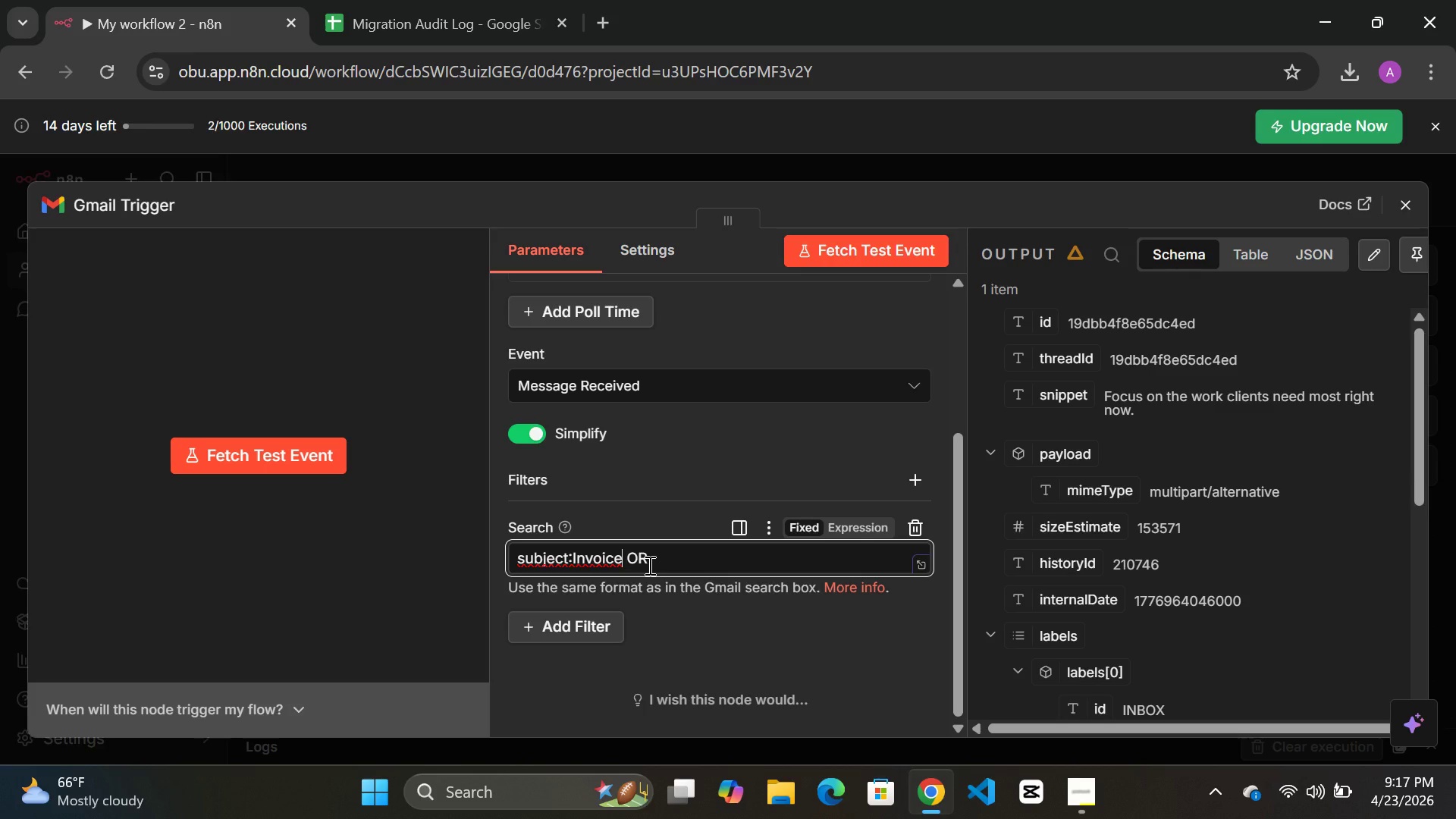 
key(ArrowLeft)
 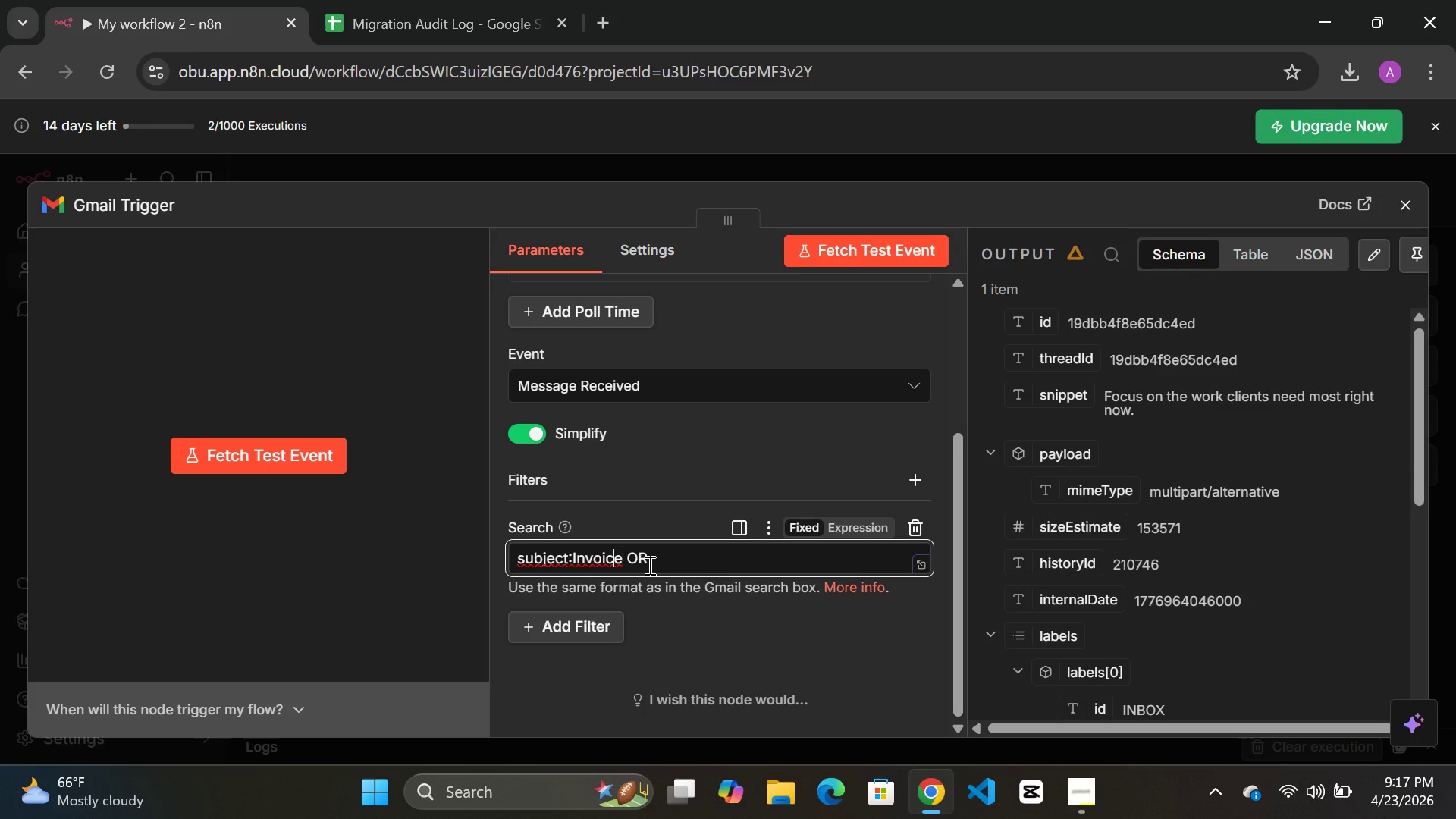 
key(ArrowLeft)
 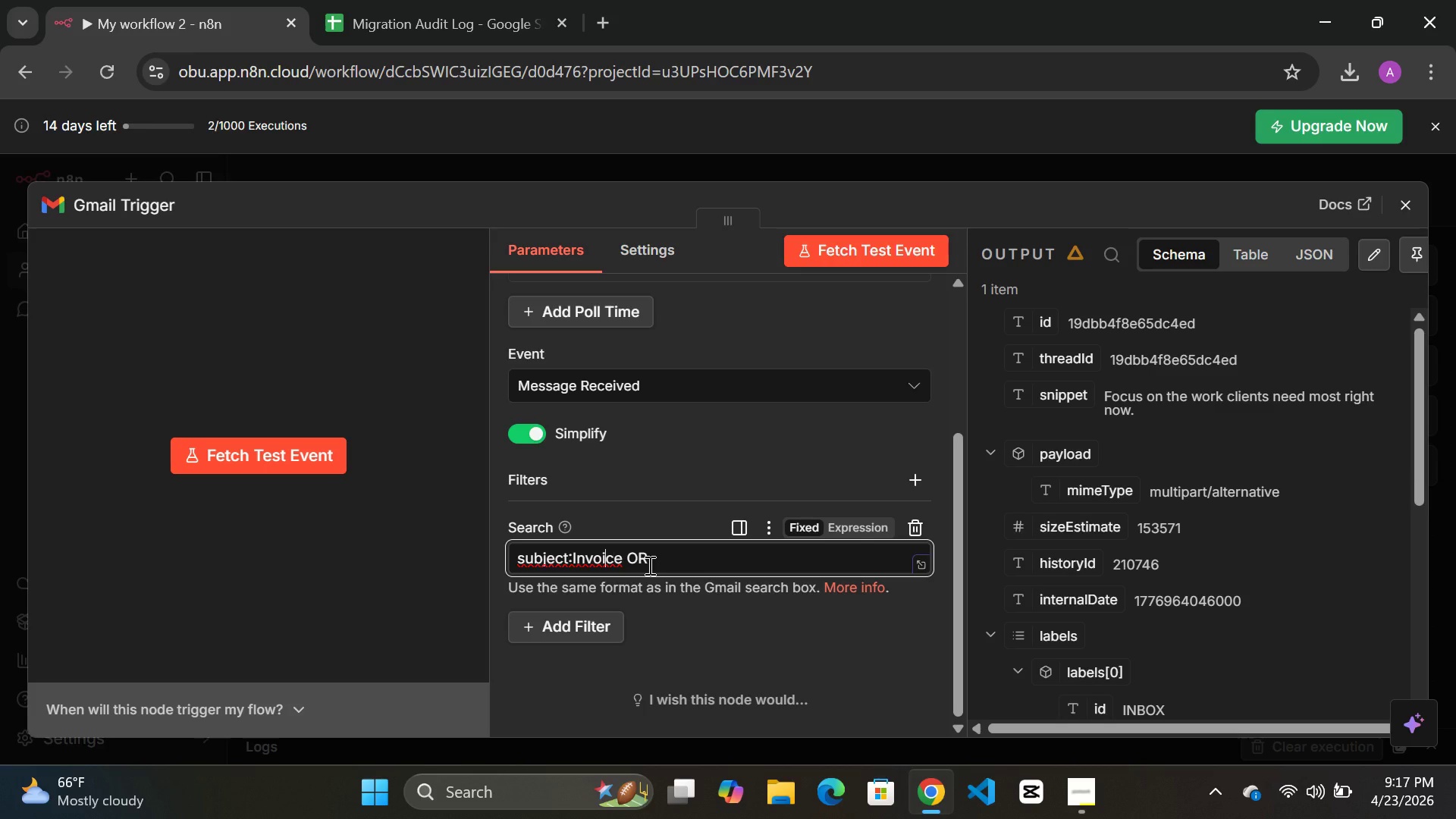 
key(ArrowLeft)
 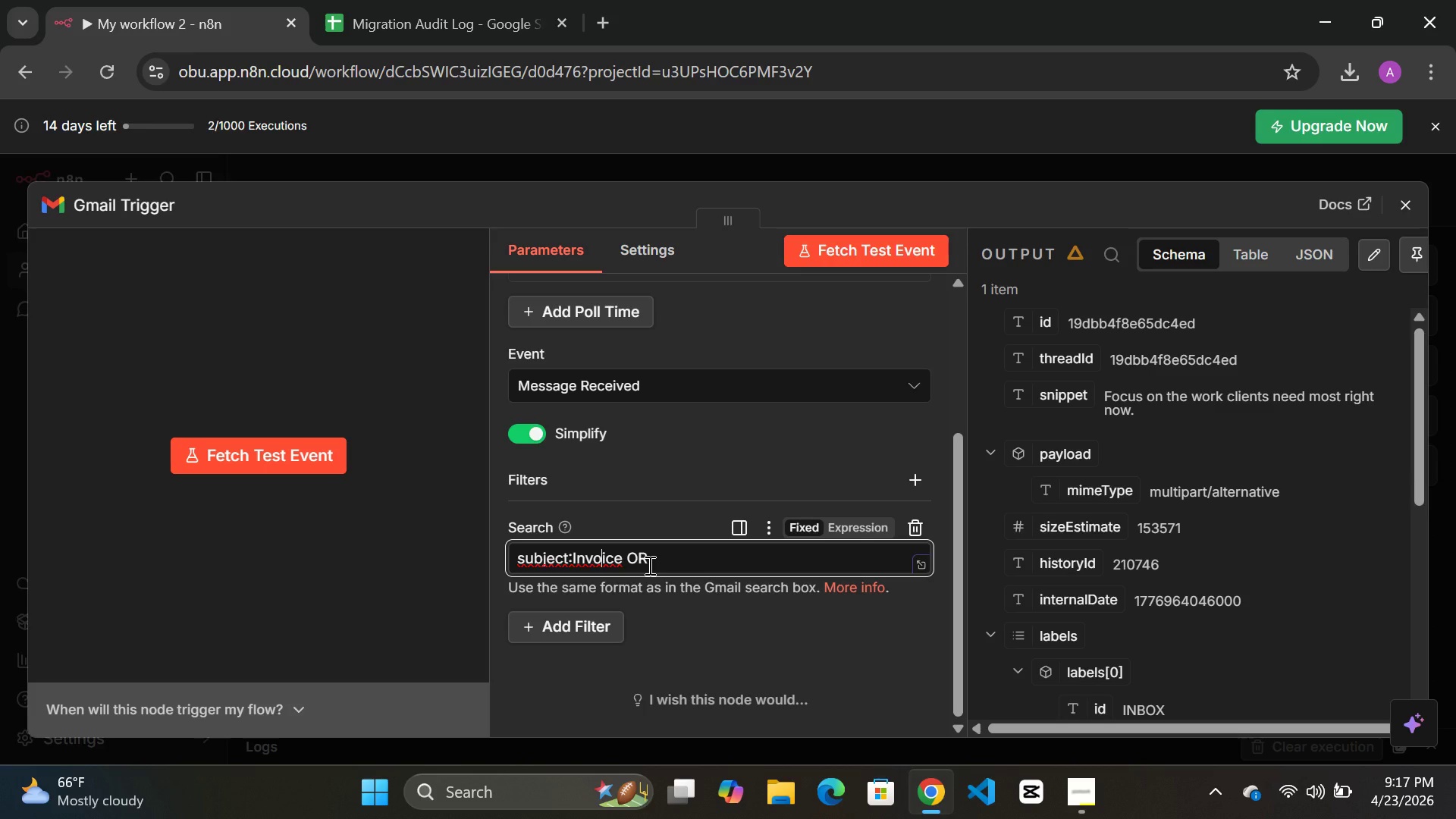 
key(ArrowLeft)
 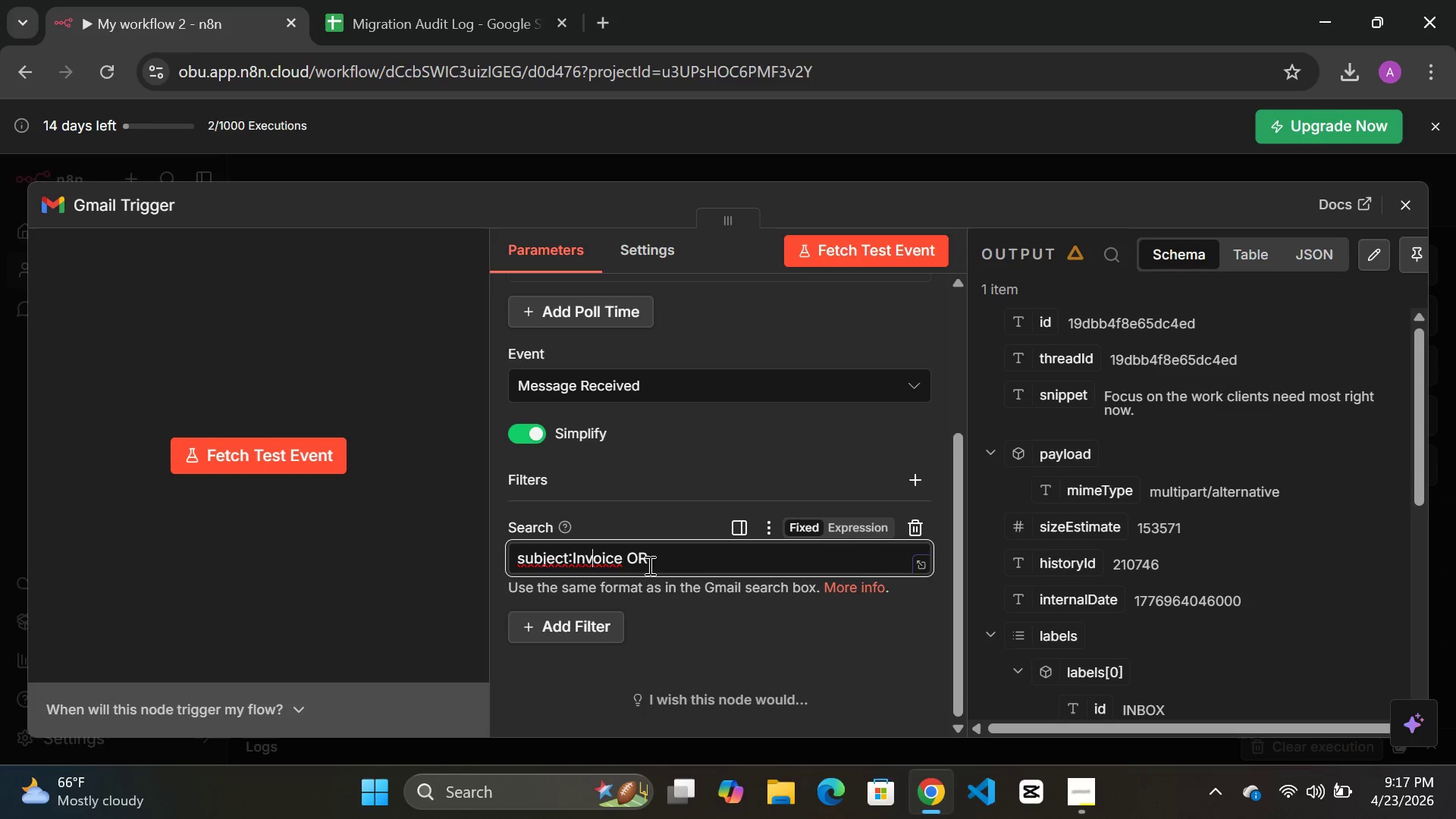 
key(ArrowLeft)
 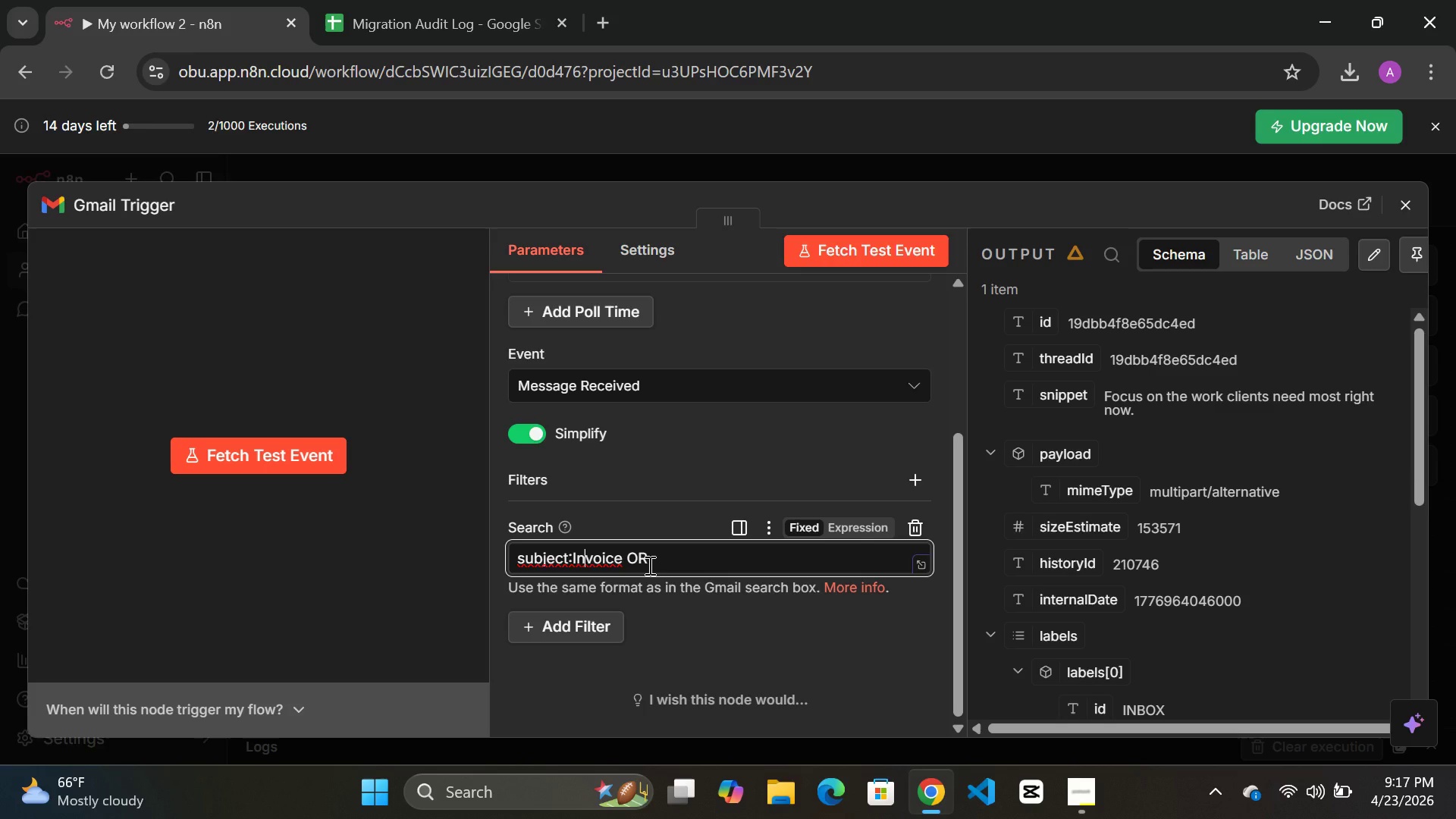 
key(ArrowLeft)
 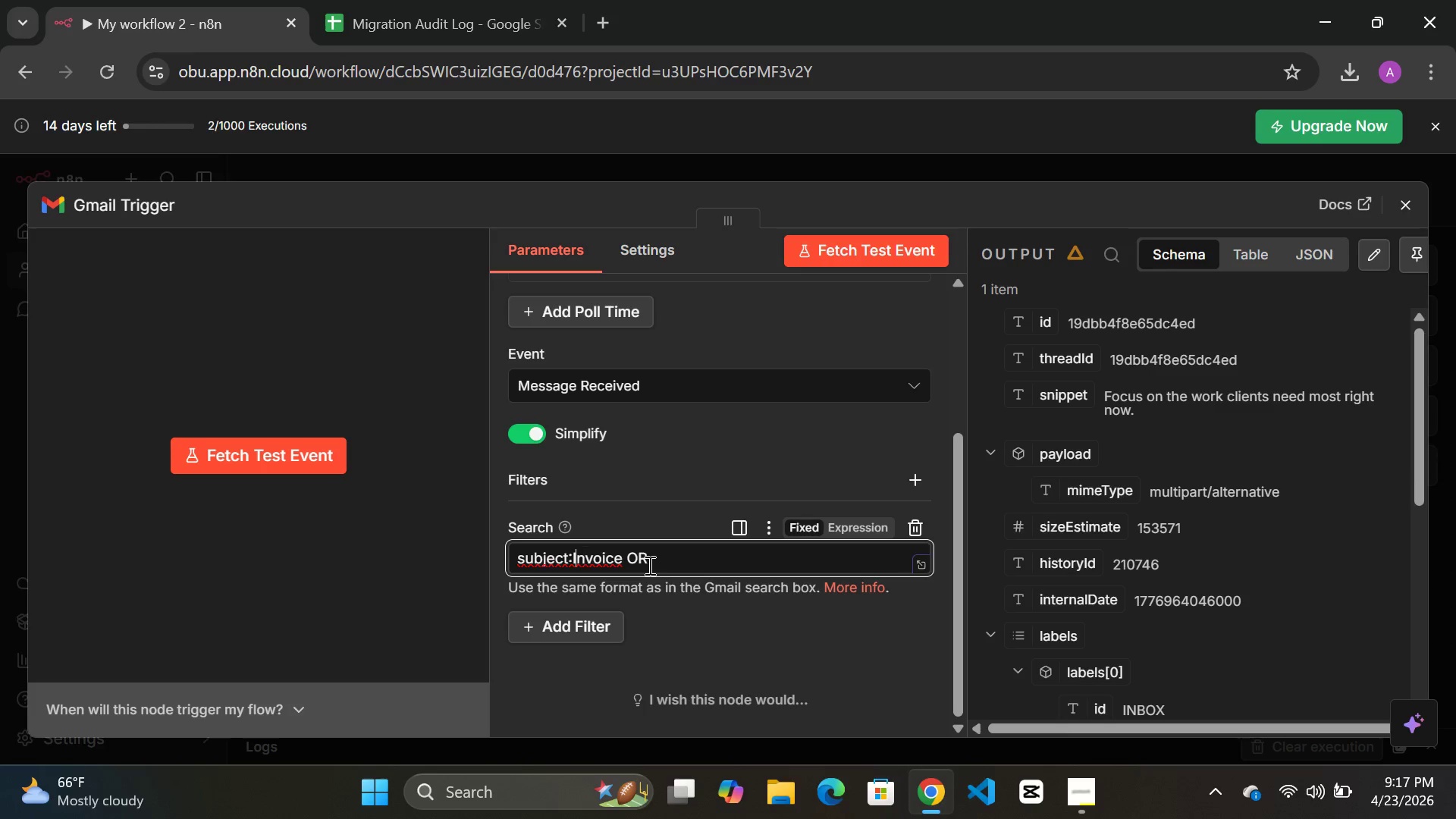 
key(ArrowLeft)
 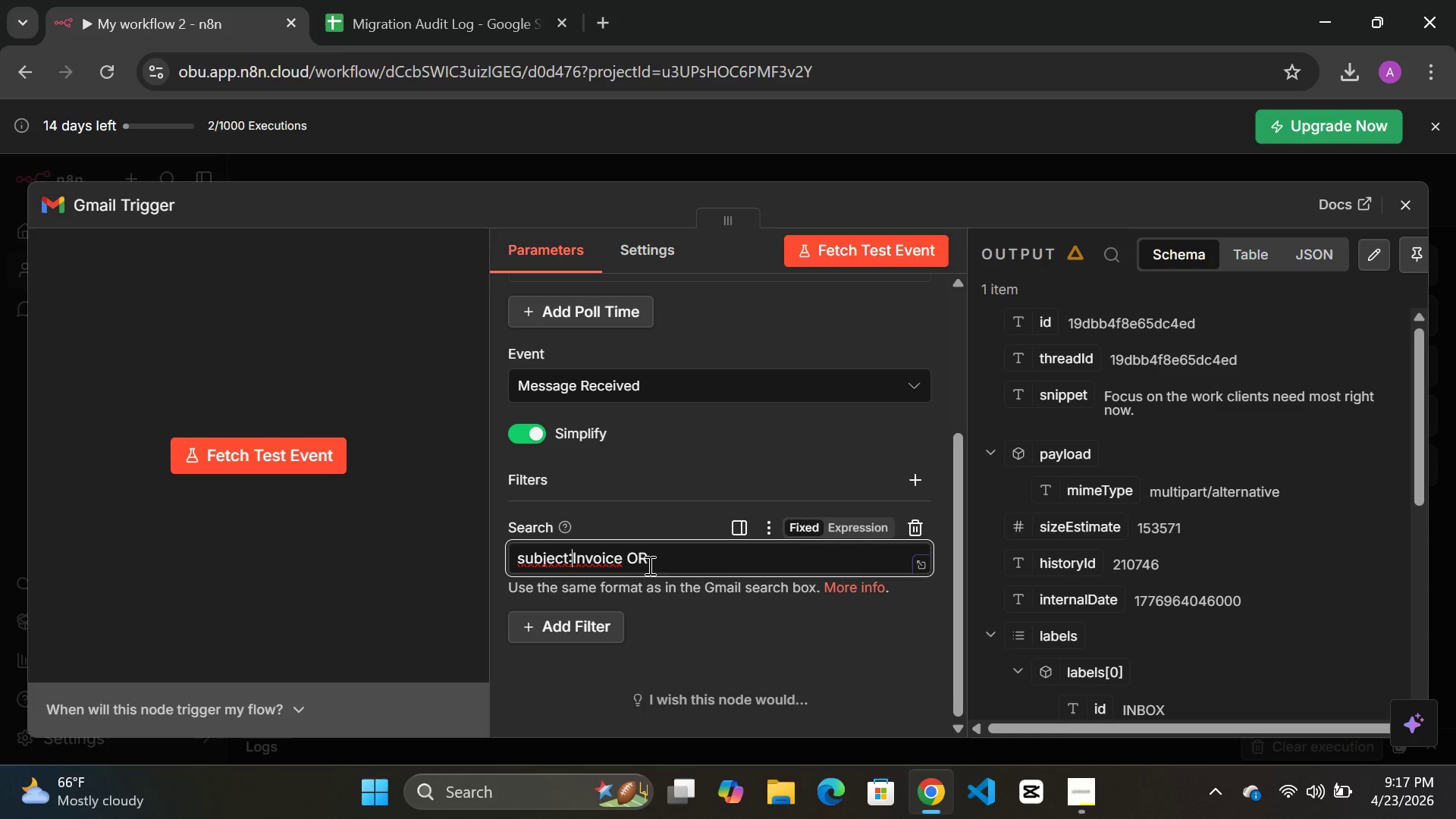 
key(ArrowLeft)
 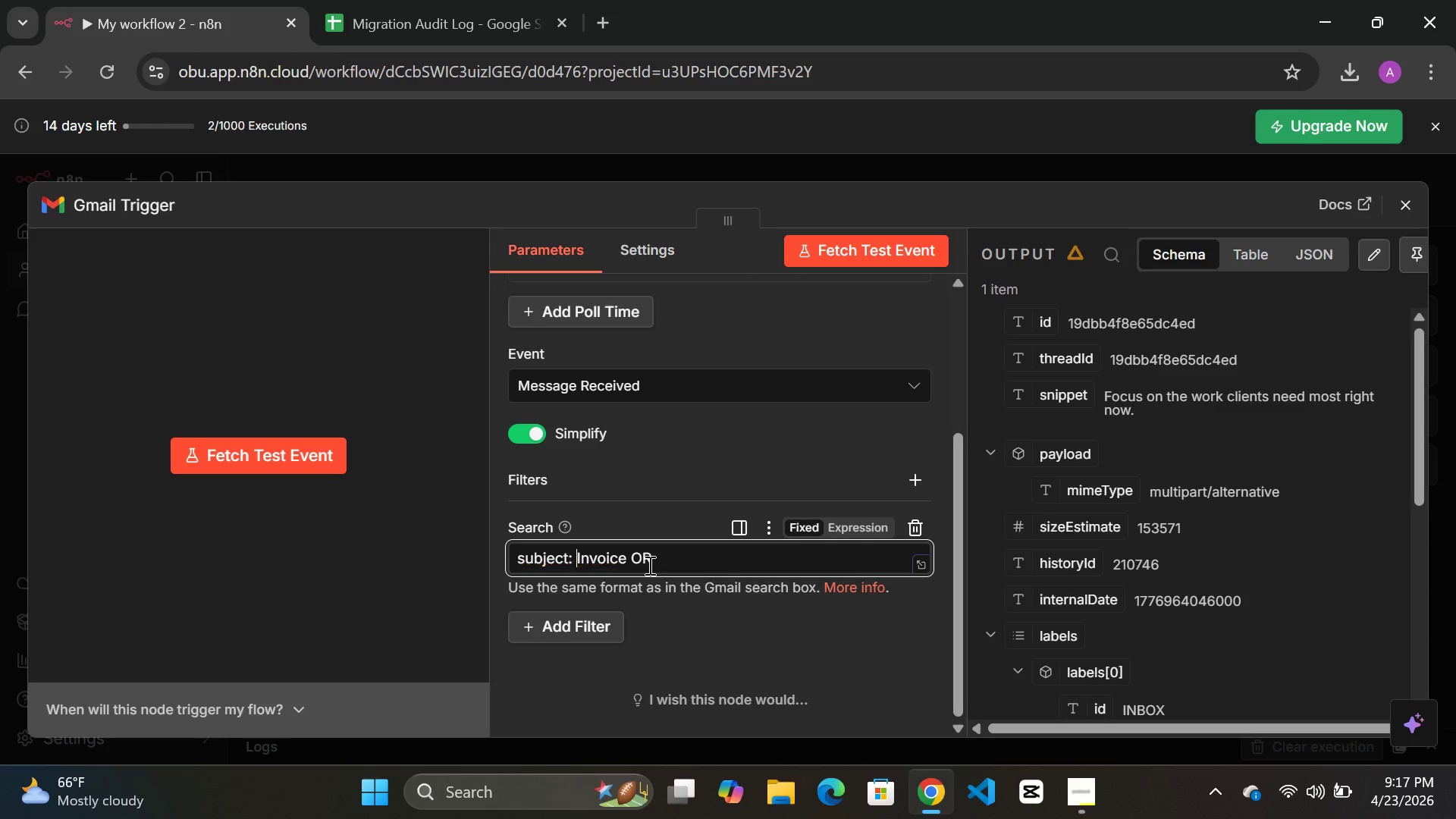 
key(Space)
 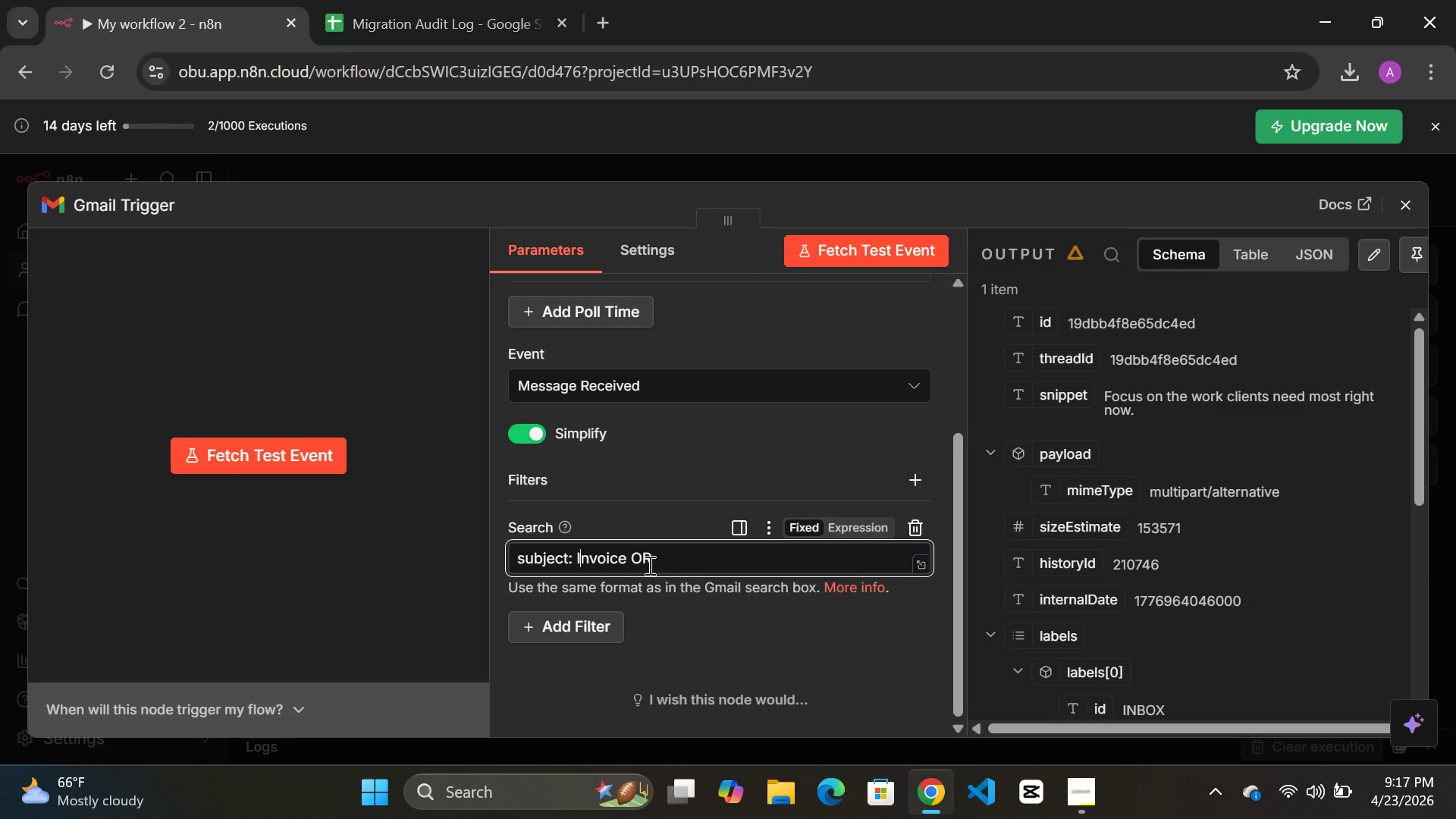 
key(ArrowRight)
 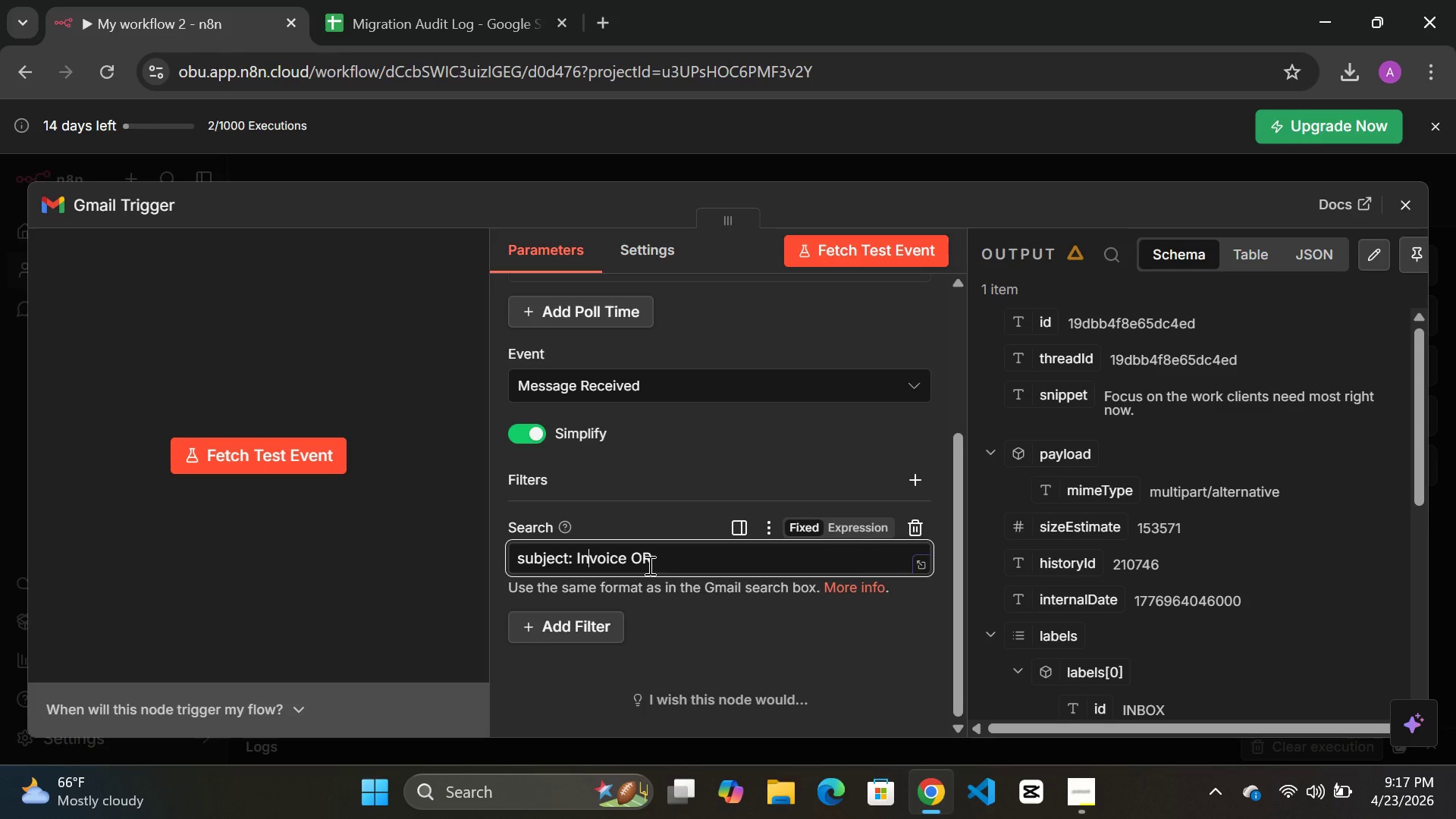 
key(ArrowRight)
 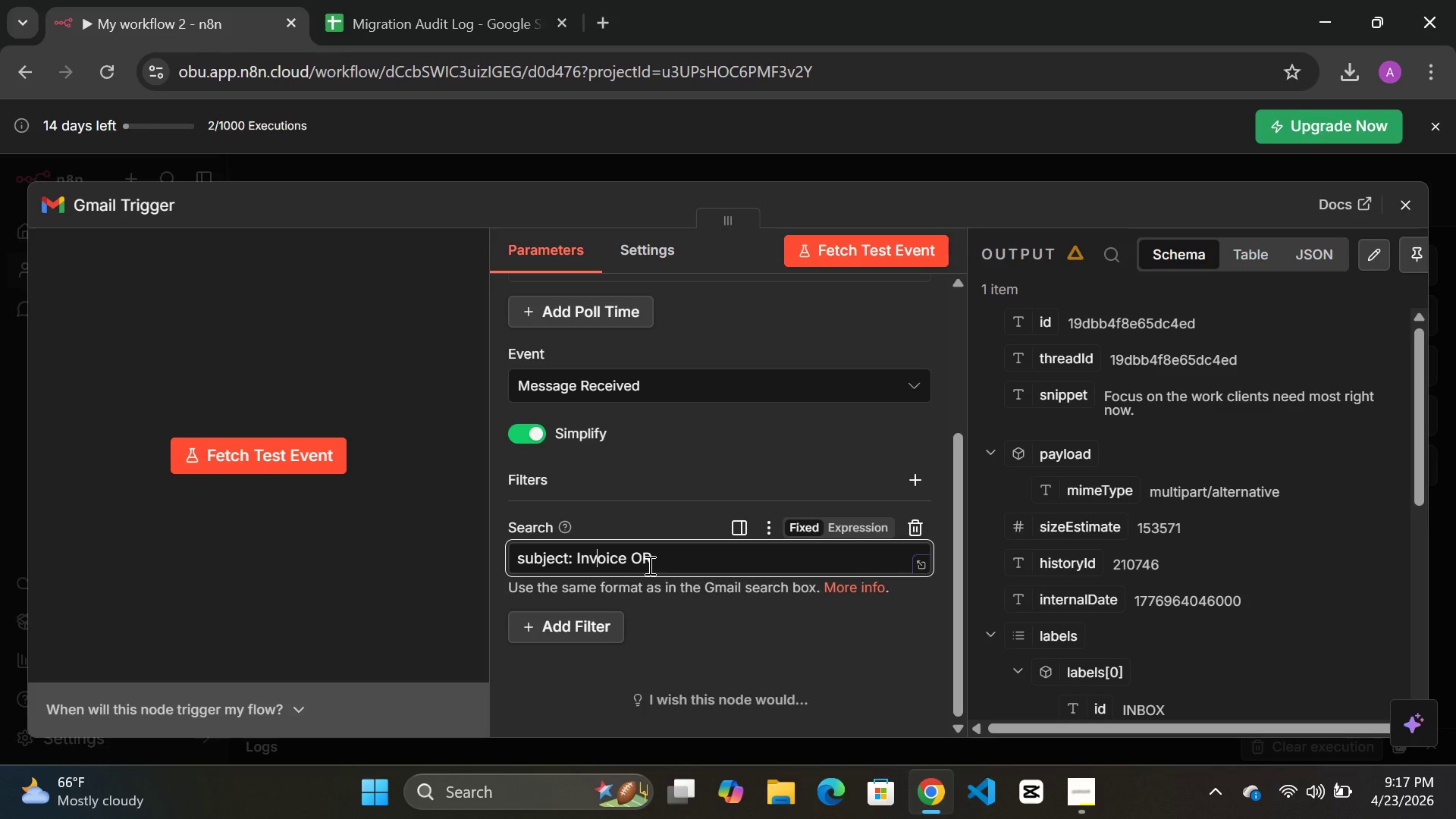 
hold_key(key=ArrowRight, duration=0.73)
 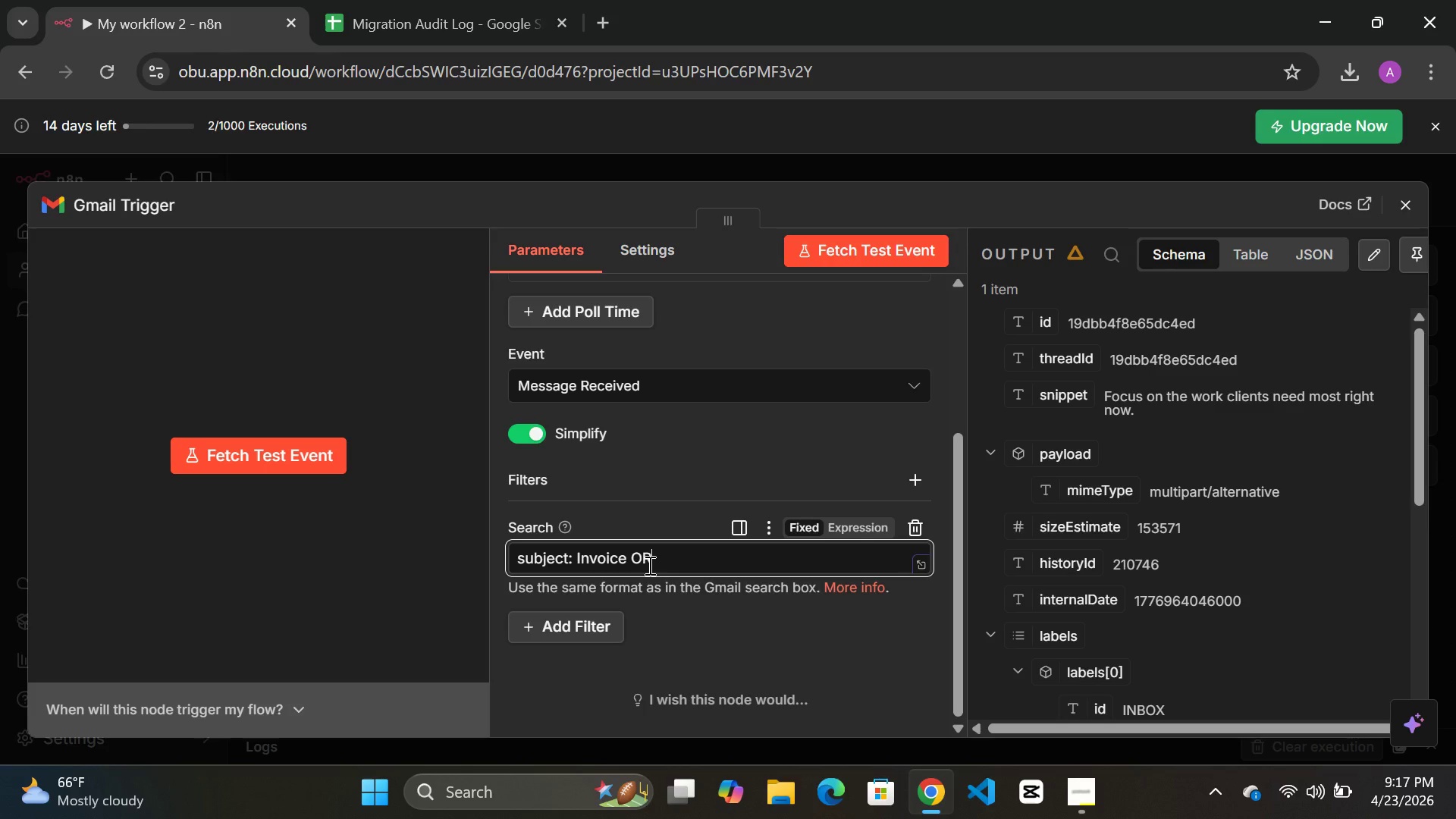 
key(ArrowRight)
 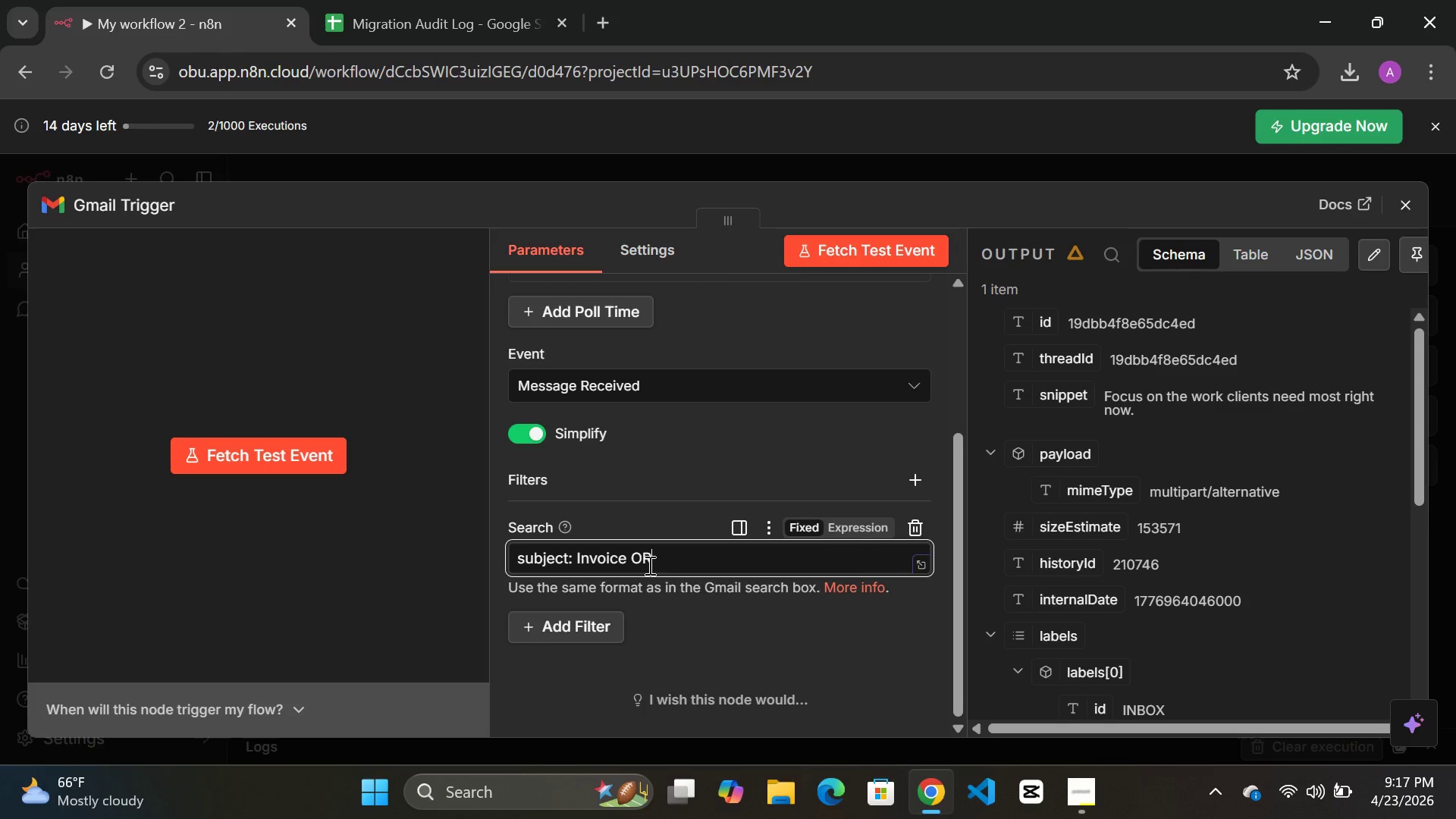 
type( subject : F)
key(Backspace)
type(Deliv)
 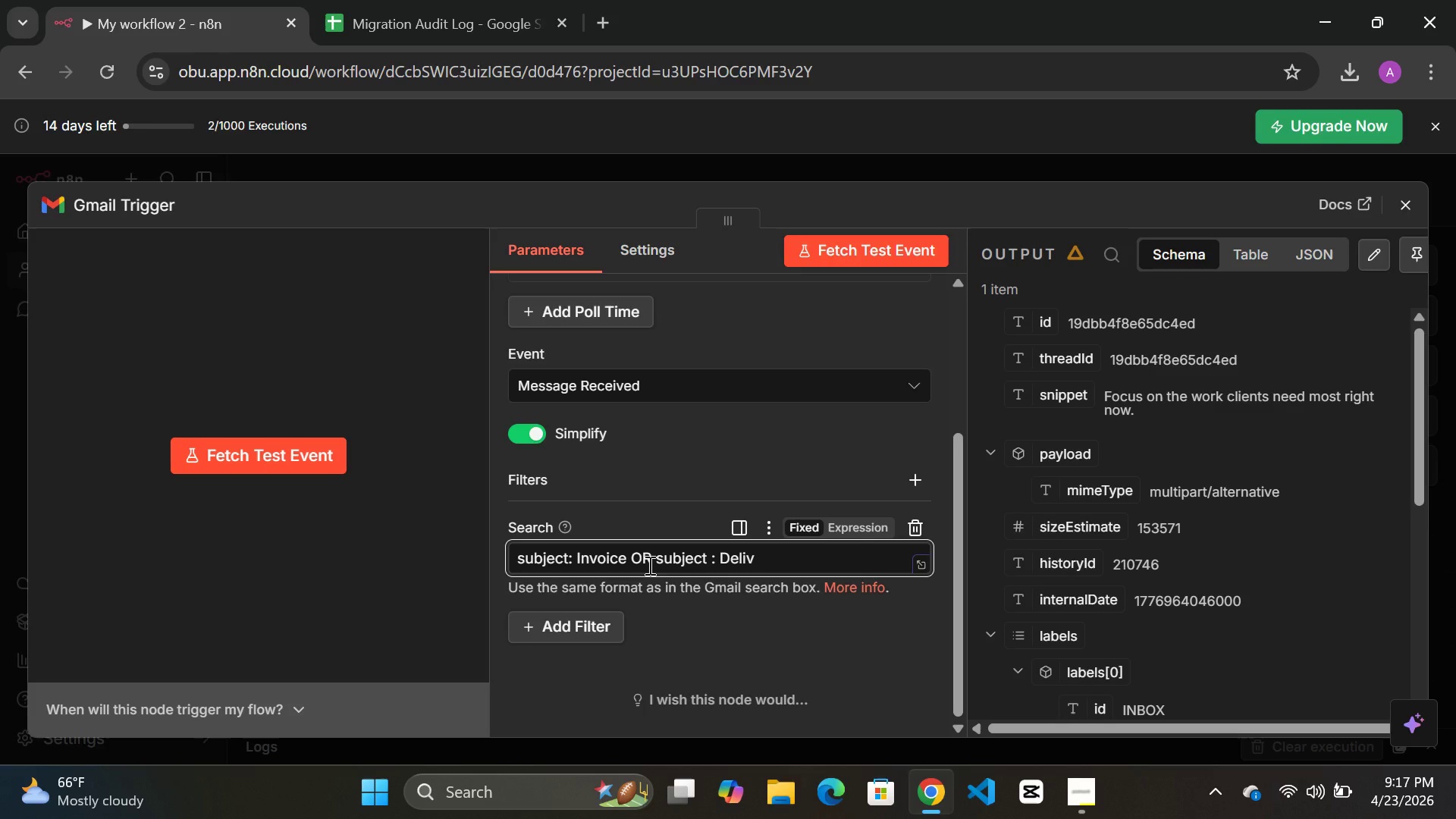 
type(ery OR)
 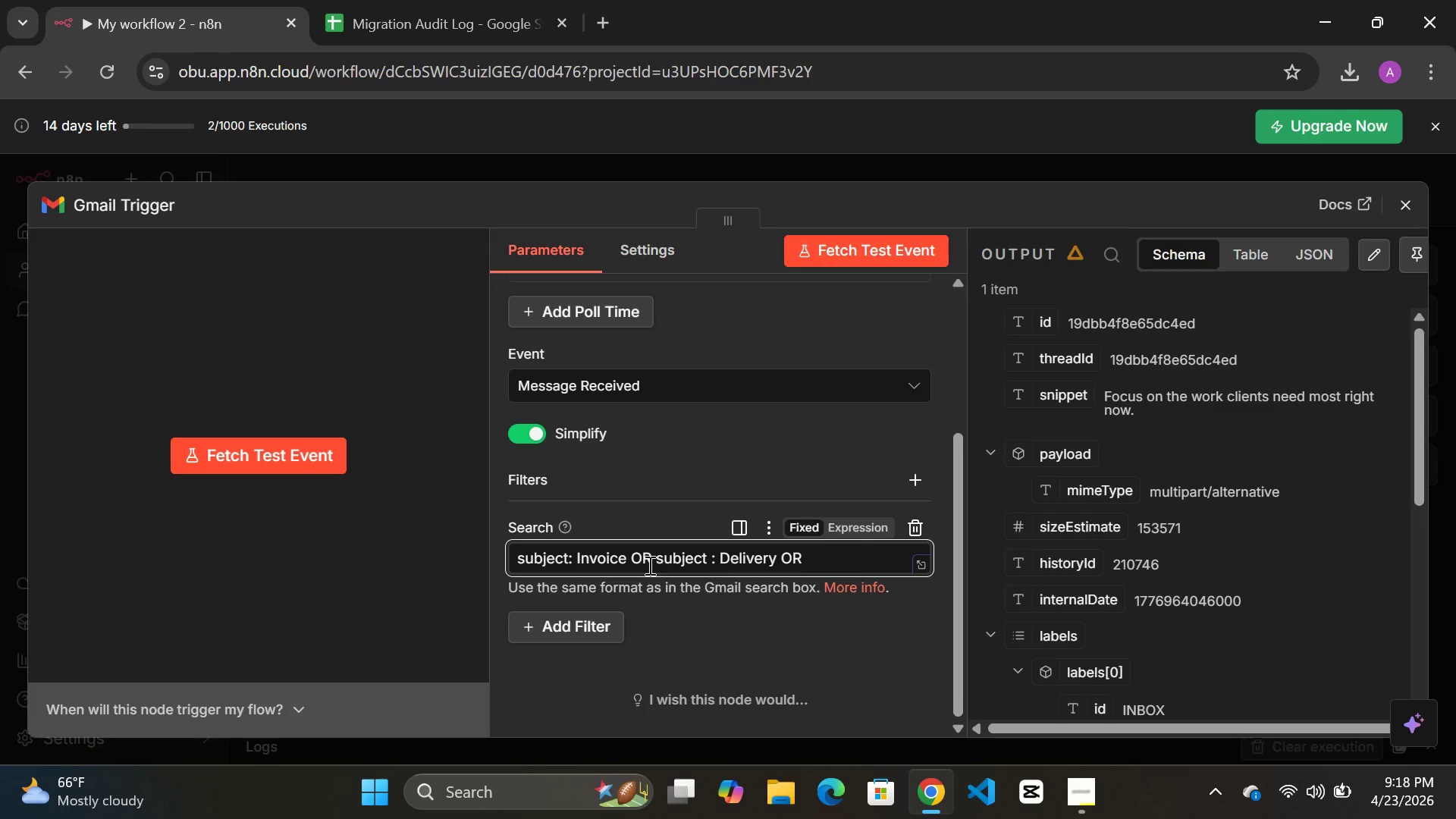 
wait(6.89)
 